 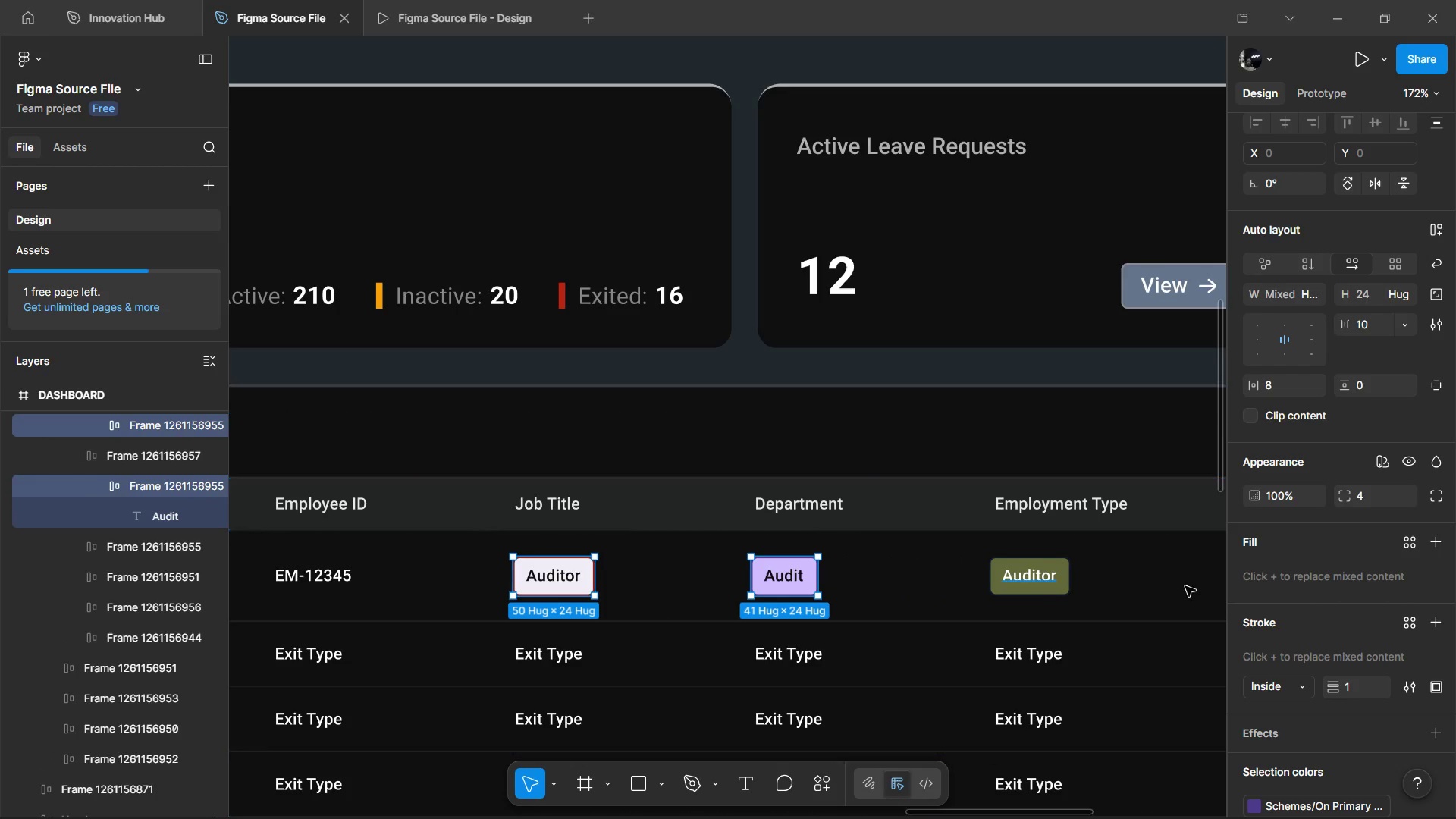 
hold_key(key=ControlLeft, duration=0.53)
 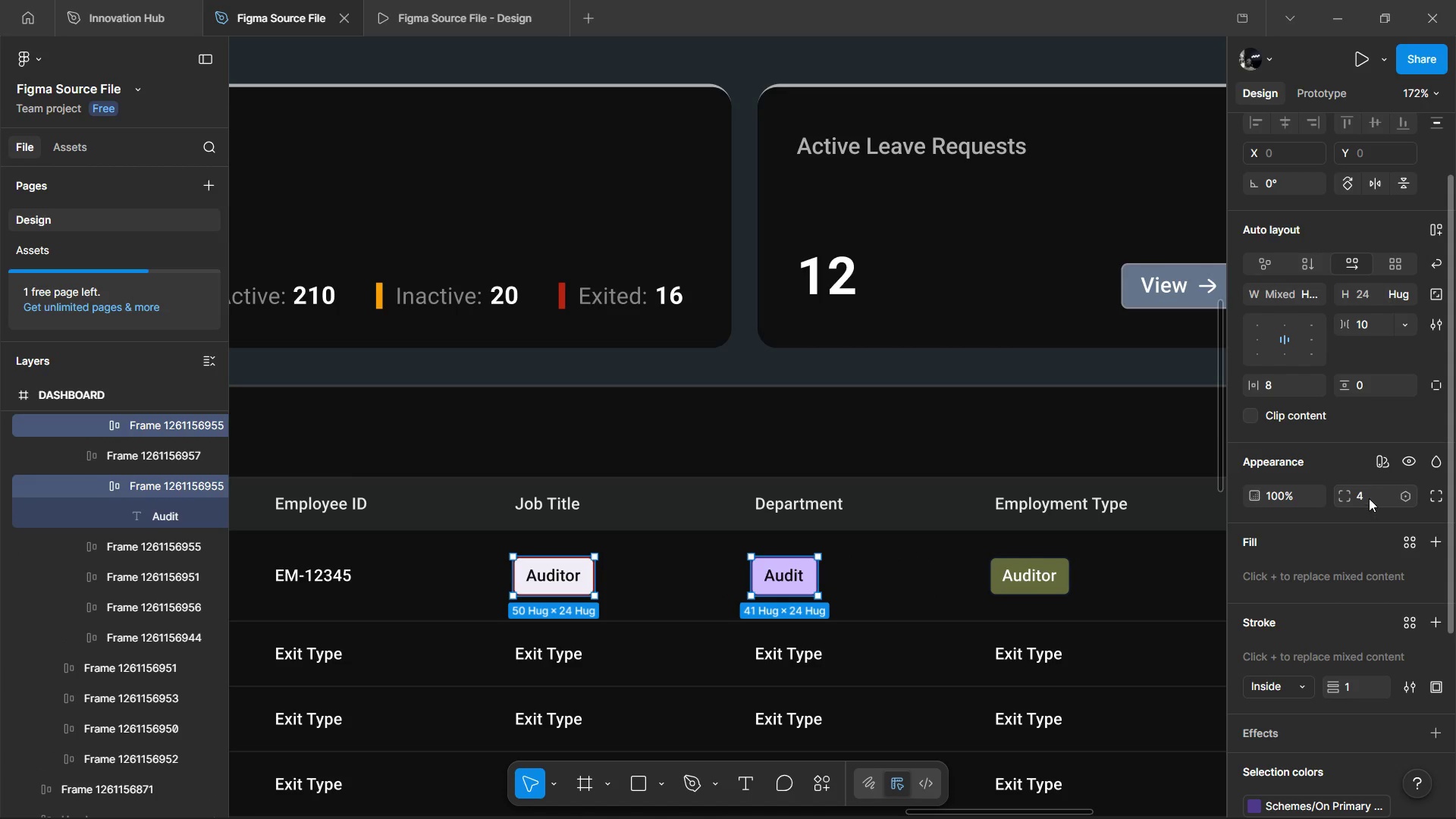 
left_click([1369, 496])
 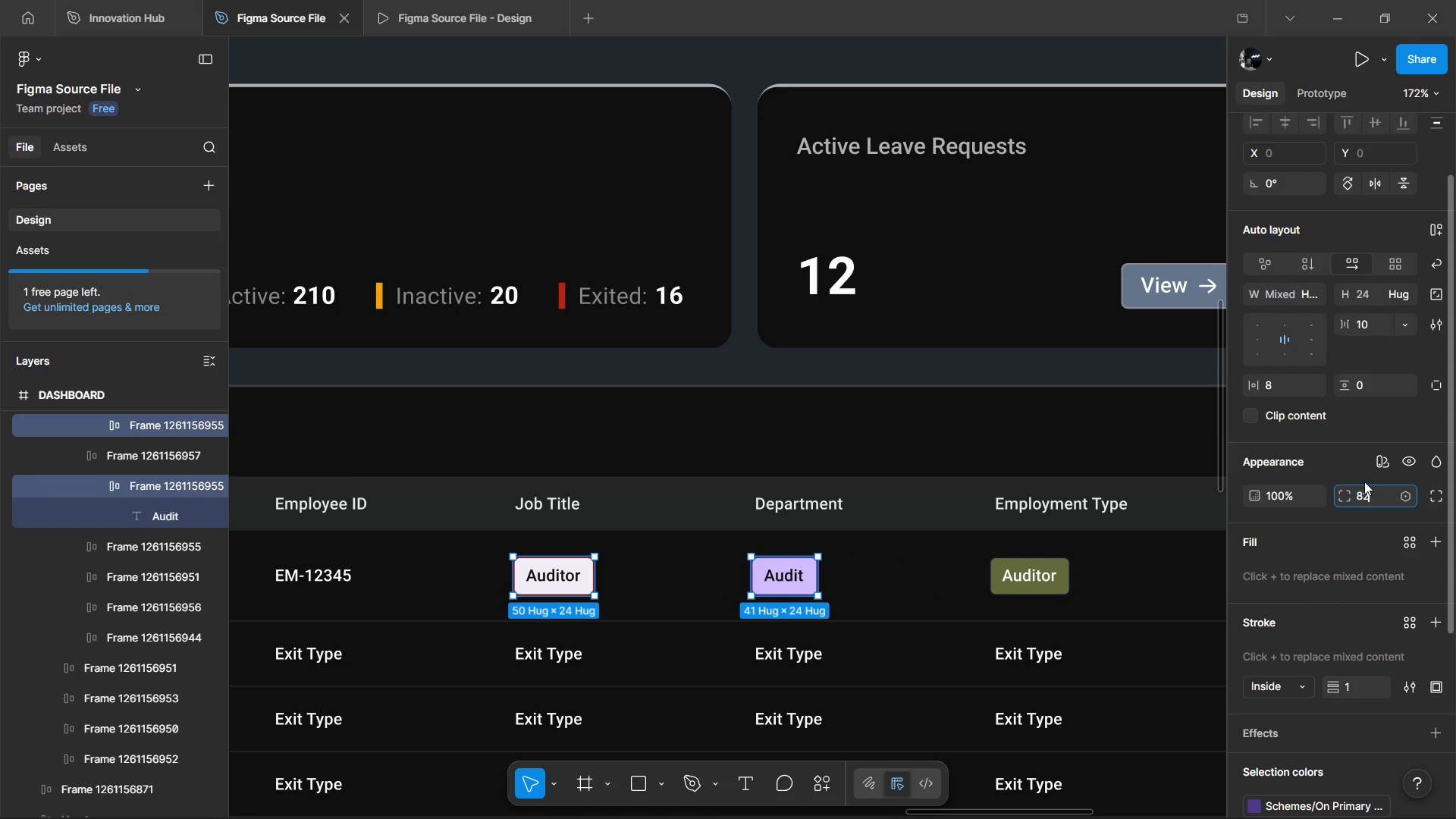 
key(2)
 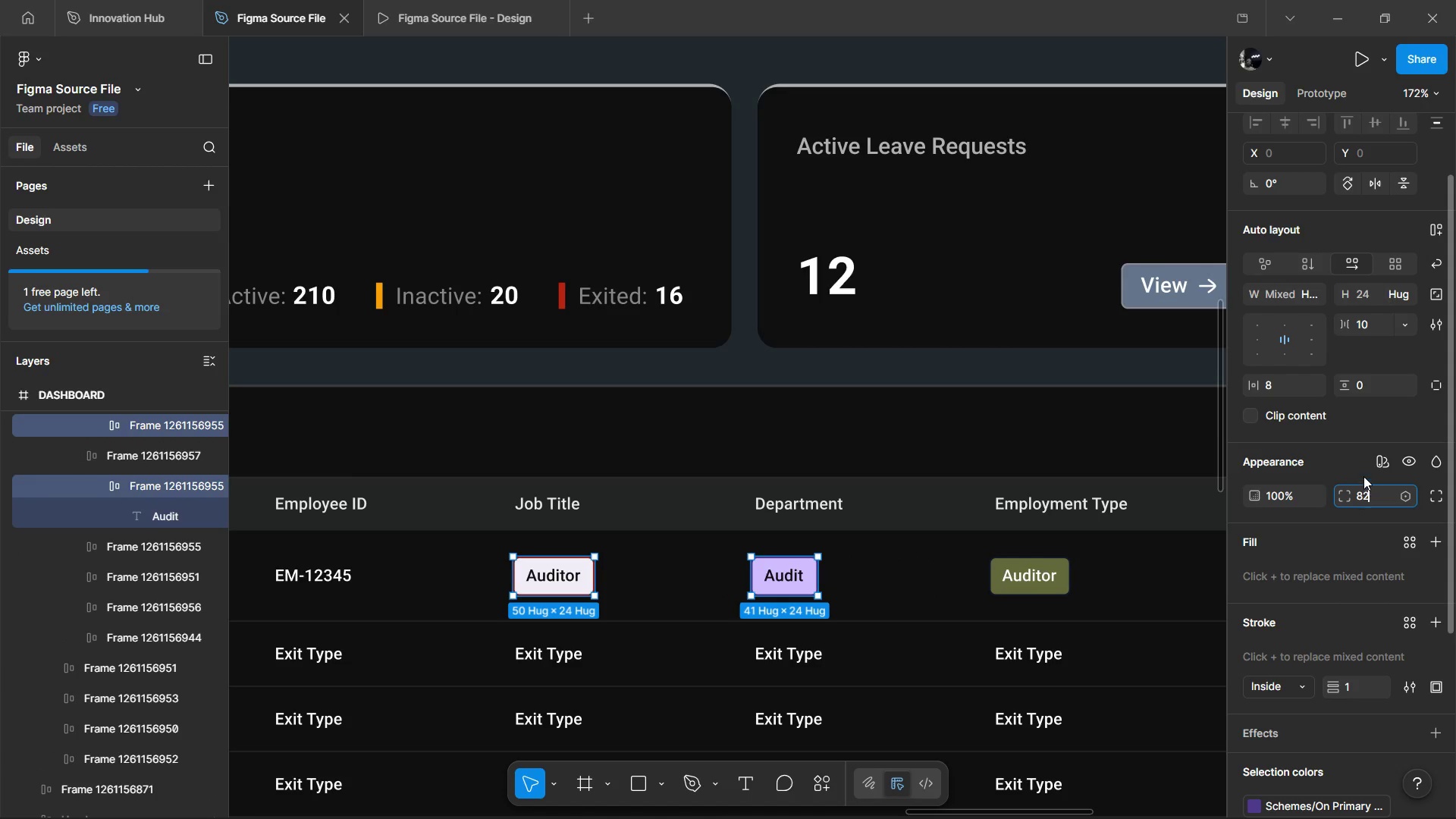 
left_click([1362, 464])
 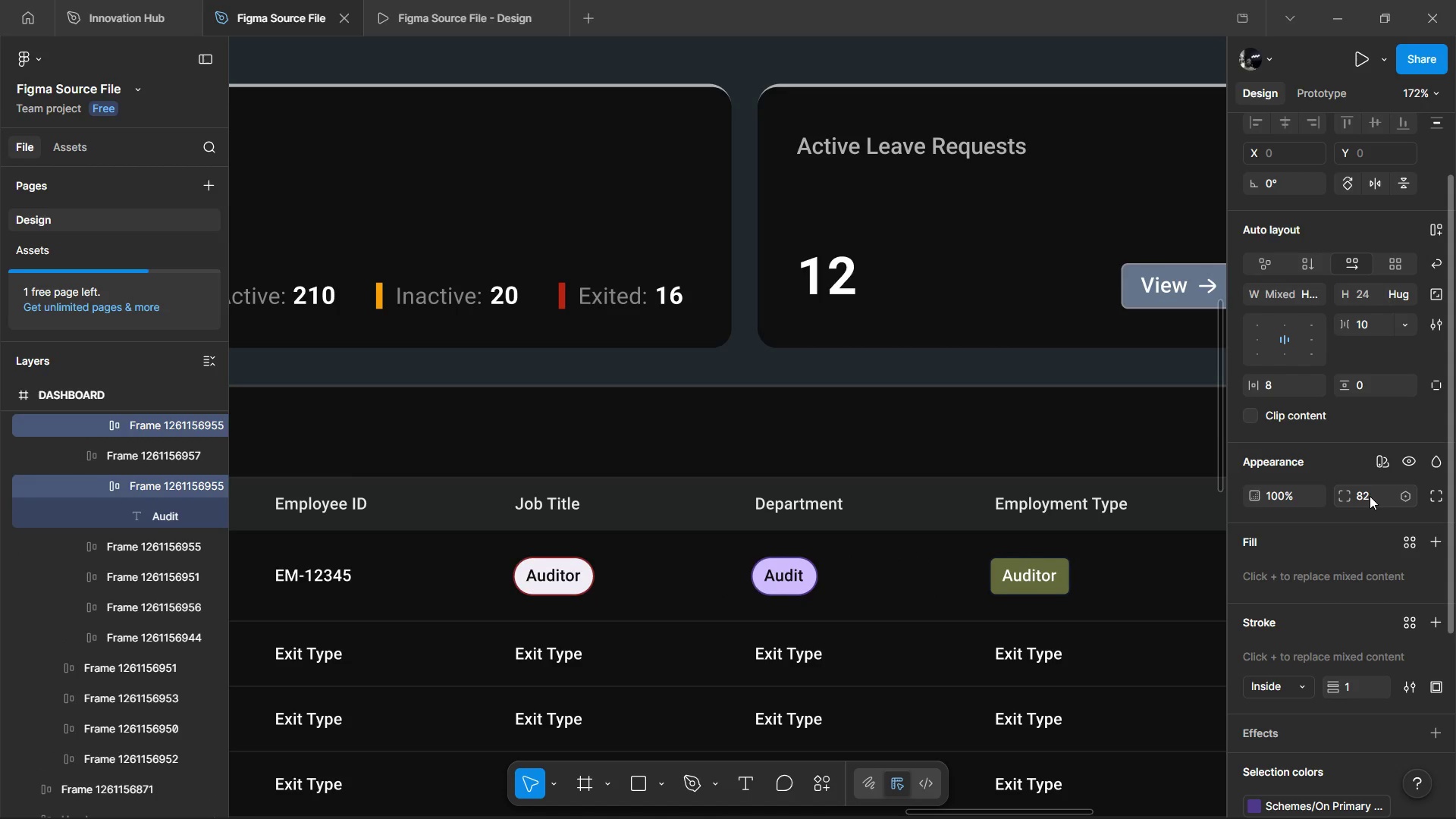 
left_click([1370, 496])
 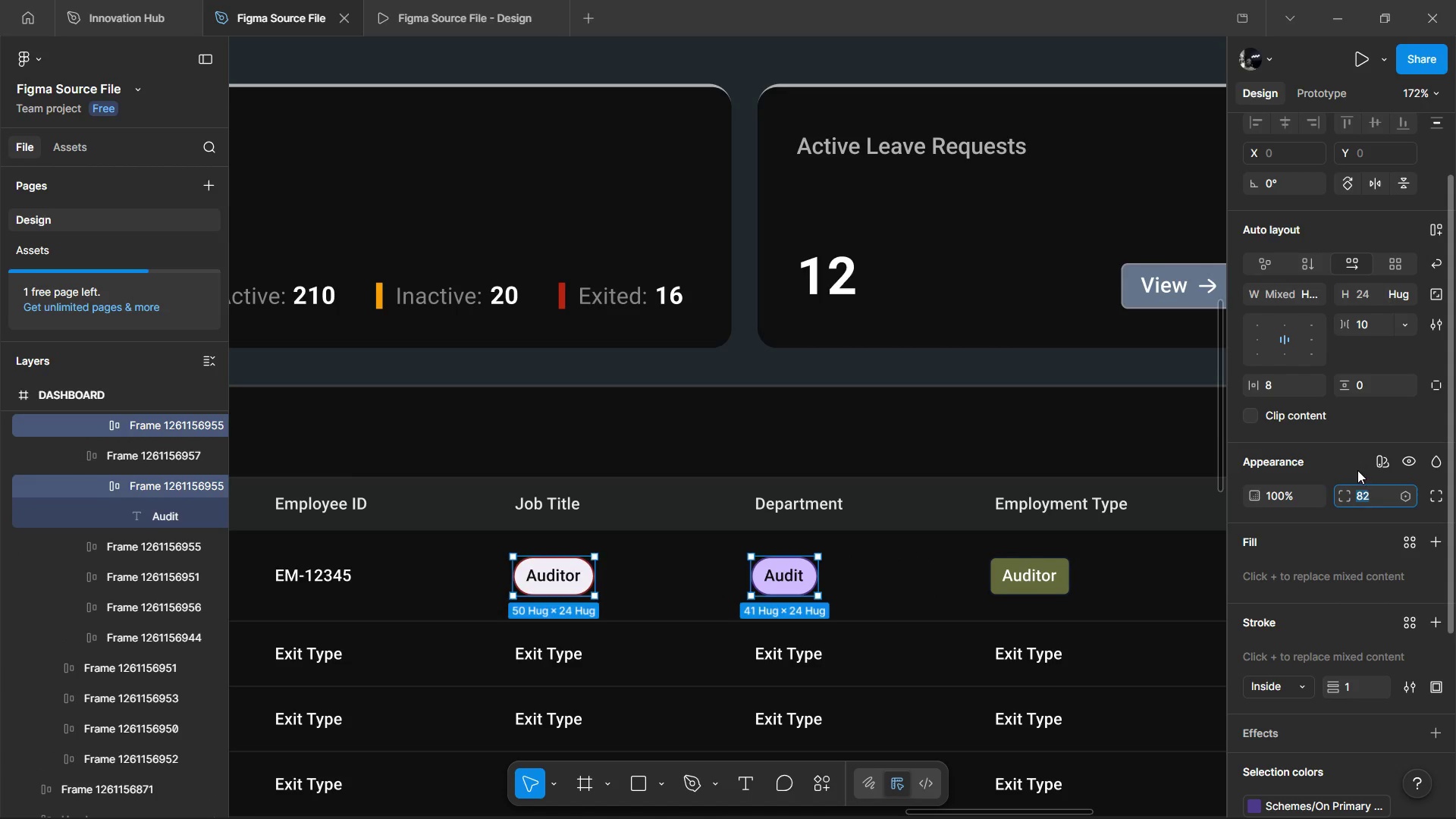 
key(4)
 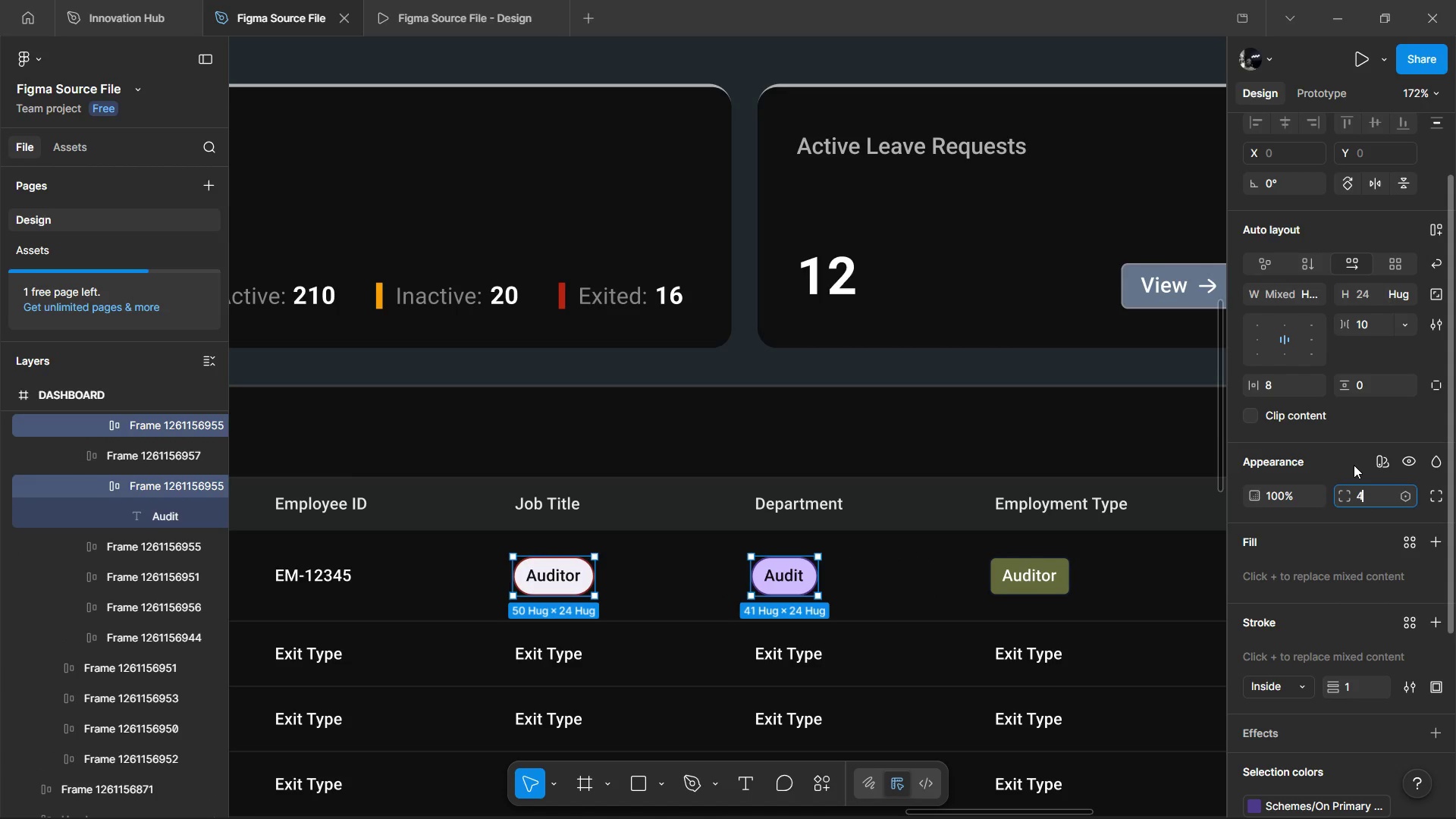 
left_click([1354, 465])
 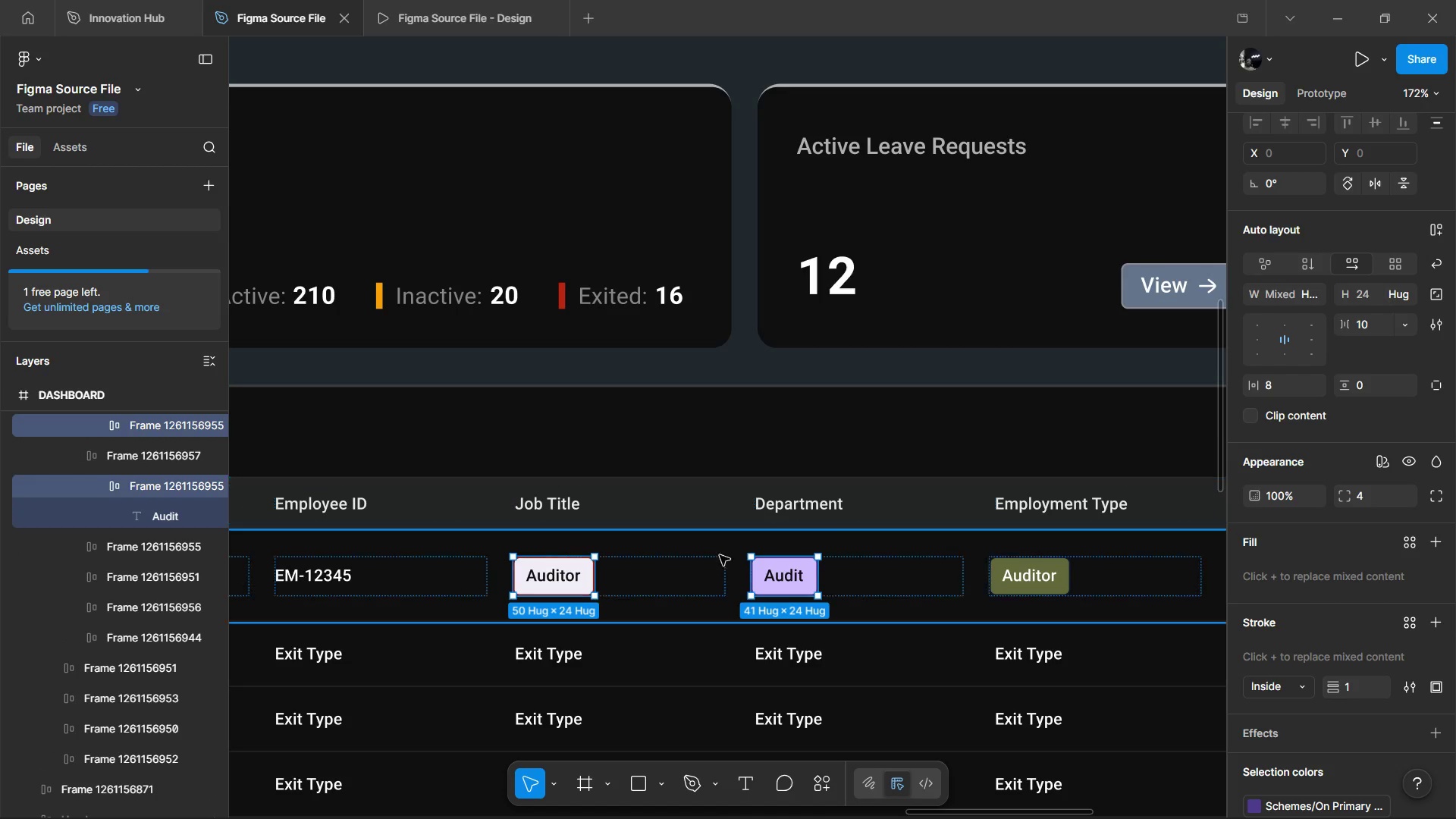 
hold_key(key=ControlLeft, duration=1.06)
left_click([566, 566])
 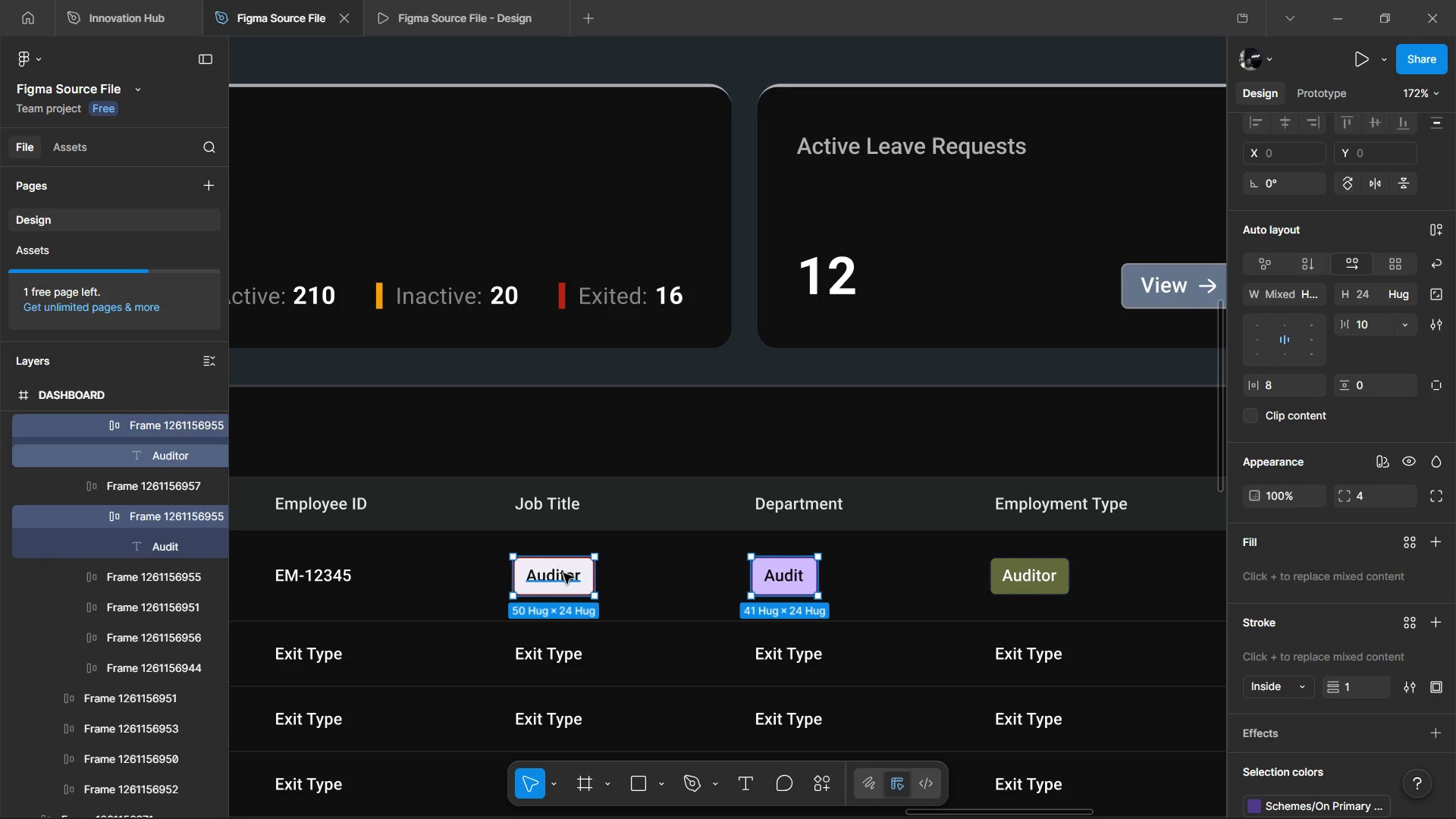 
double_click([563, 573])
 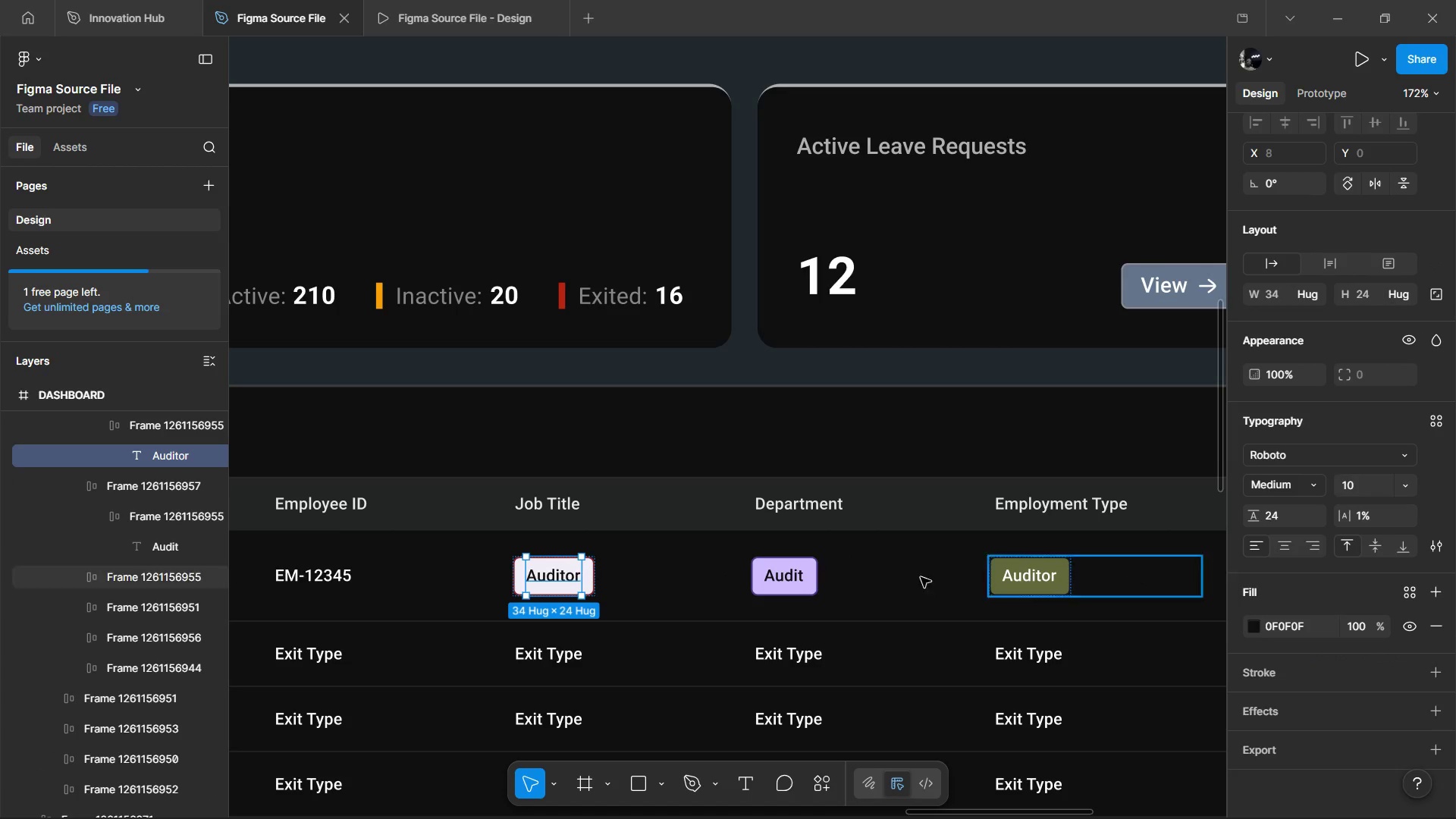 
hold_key(key=ControlLeft, duration=0.83)
 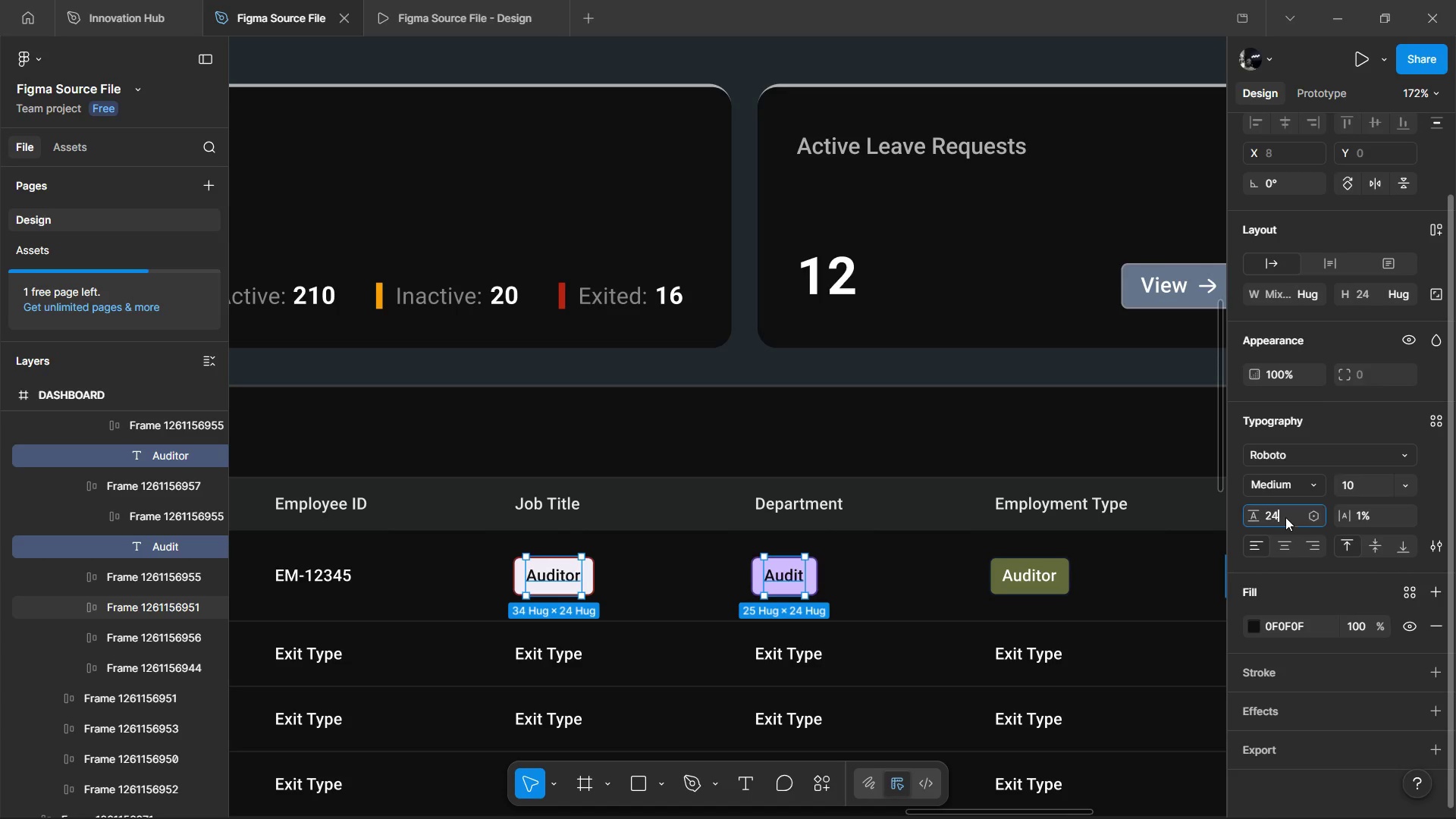 
hold_key(key=ShiftLeft, duration=0.77)
 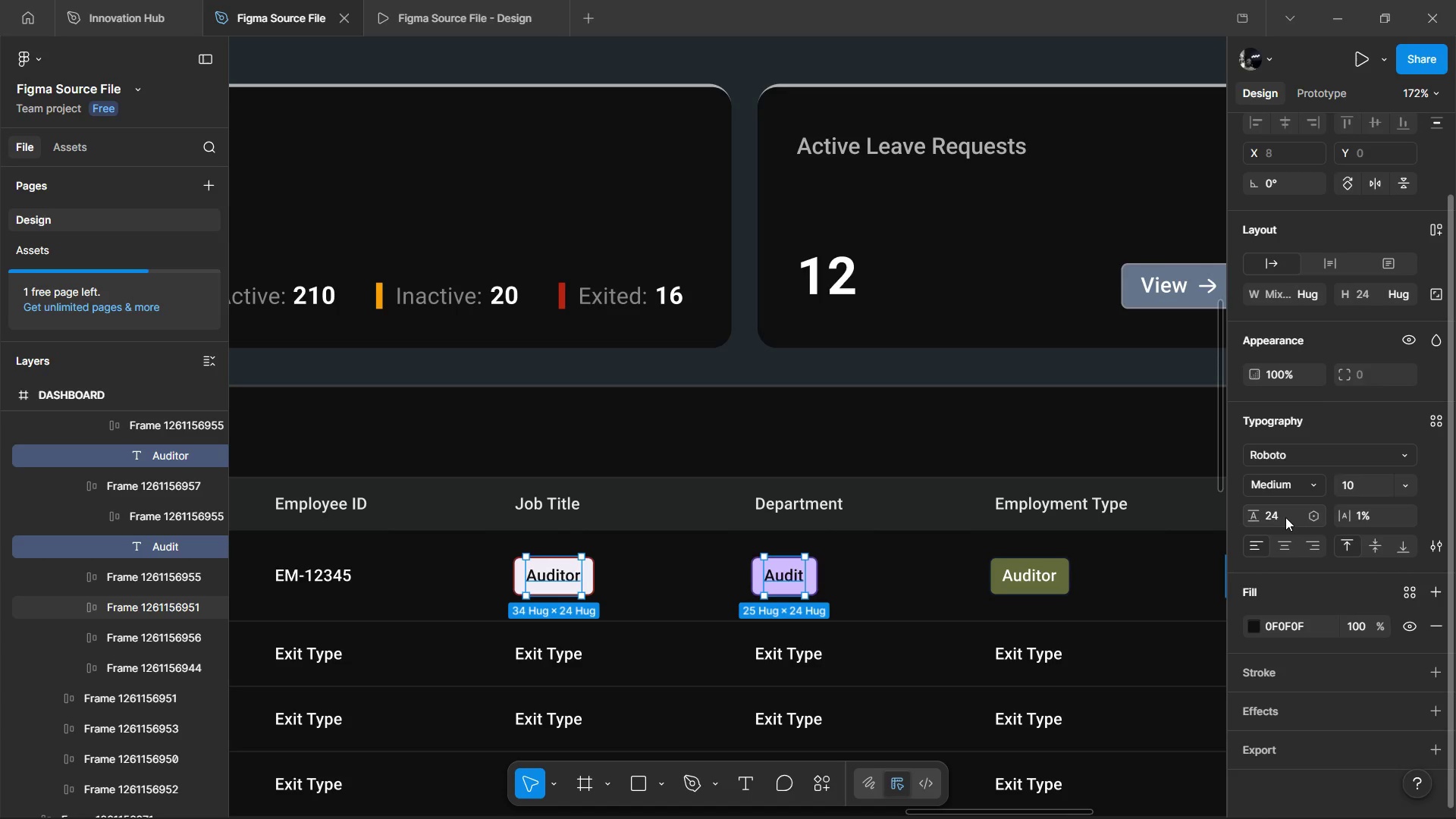 
left_click([1285, 517])
 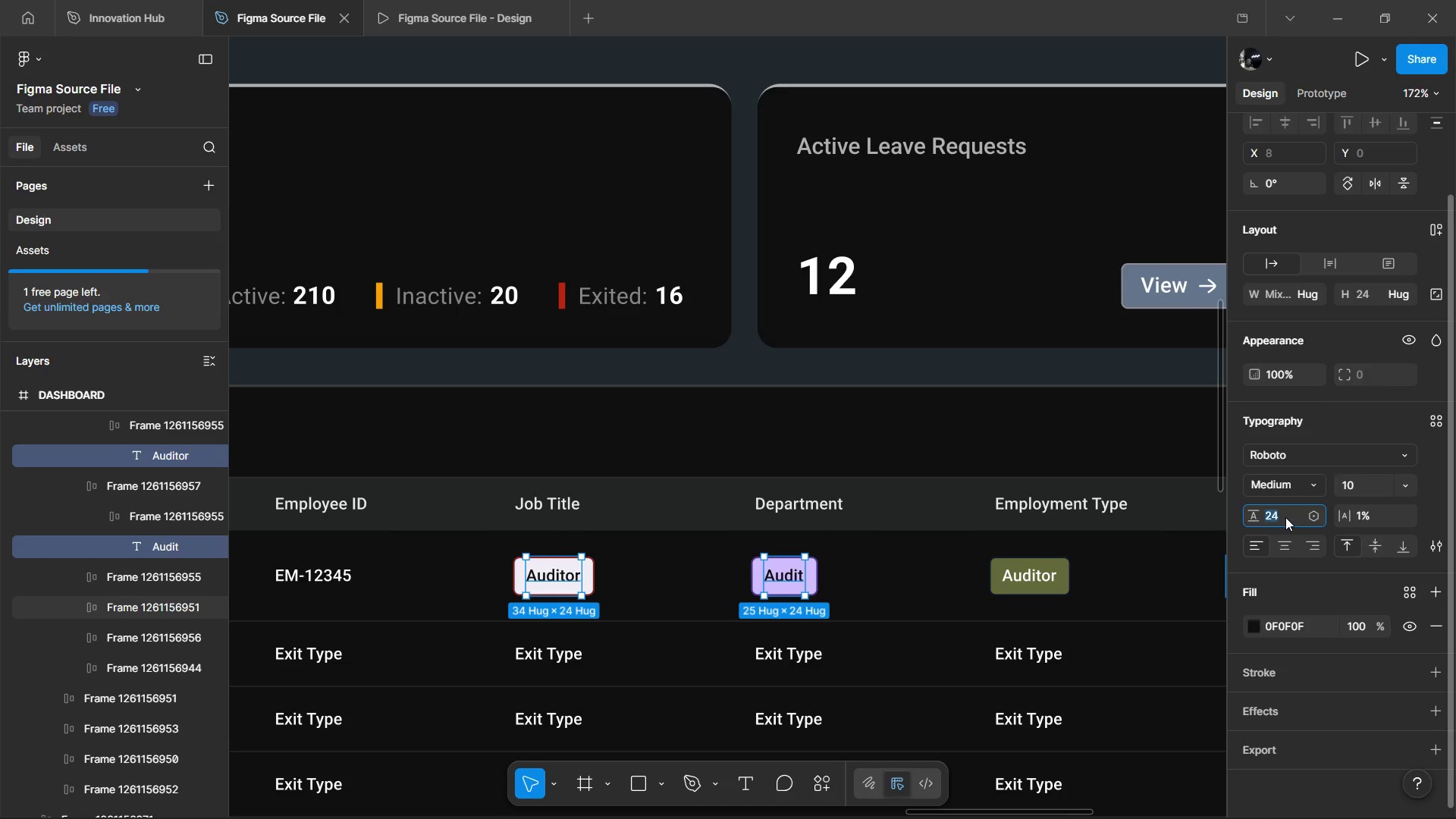 
type(12)
 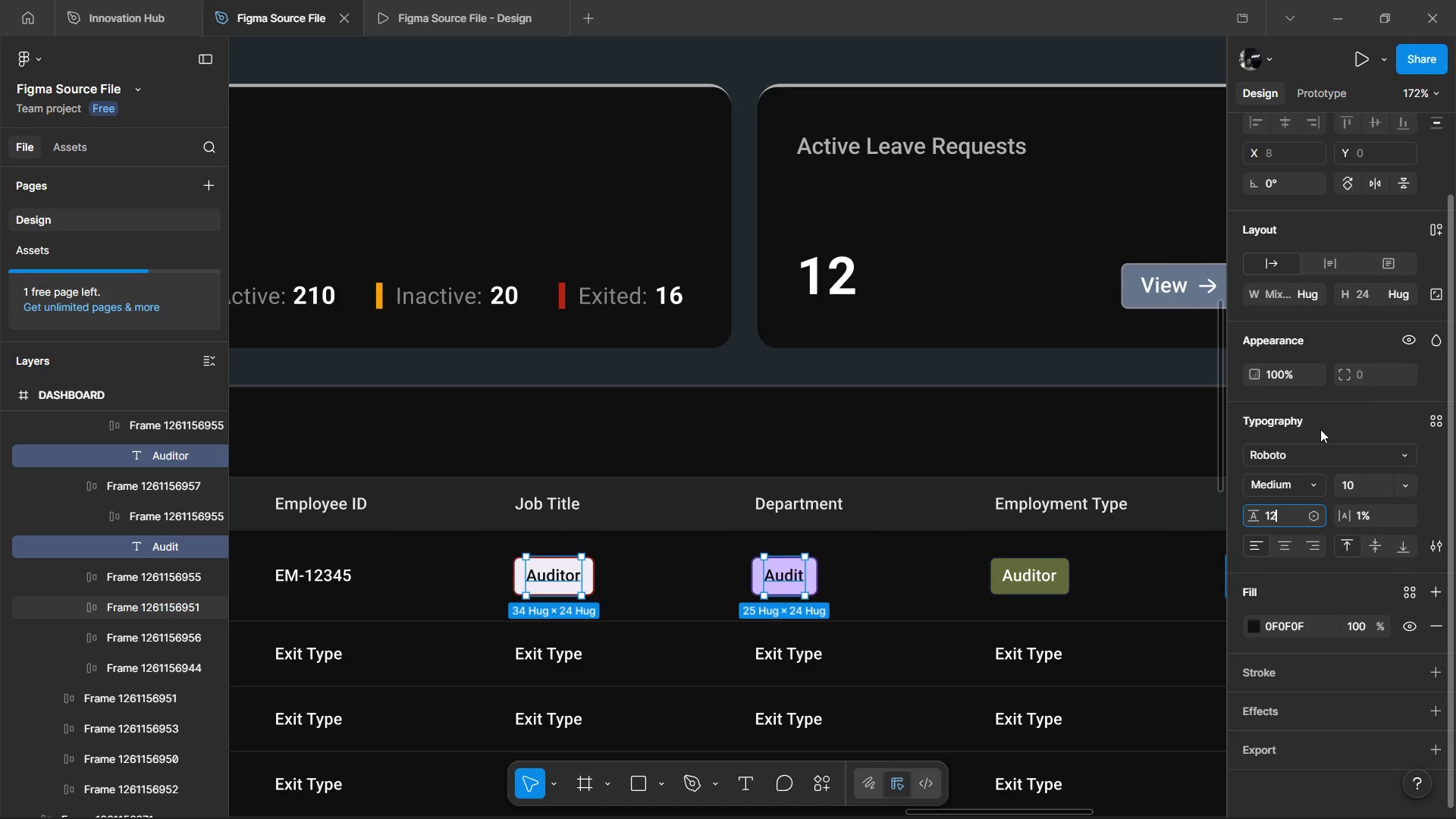 
left_click([1320, 427])
 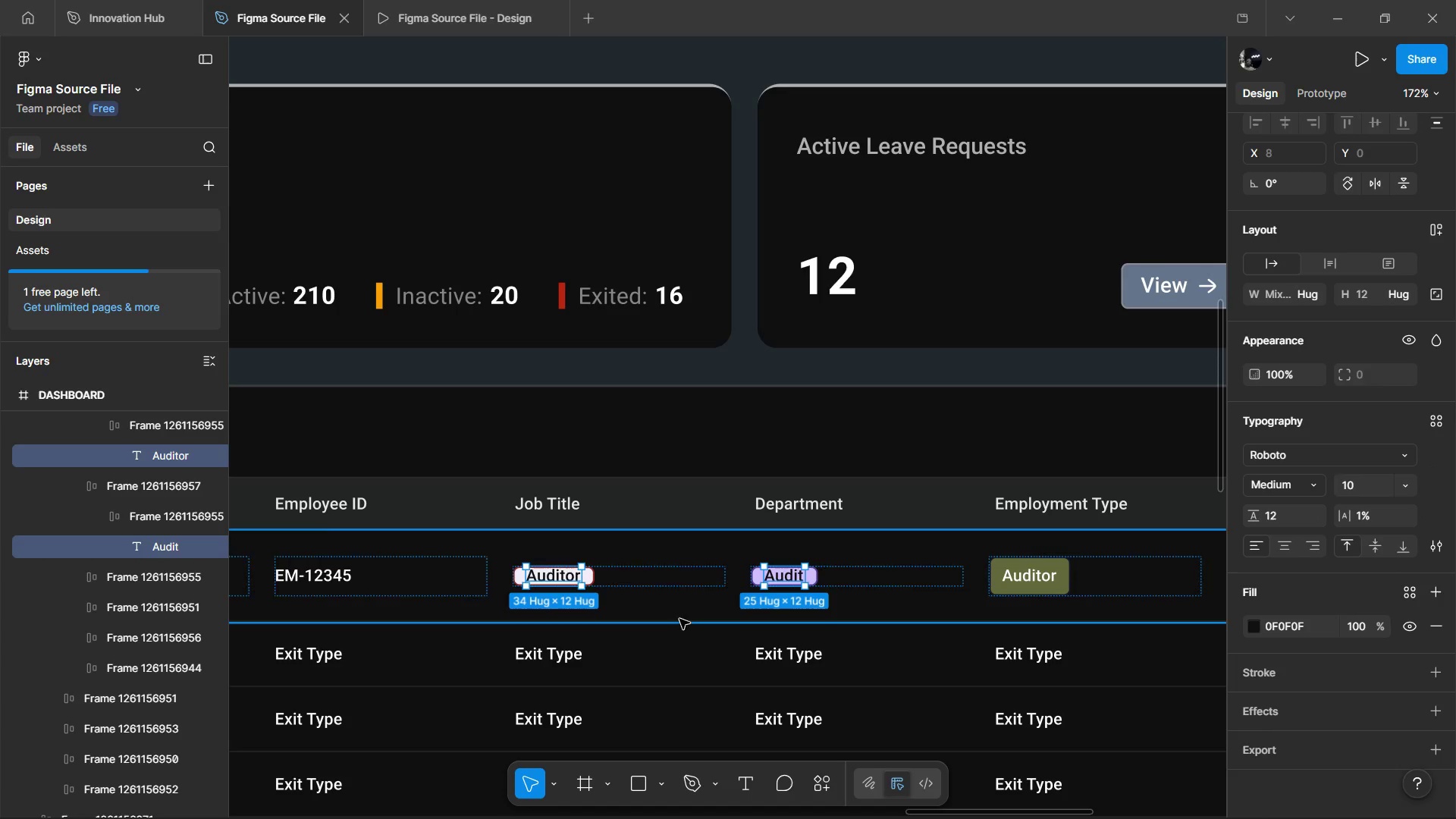 
hold_key(key=ControlLeft, duration=0.62)
scroll: coordinate [608, 605], scroll_direction: up, amount: 2.0
 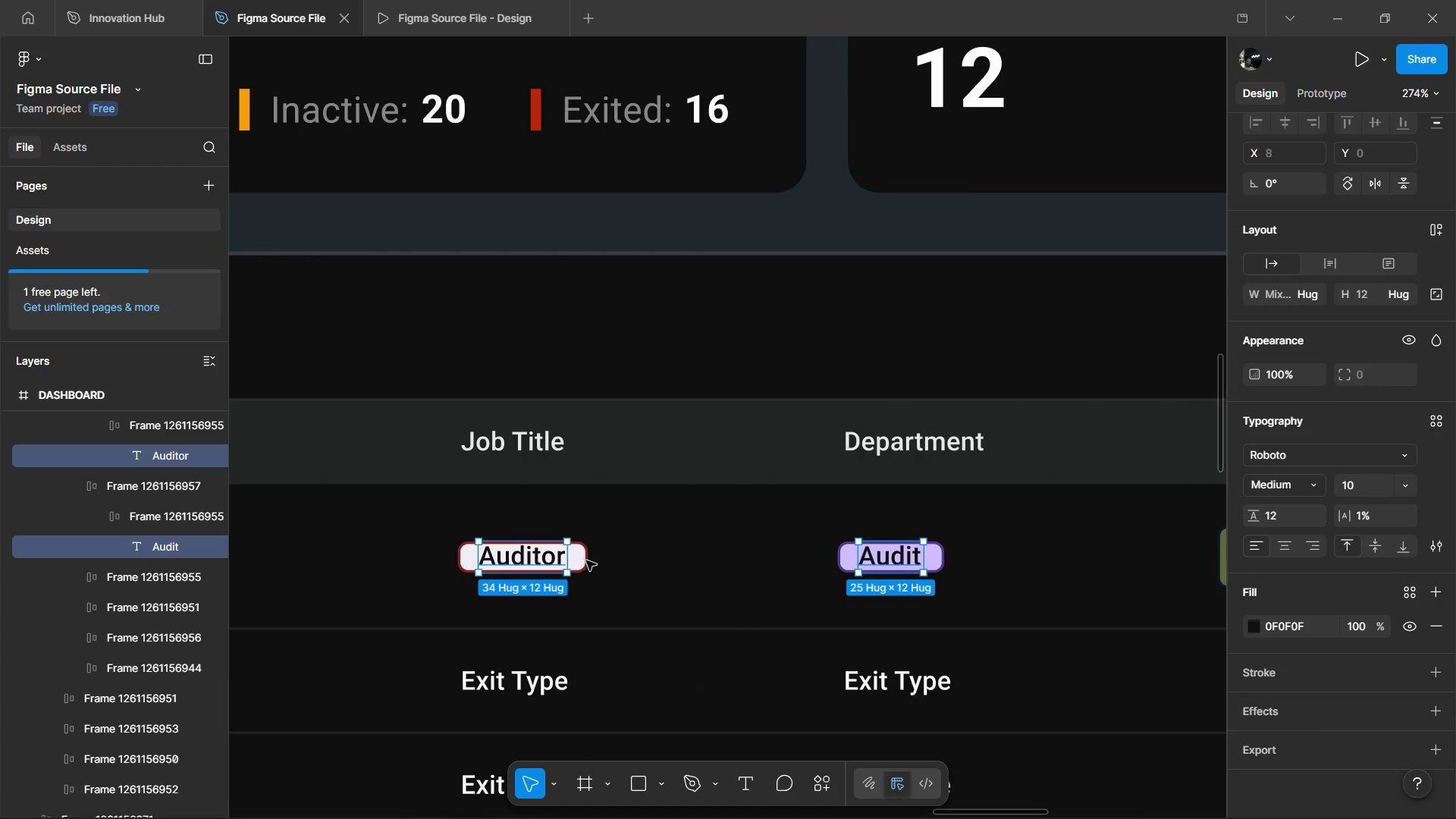 
left_click([586, 560])
 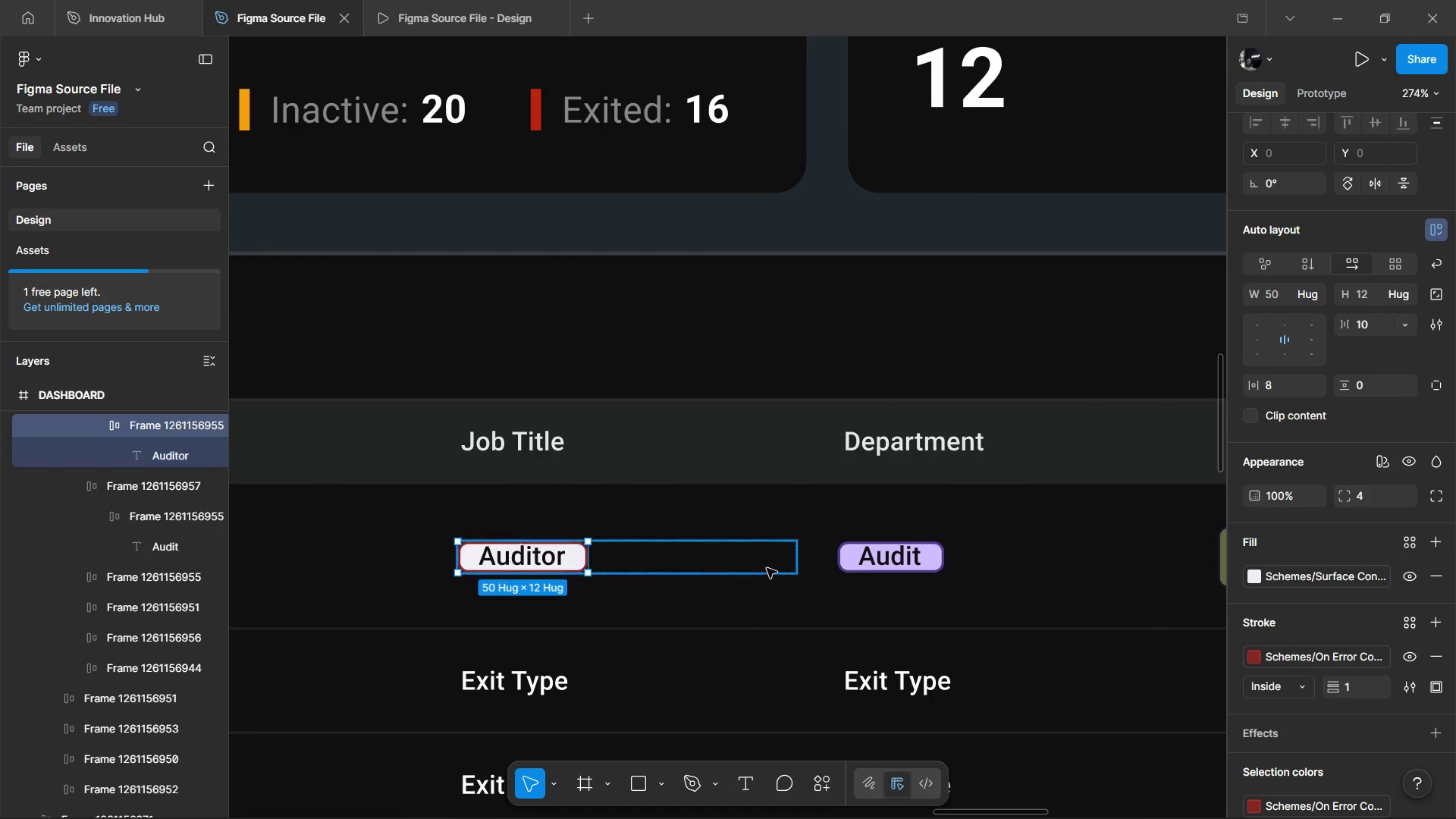 
hold_key(key=ShiftLeft, duration=1.48)
hold_key(key=ControlLeft, duration=0.92)
left_click([940, 557])
 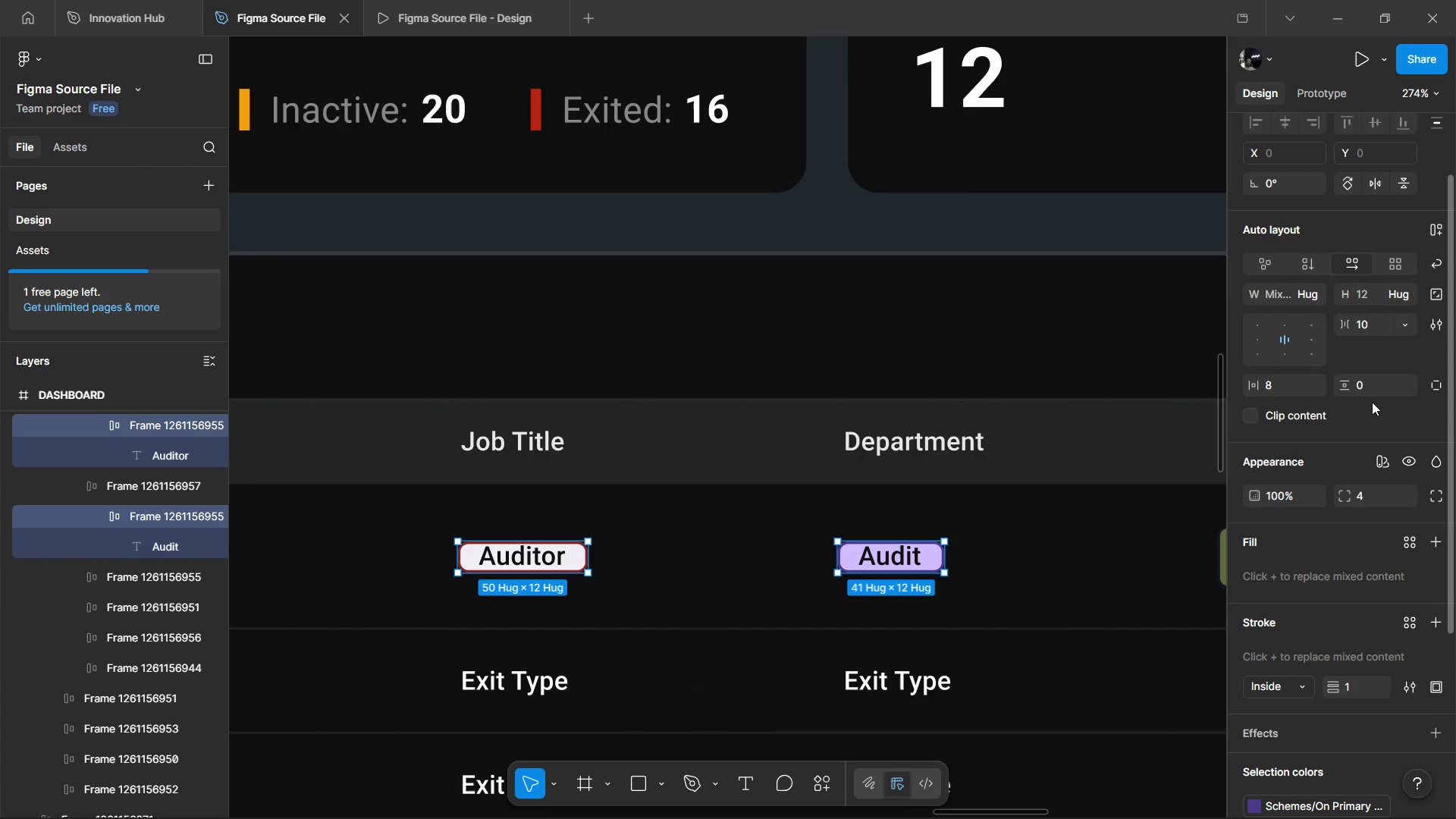 
left_click([1372, 385])
 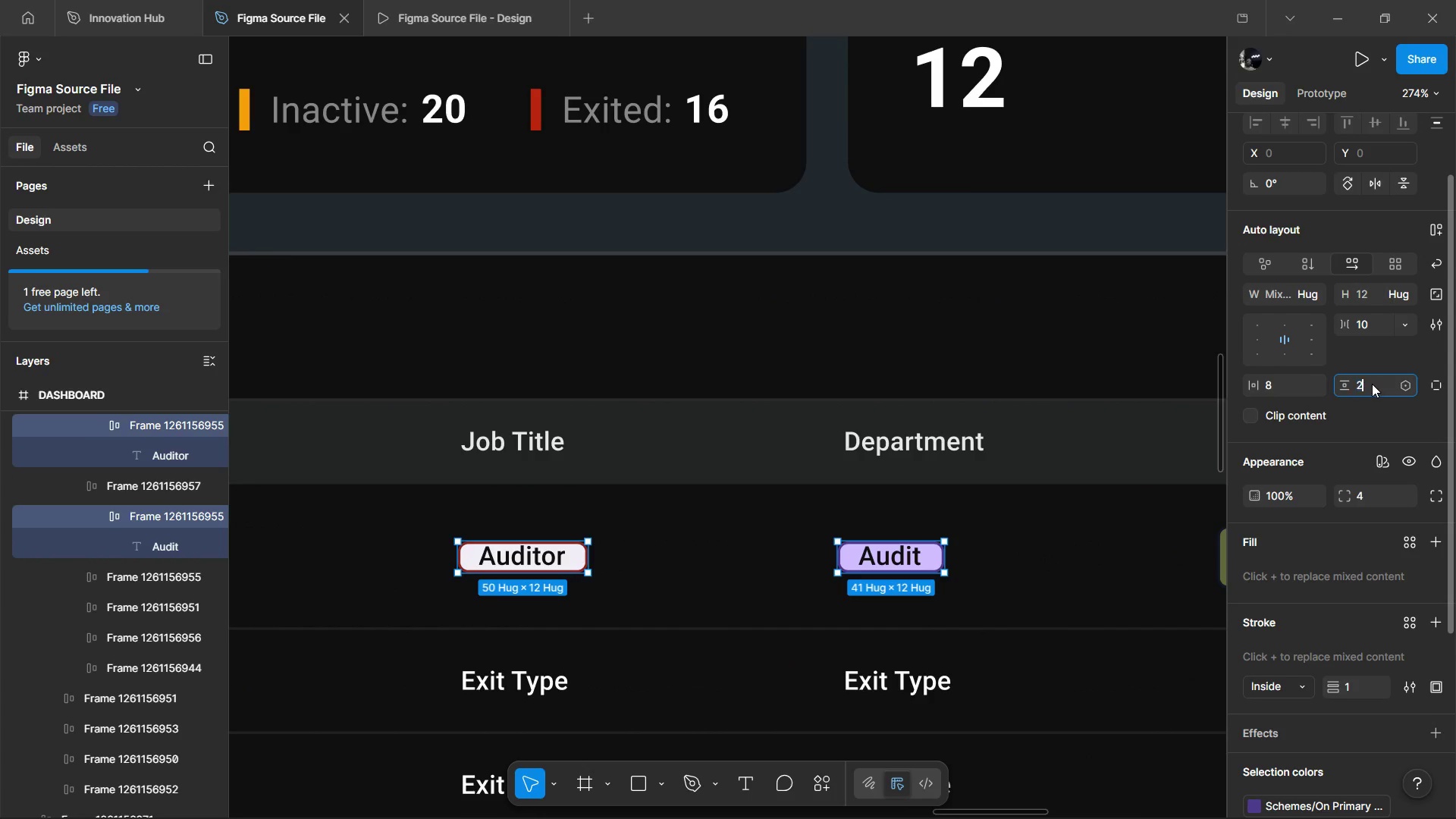 
key(2)
 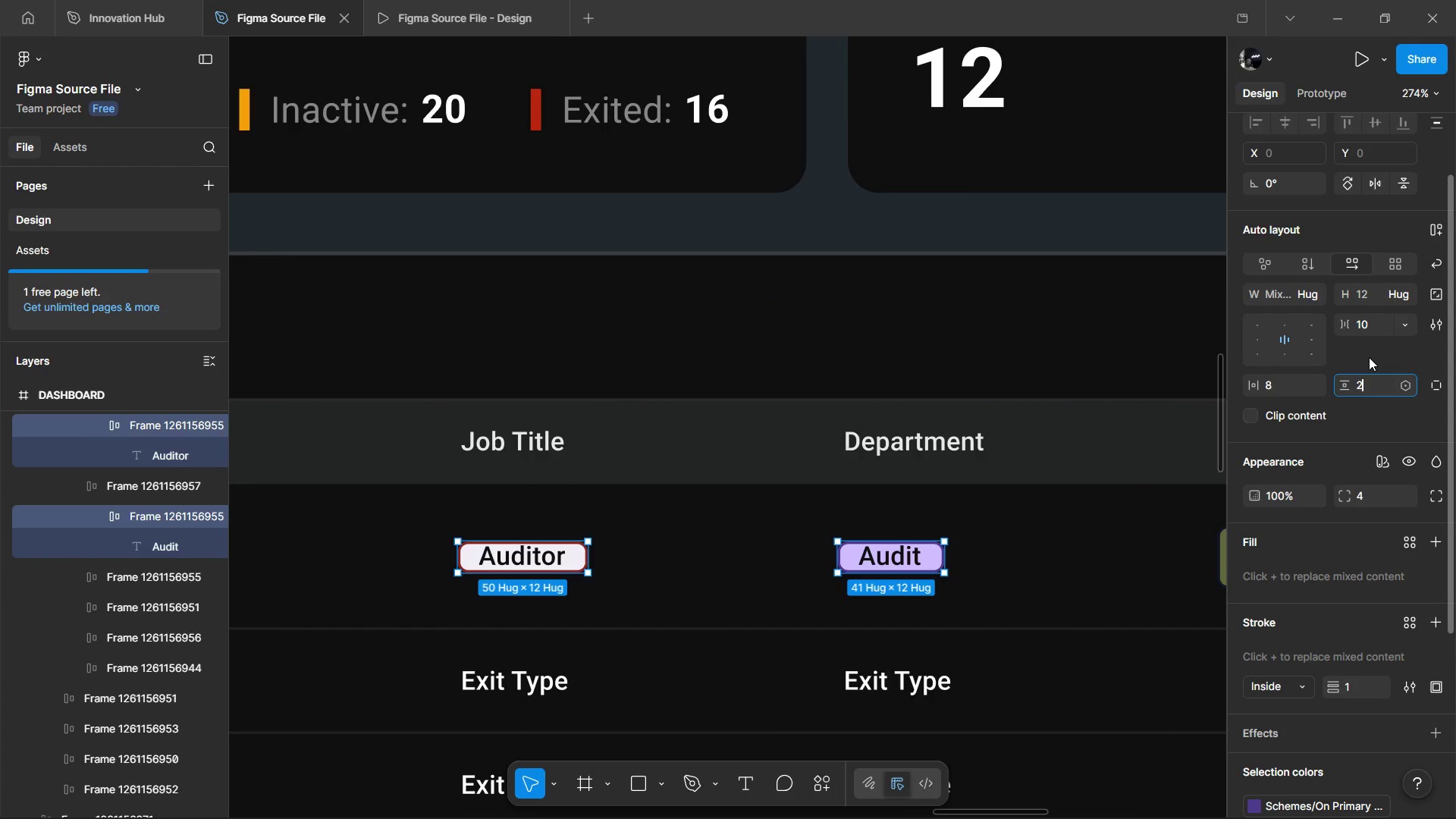 
left_click([1369, 357])
 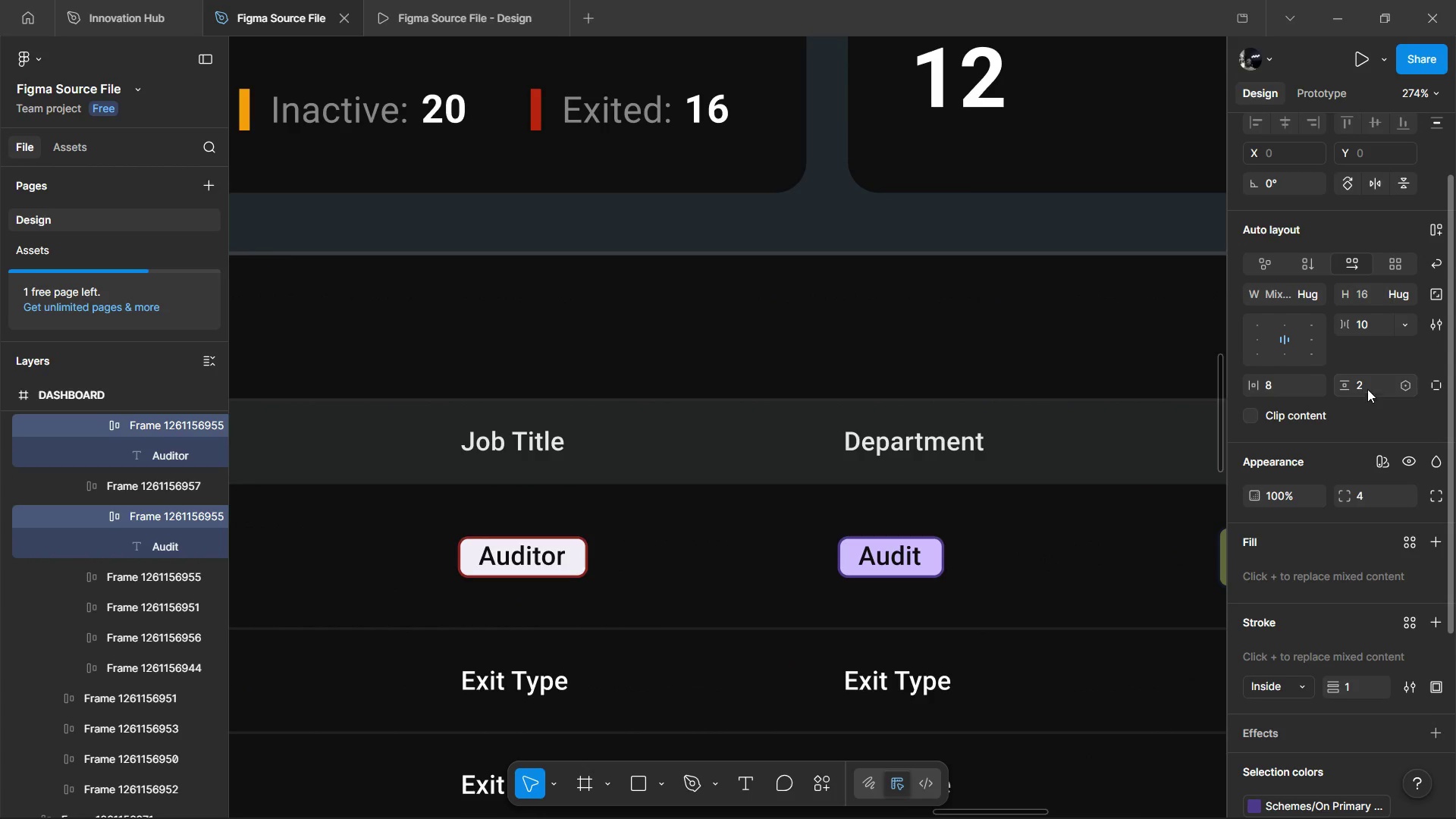 
left_click([1367, 384])
 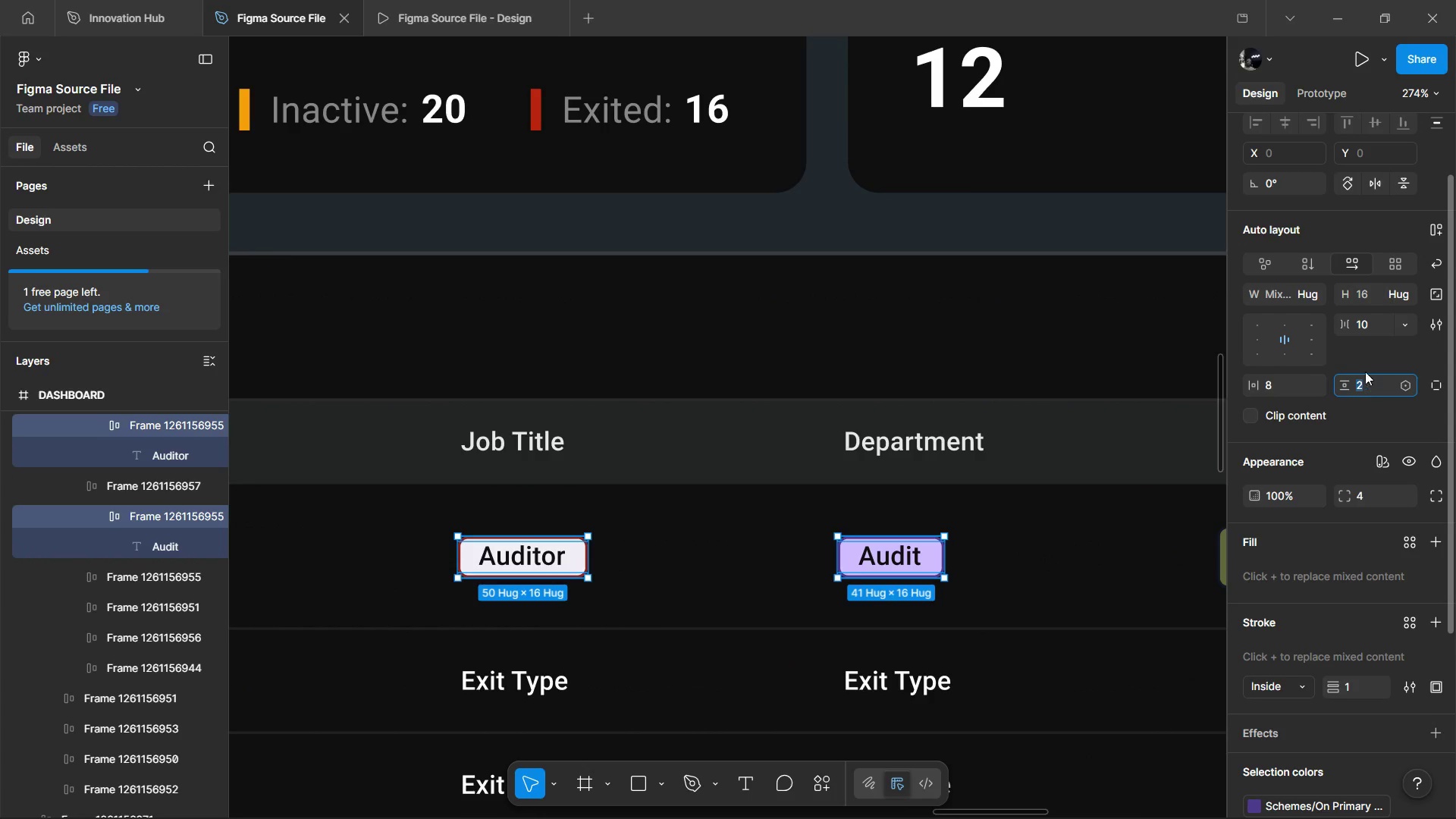 
key(4)
 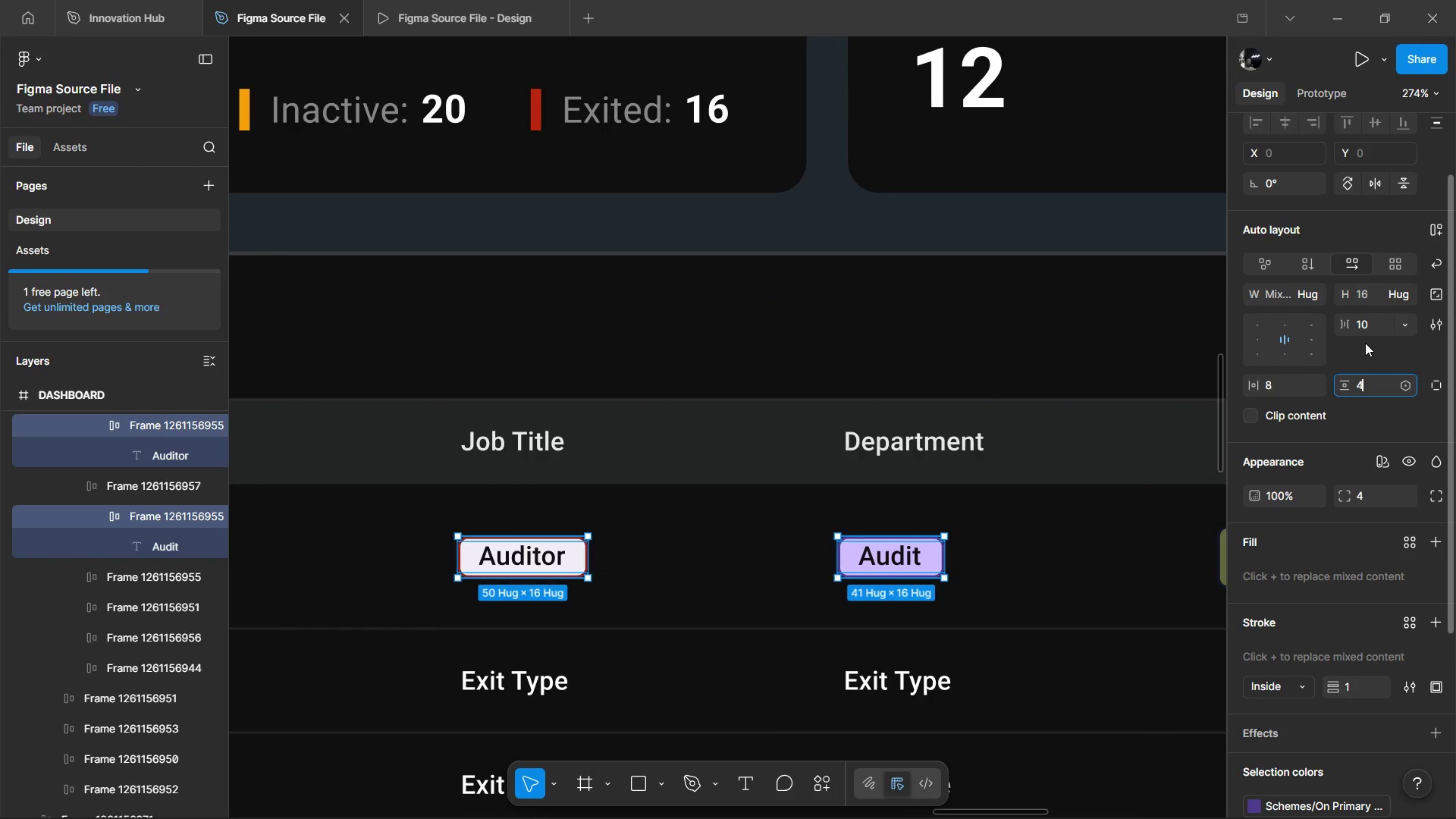 
left_click([1365, 343])
 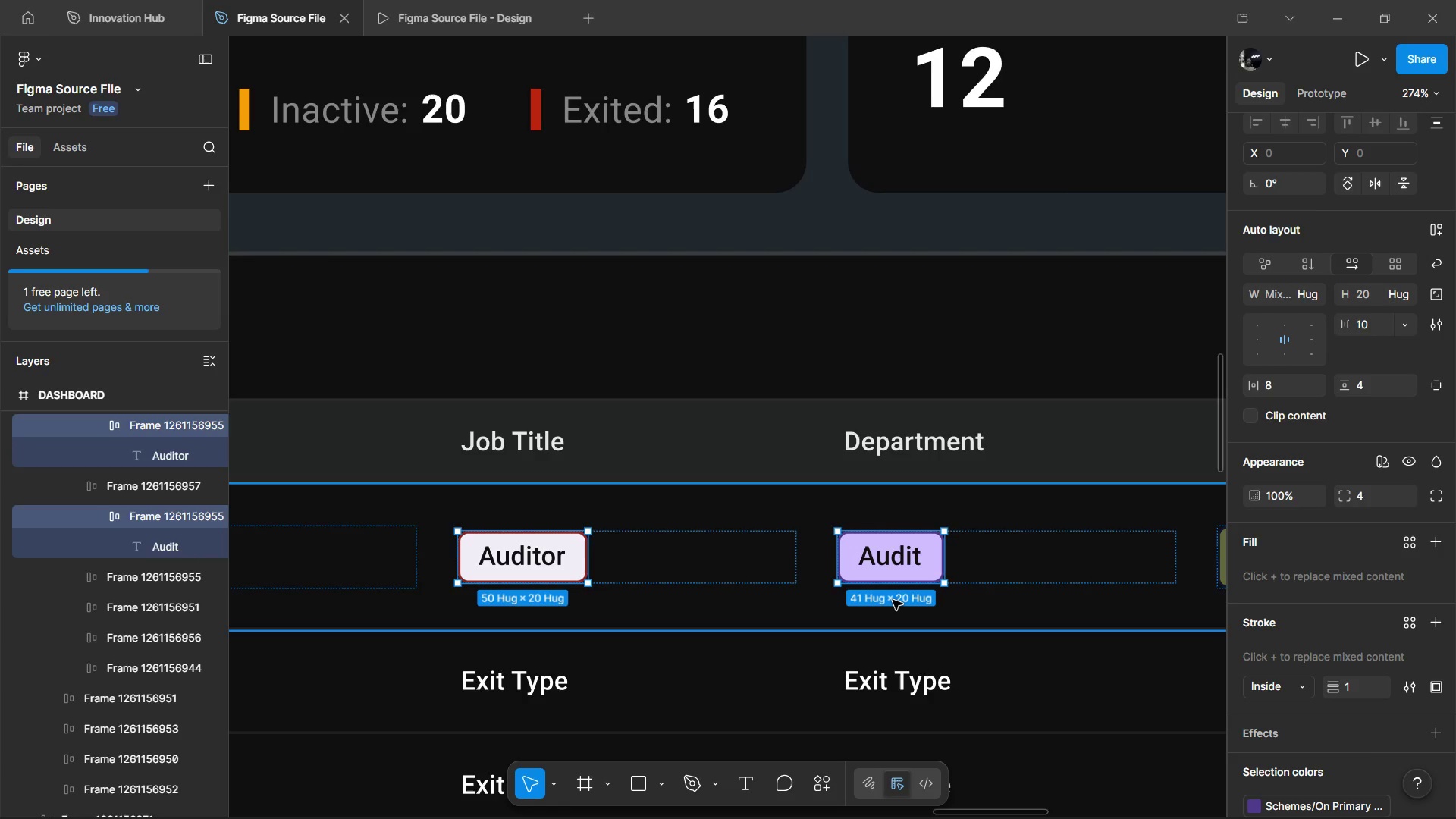 
key(Enter)
 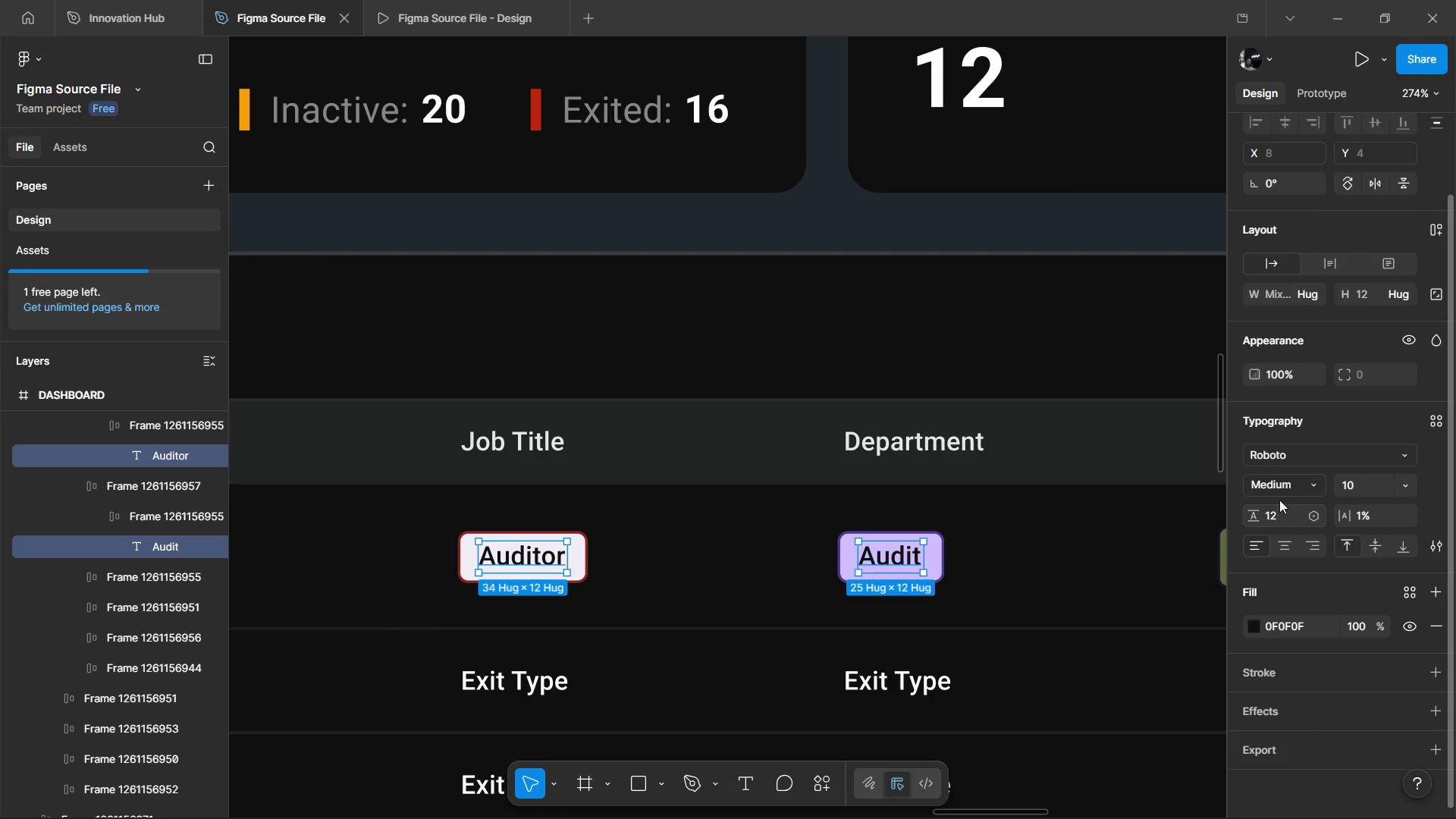 
left_click([1283, 482])
 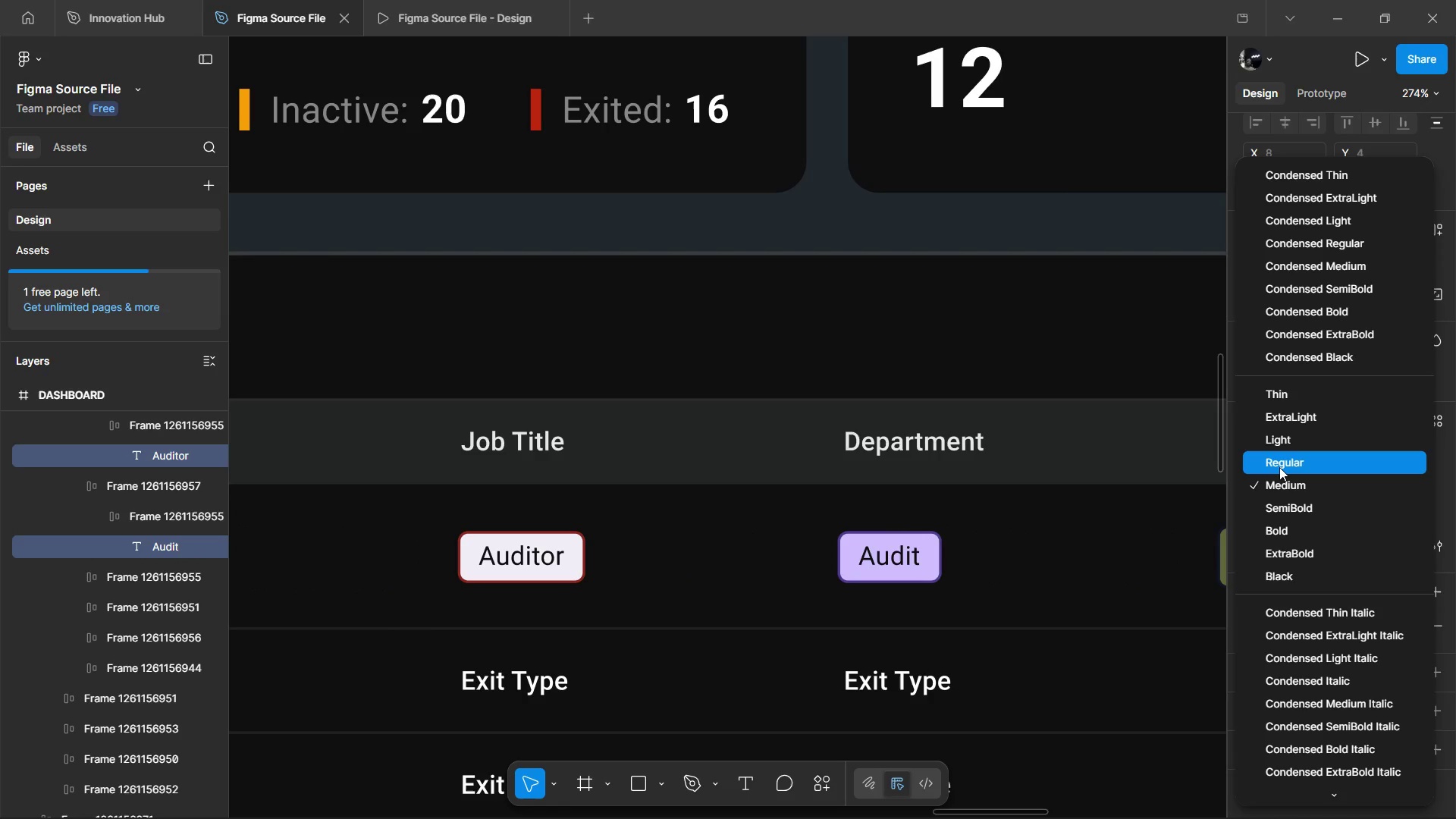 
left_click([1279, 467])
 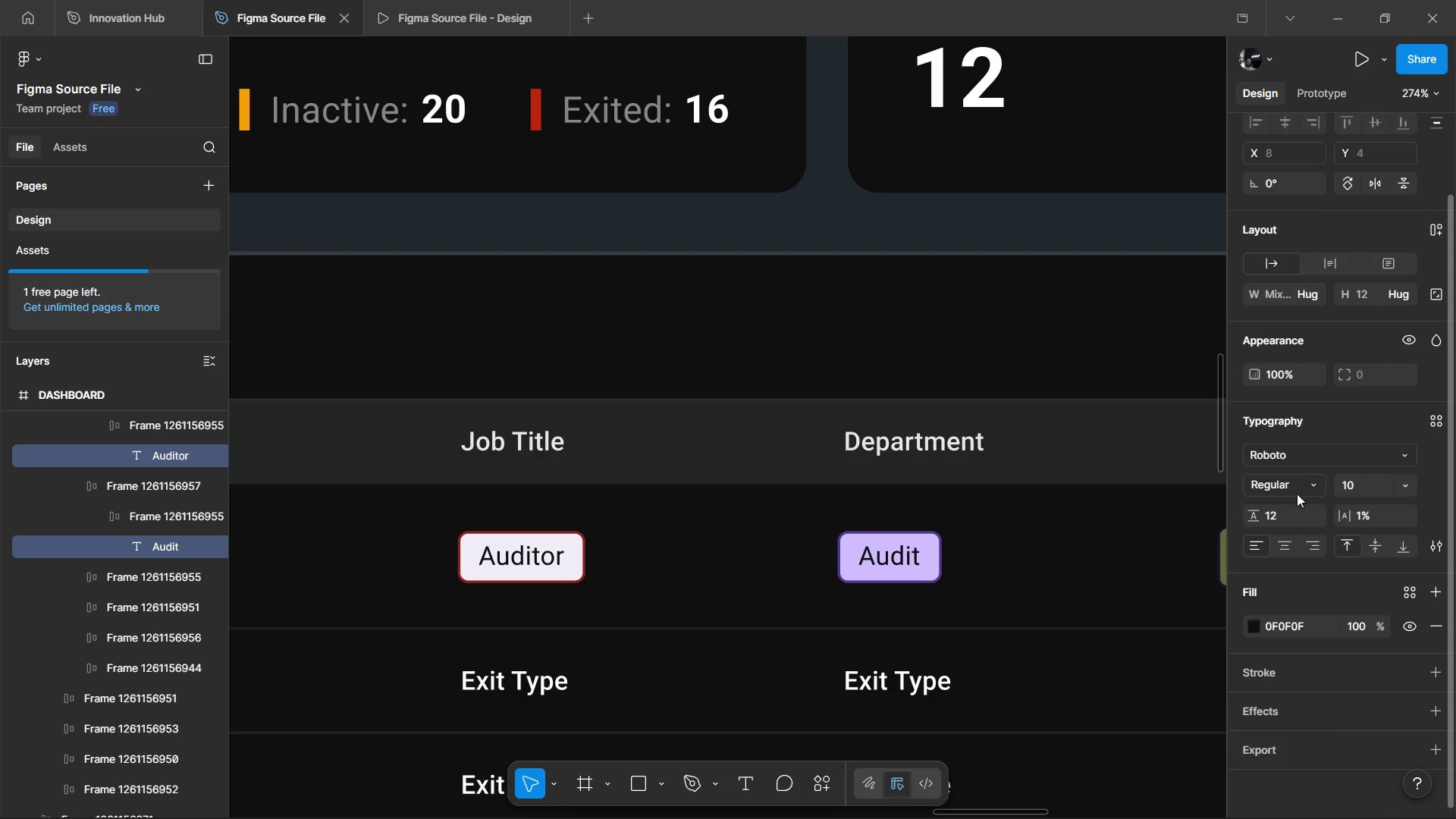 
left_click([1297, 494])
 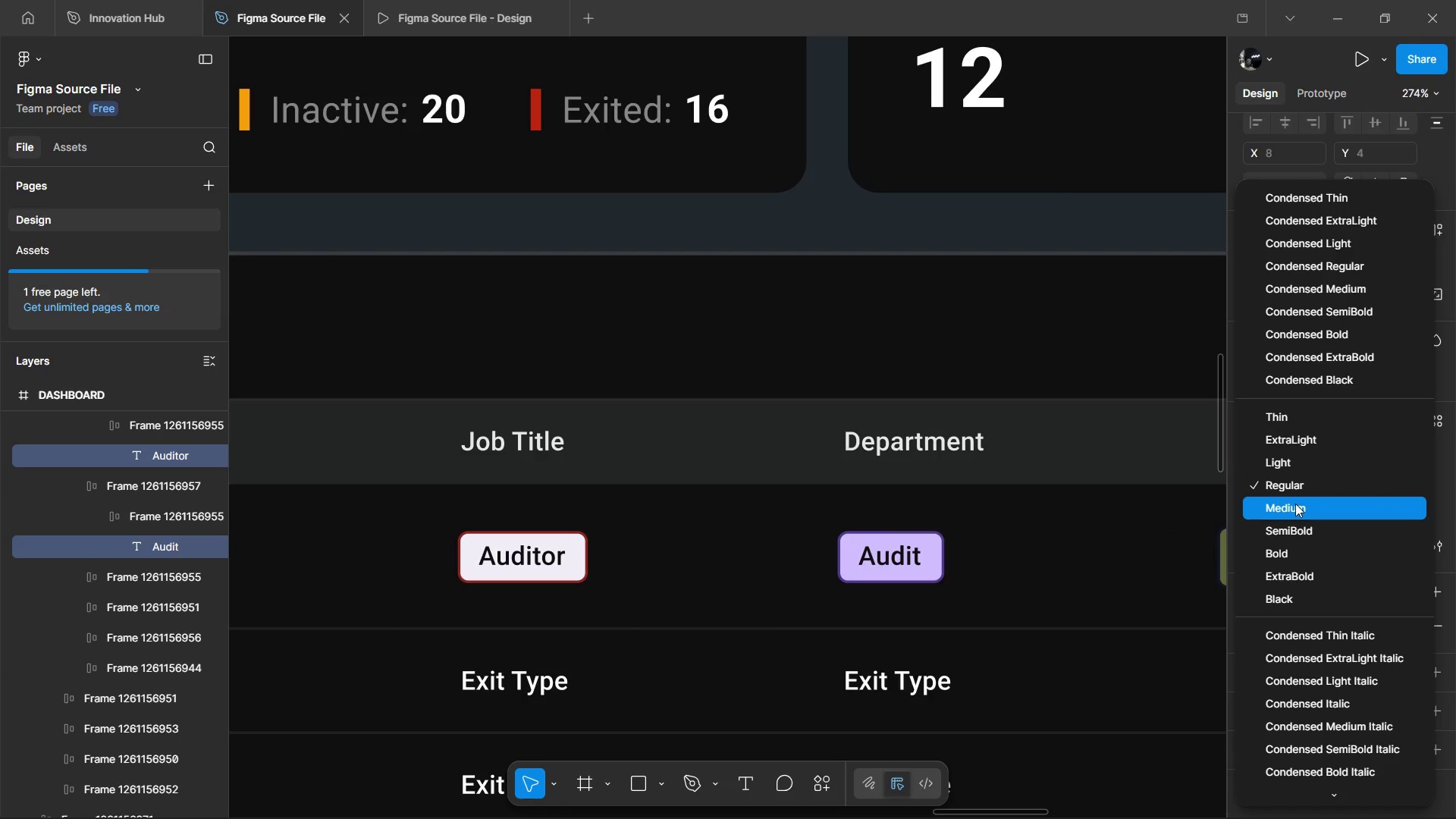 
left_click([1295, 504])
 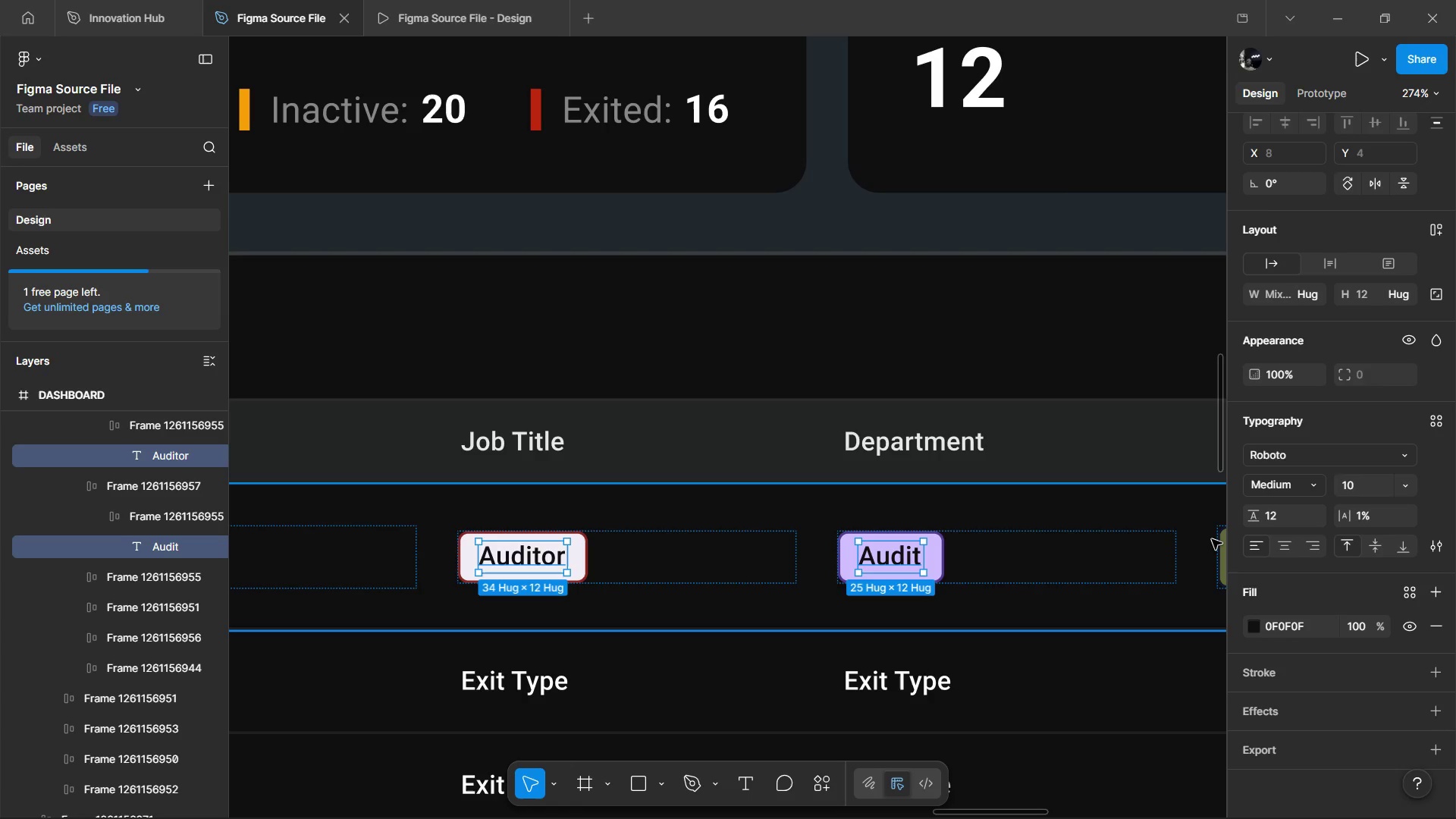 
wait(78.41)
 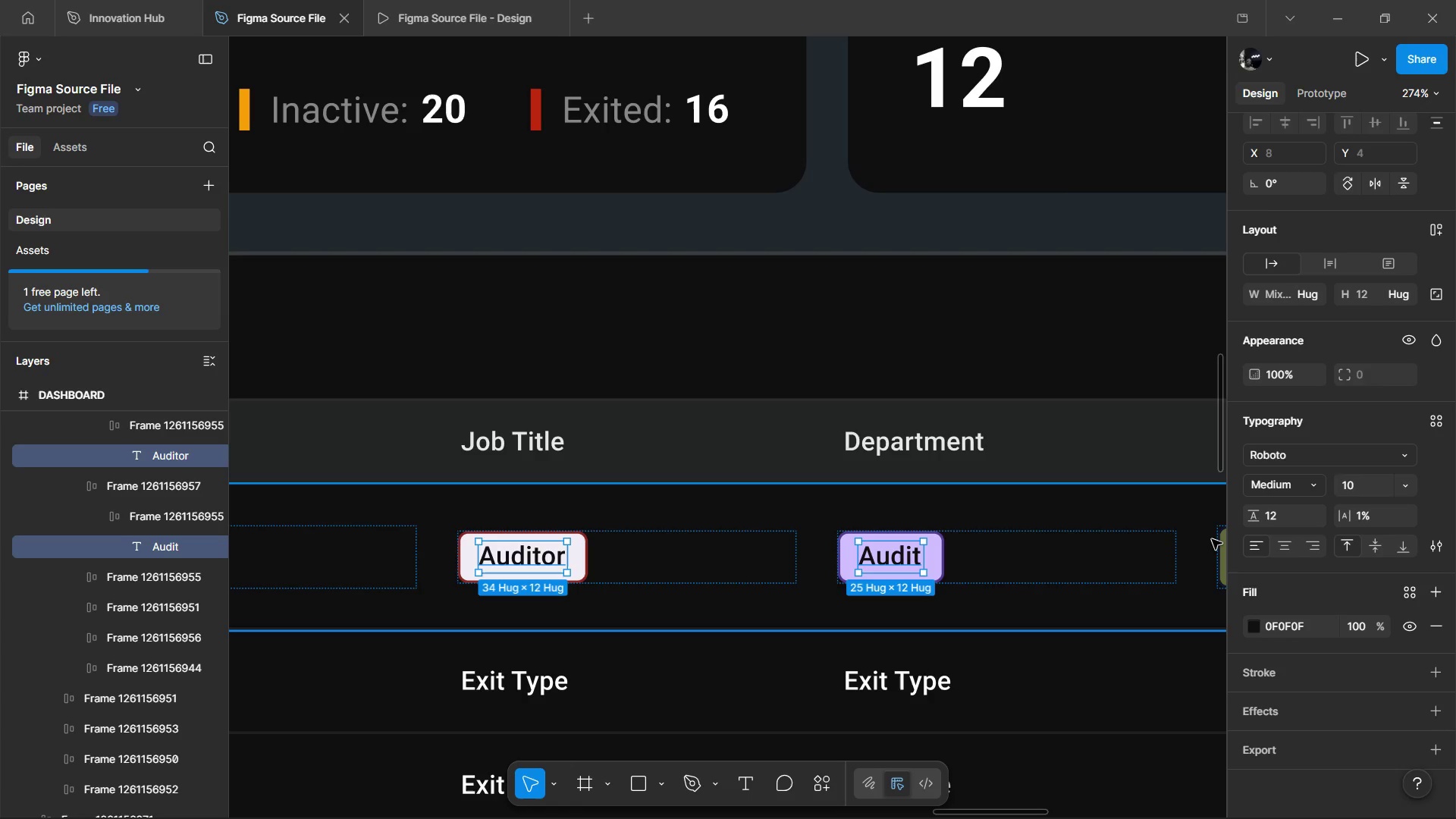 
left_click([1273, 484])
 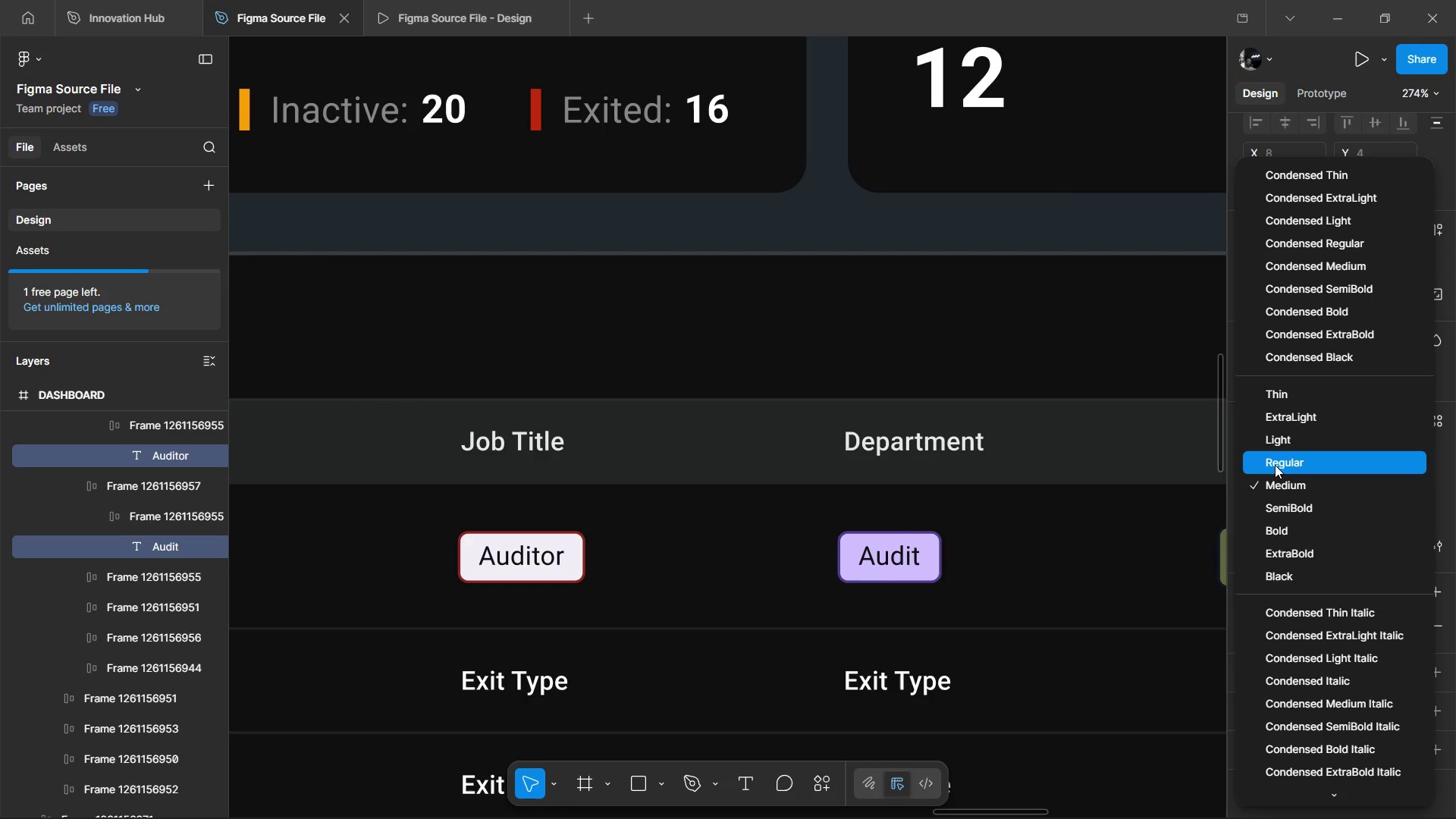 
left_click([1275, 465])
 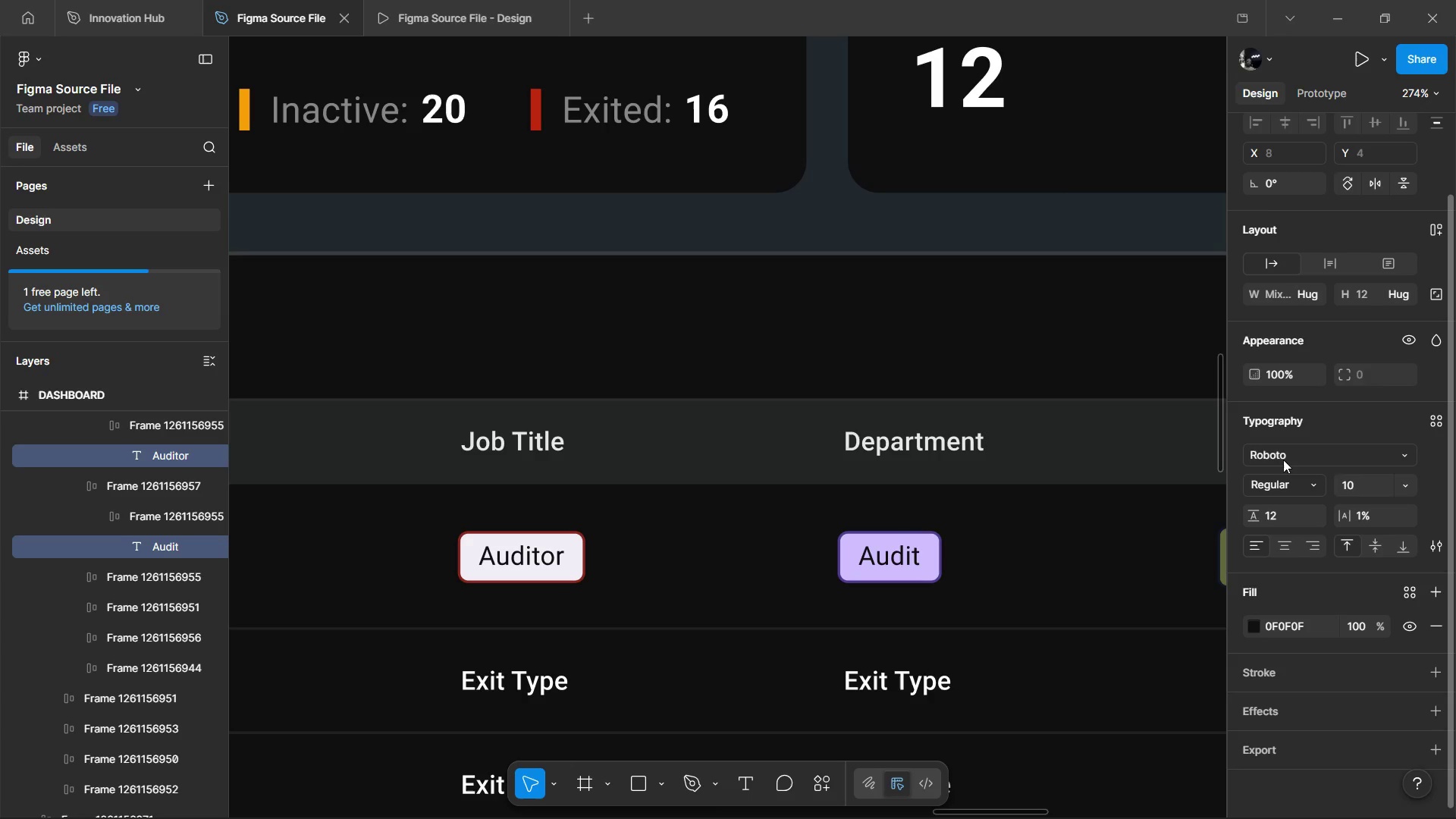 
left_click([1285, 456])
 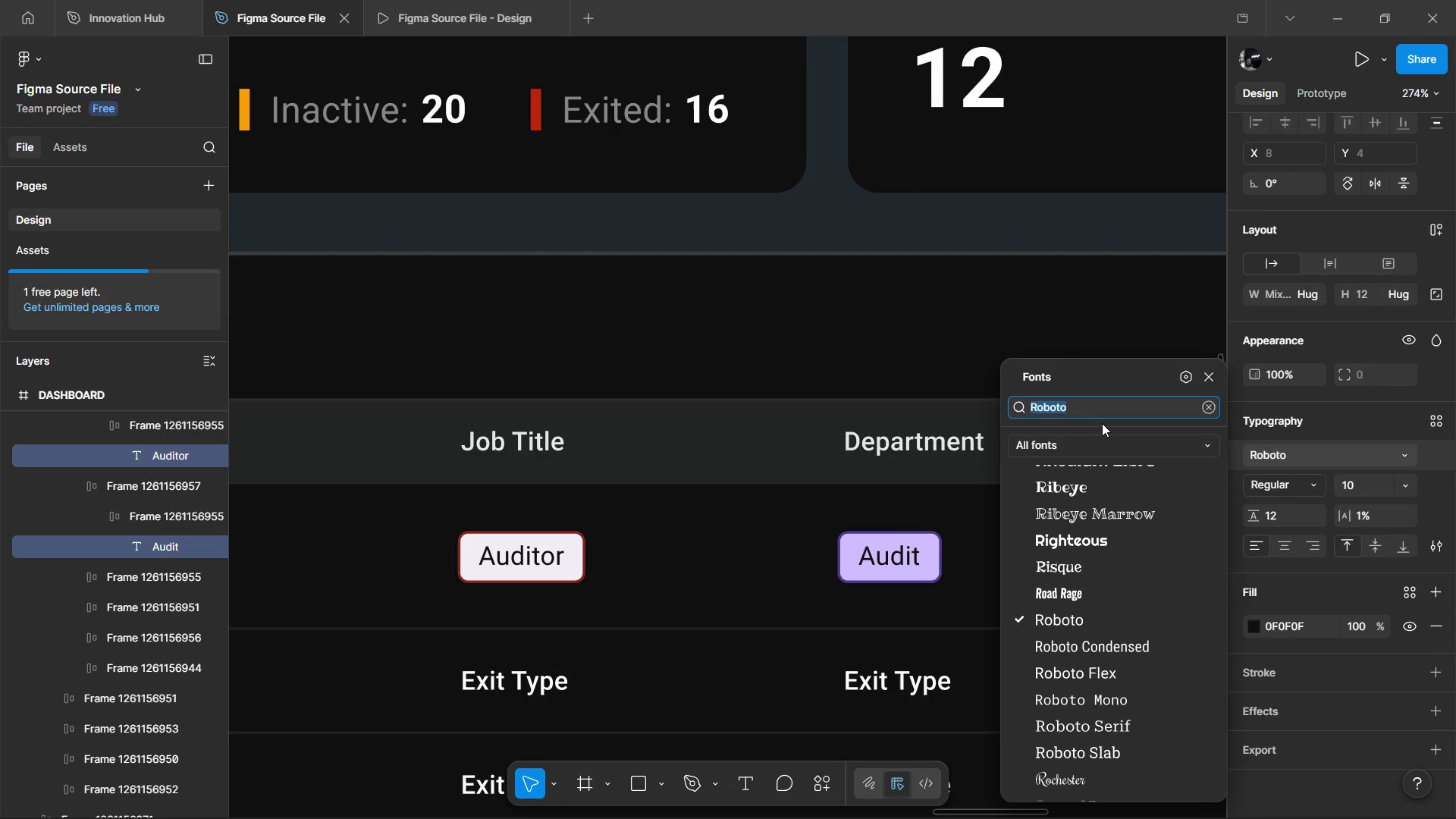 
left_click([1099, 445])
 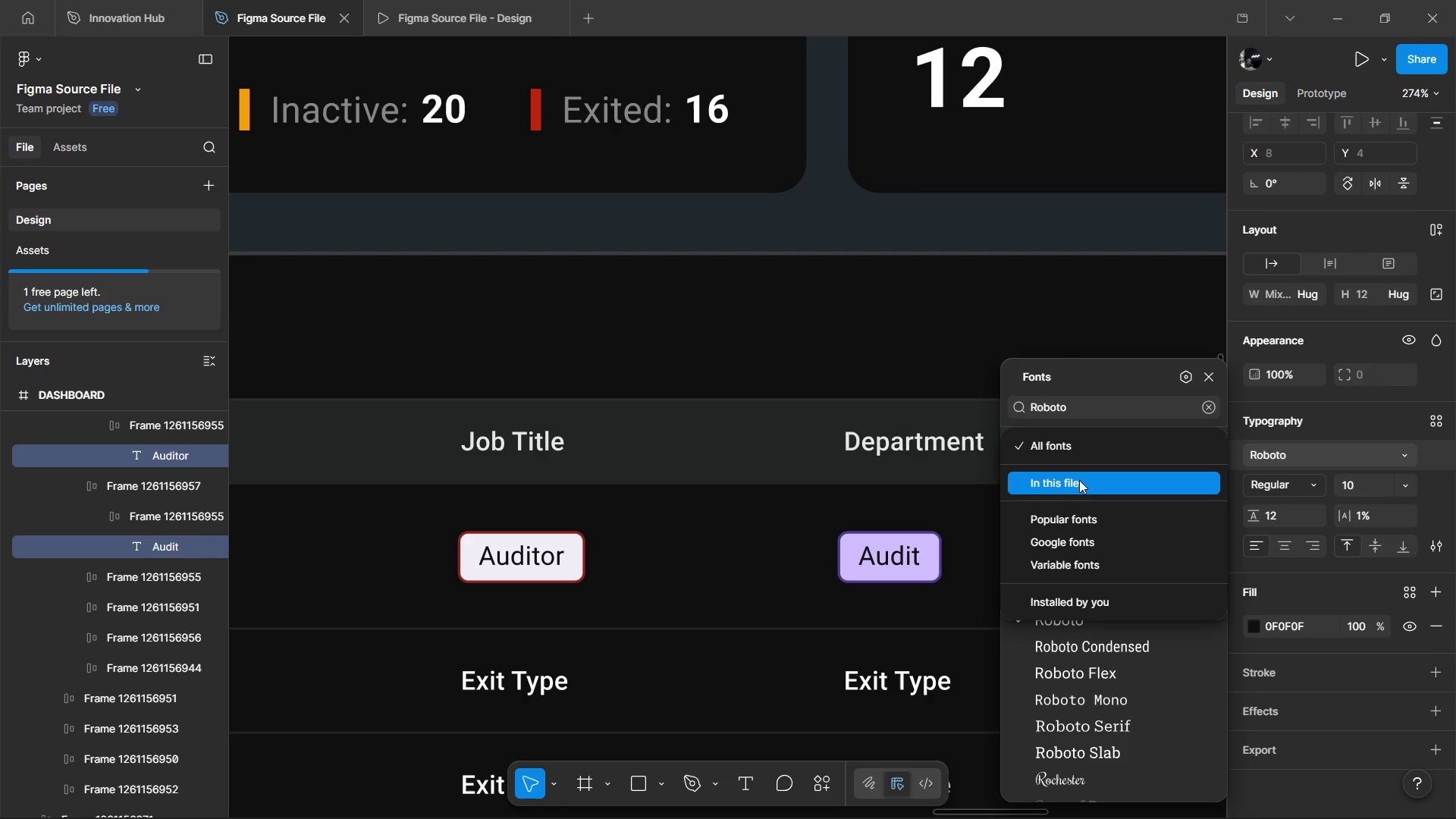 
left_click([1079, 480])
 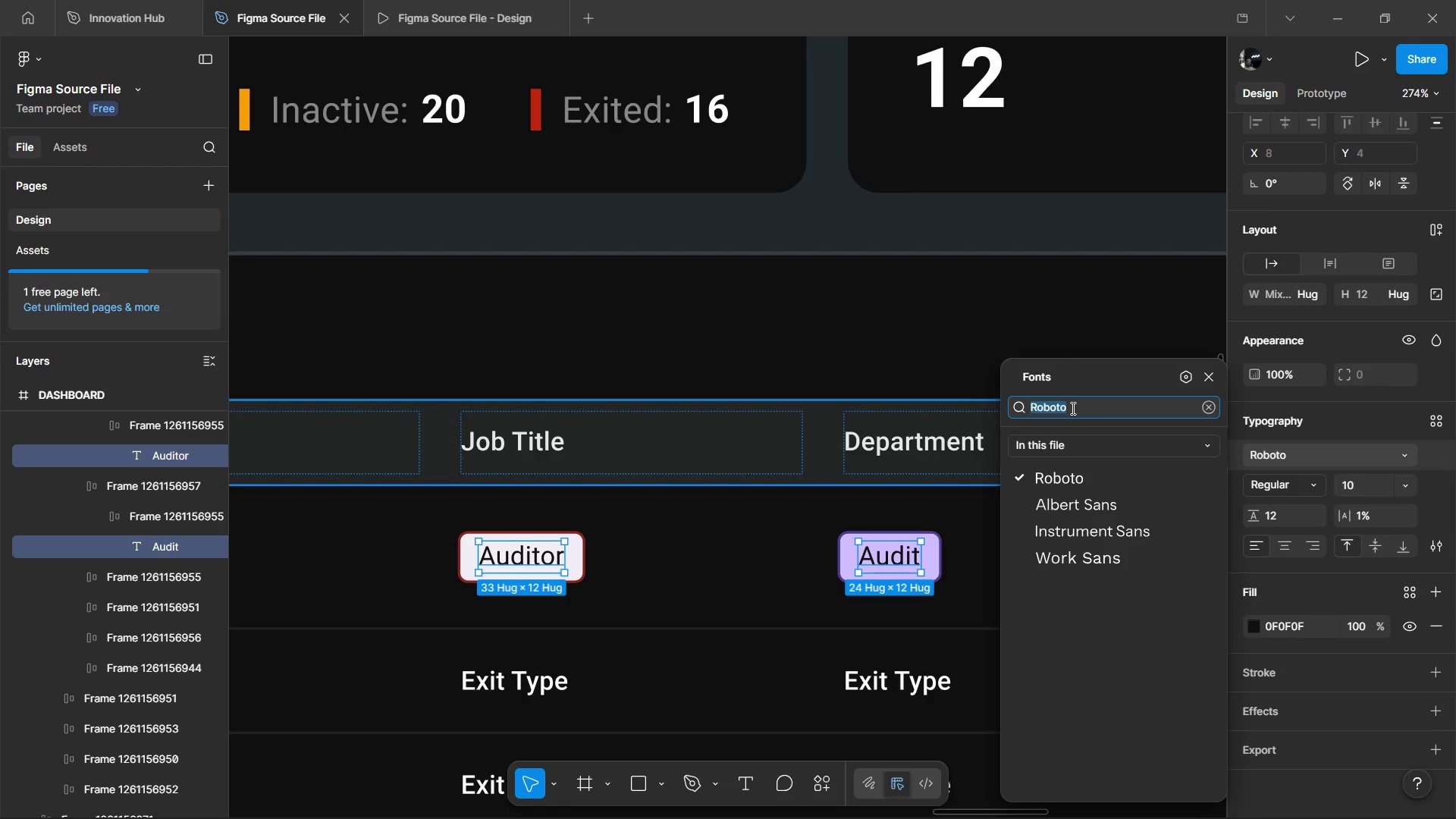 
type(int)
 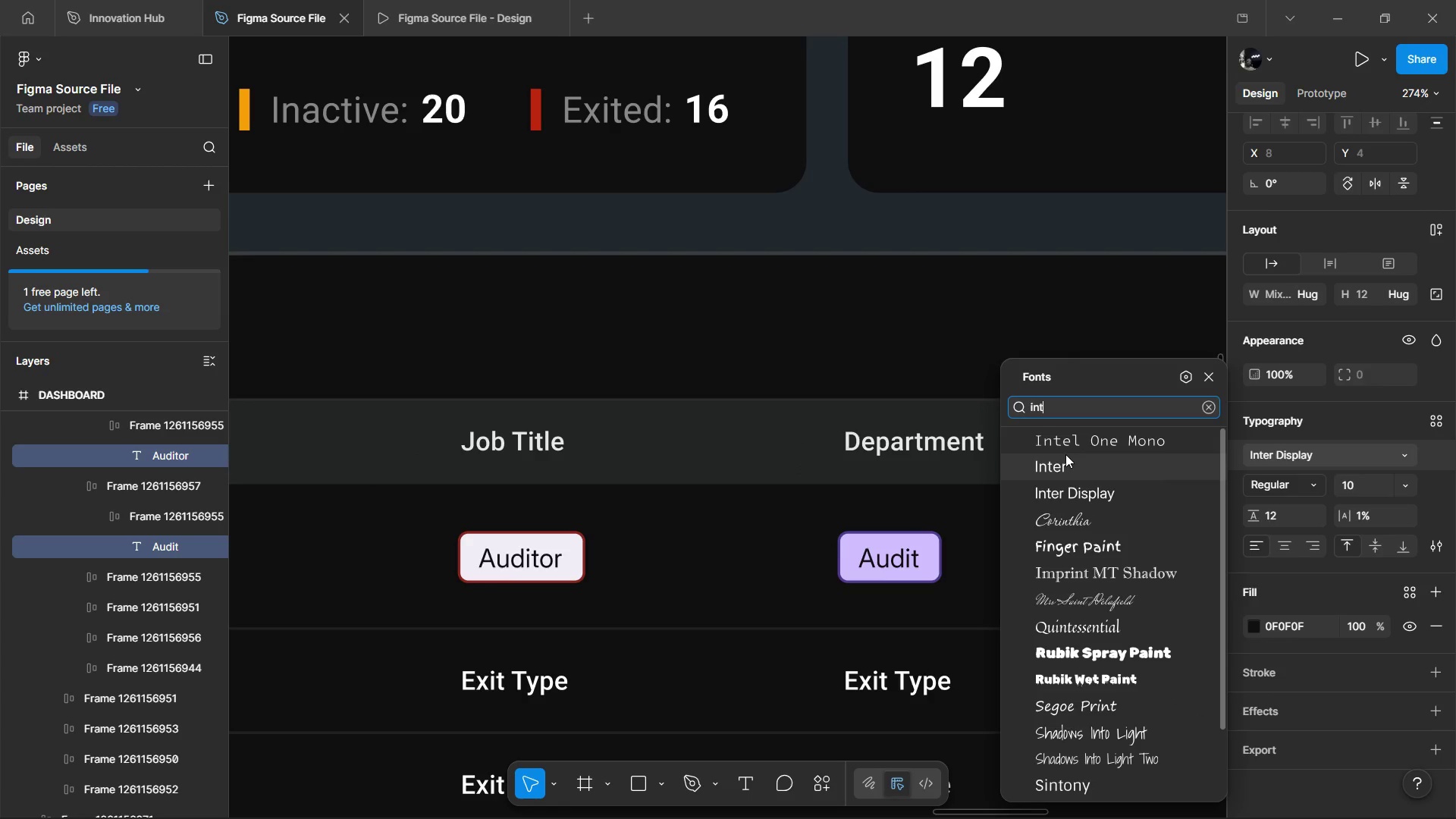 
left_click([1065, 454])
 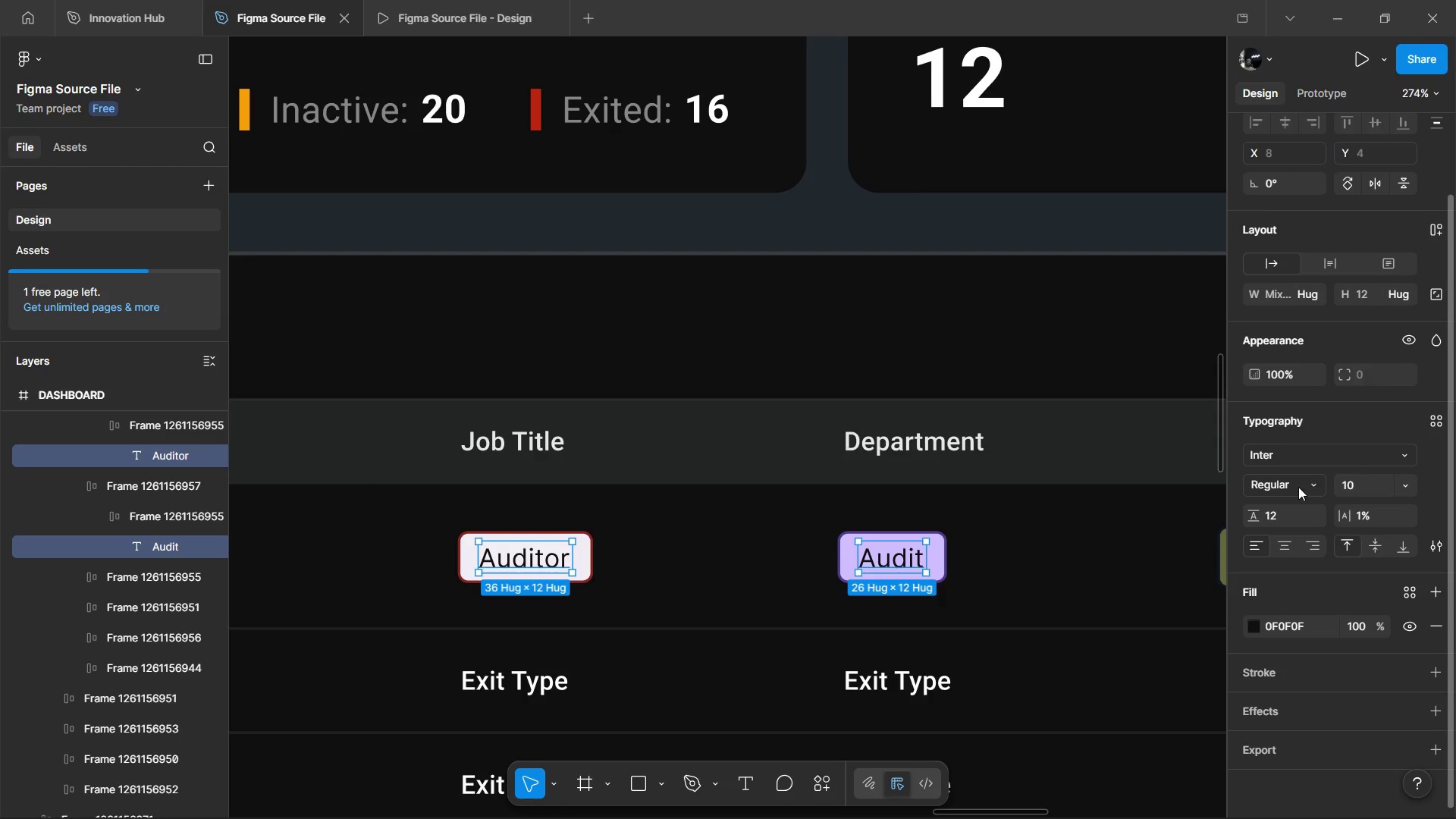 
left_click([1298, 487])
 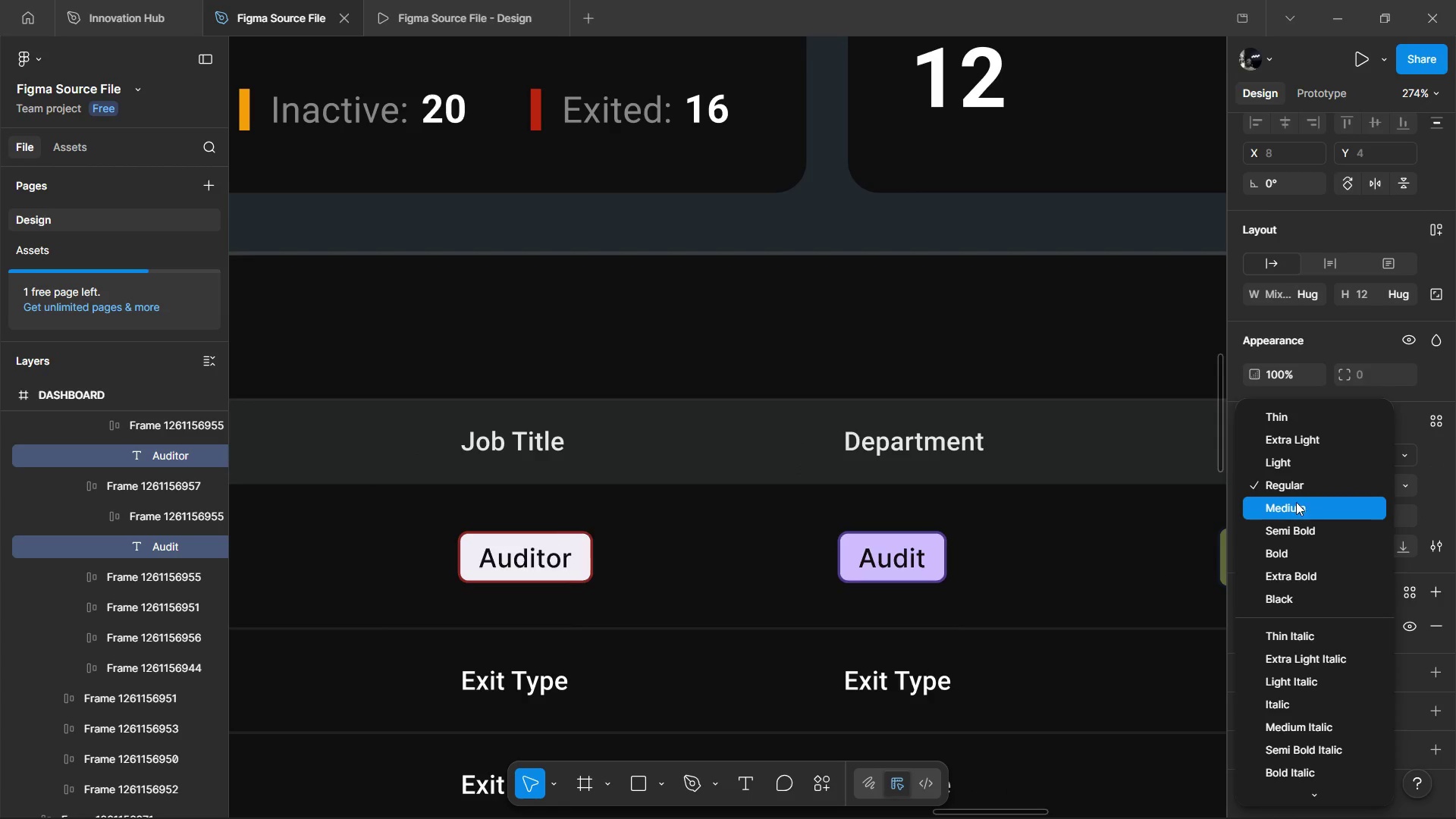 
left_click([1296, 502])
 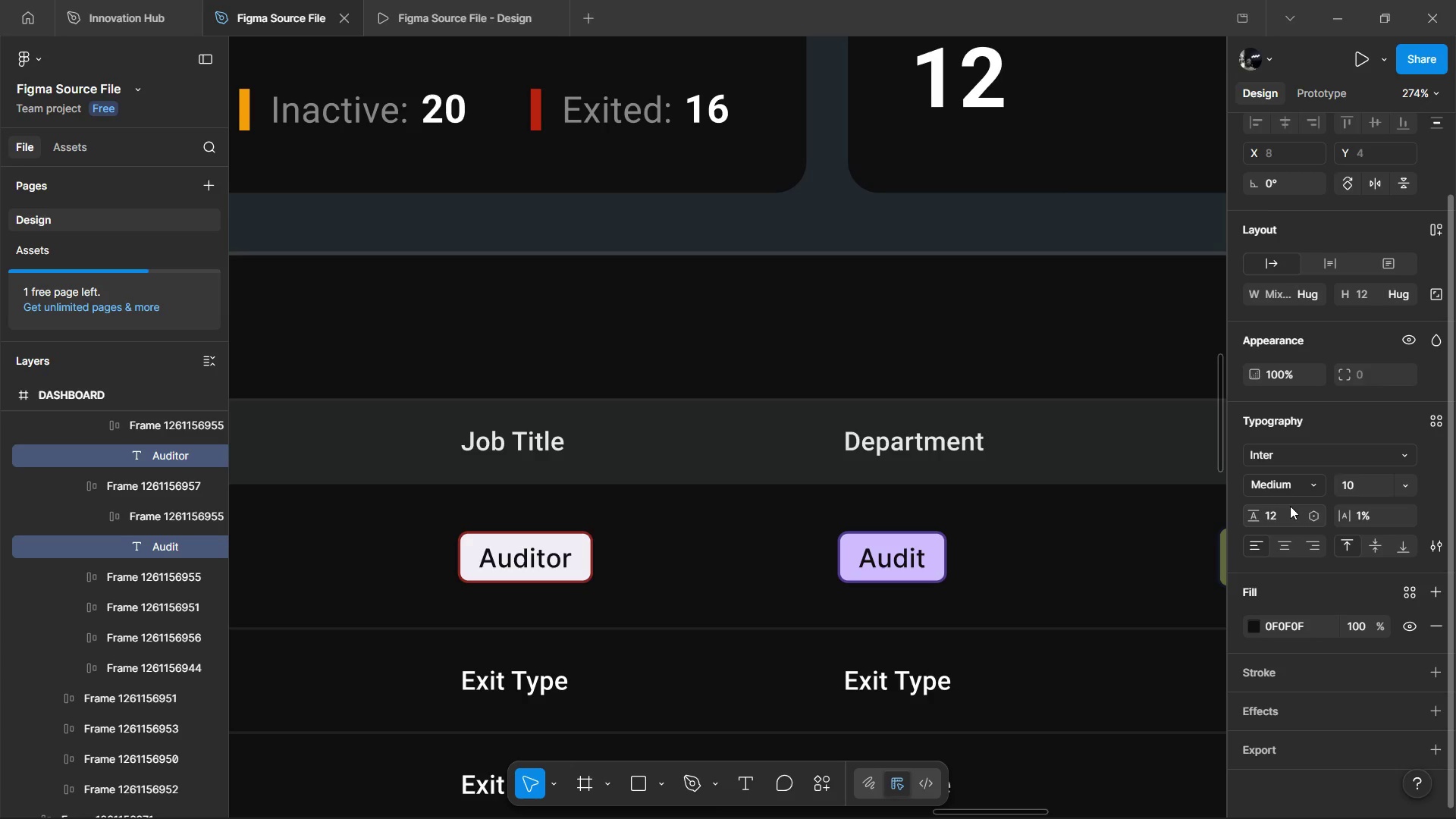 
key(Control+Z)
 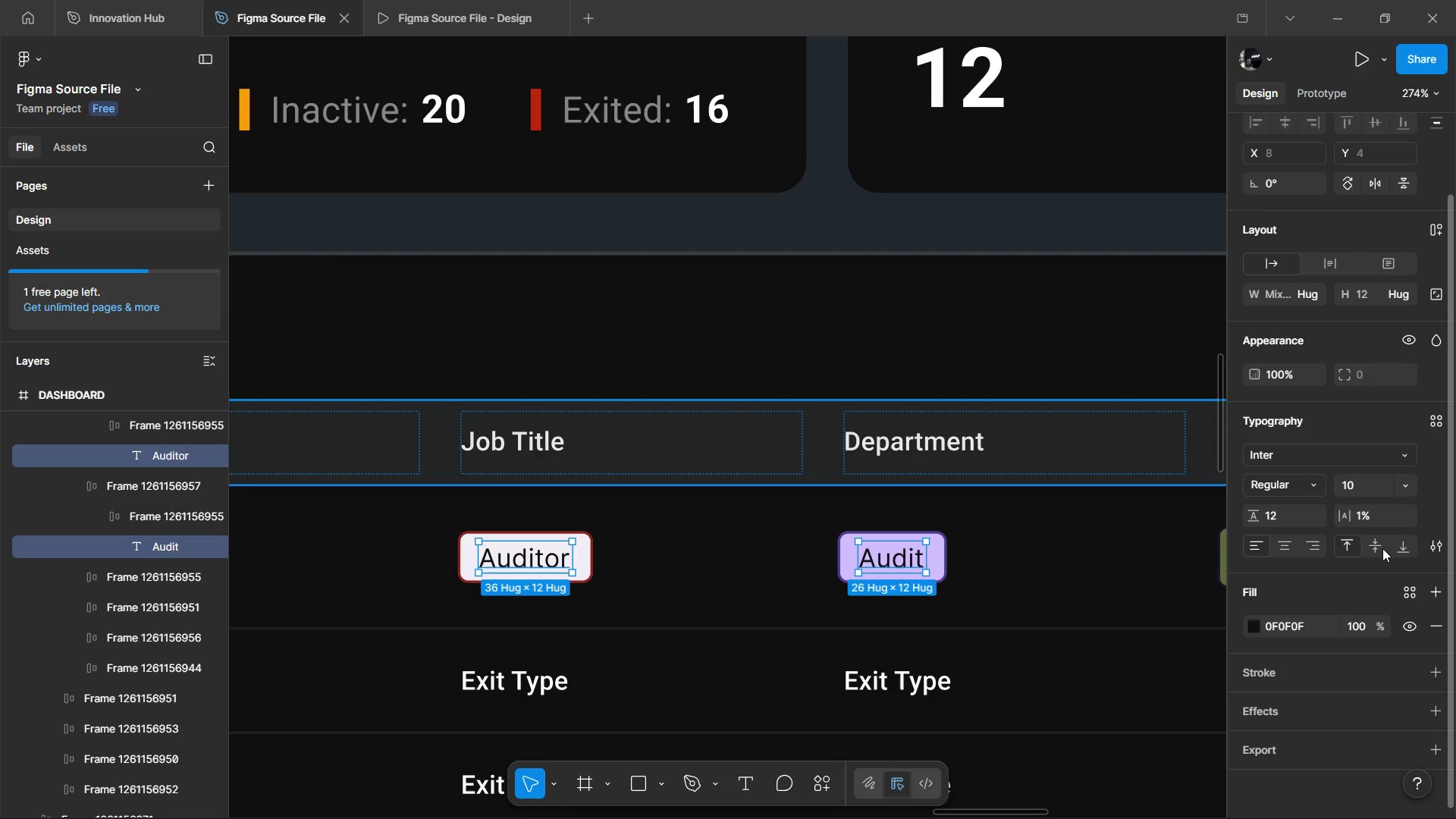 
left_click([1376, 544])
 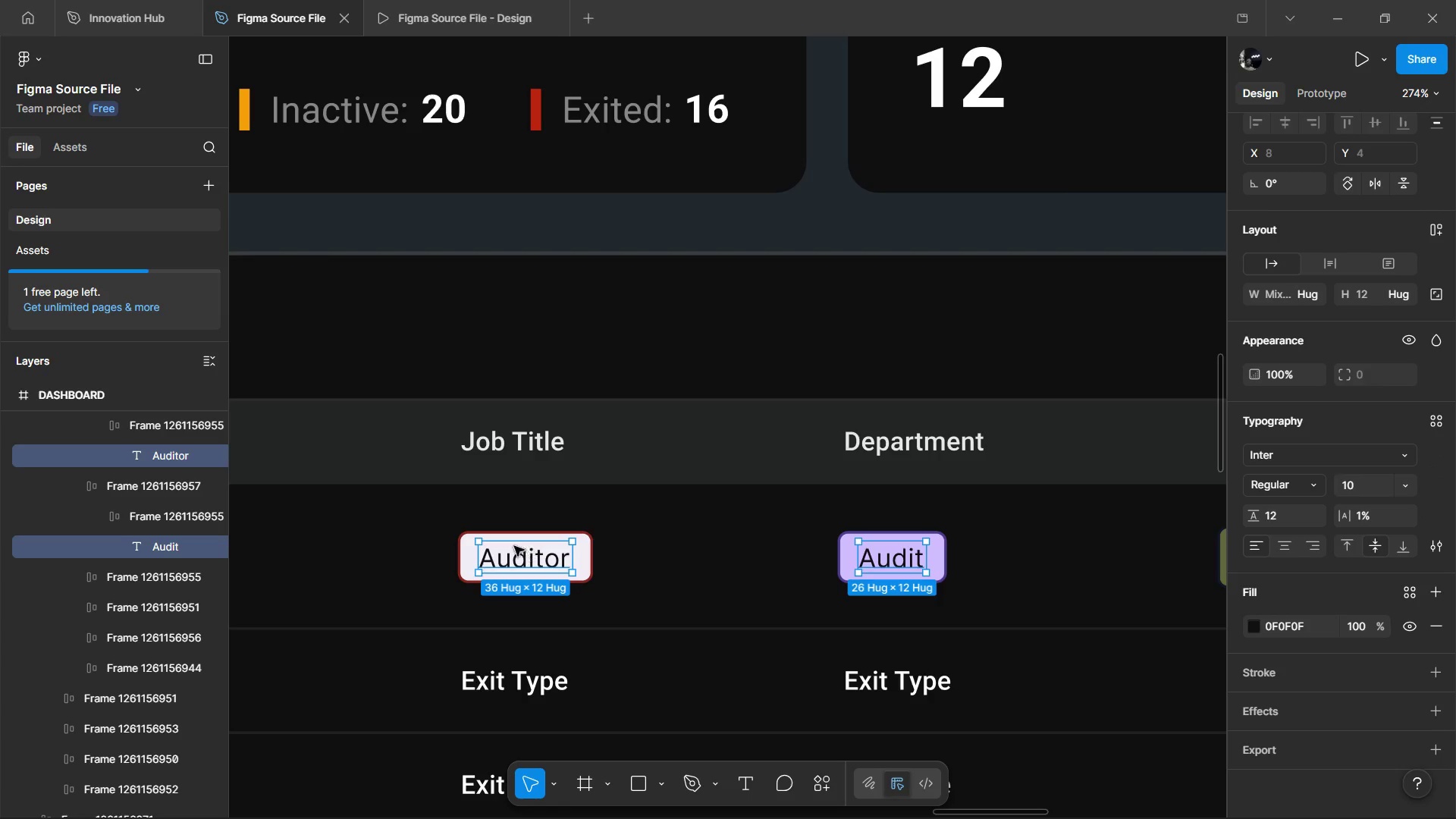 
hold_key(key=AltLeft, duration=1.5)
 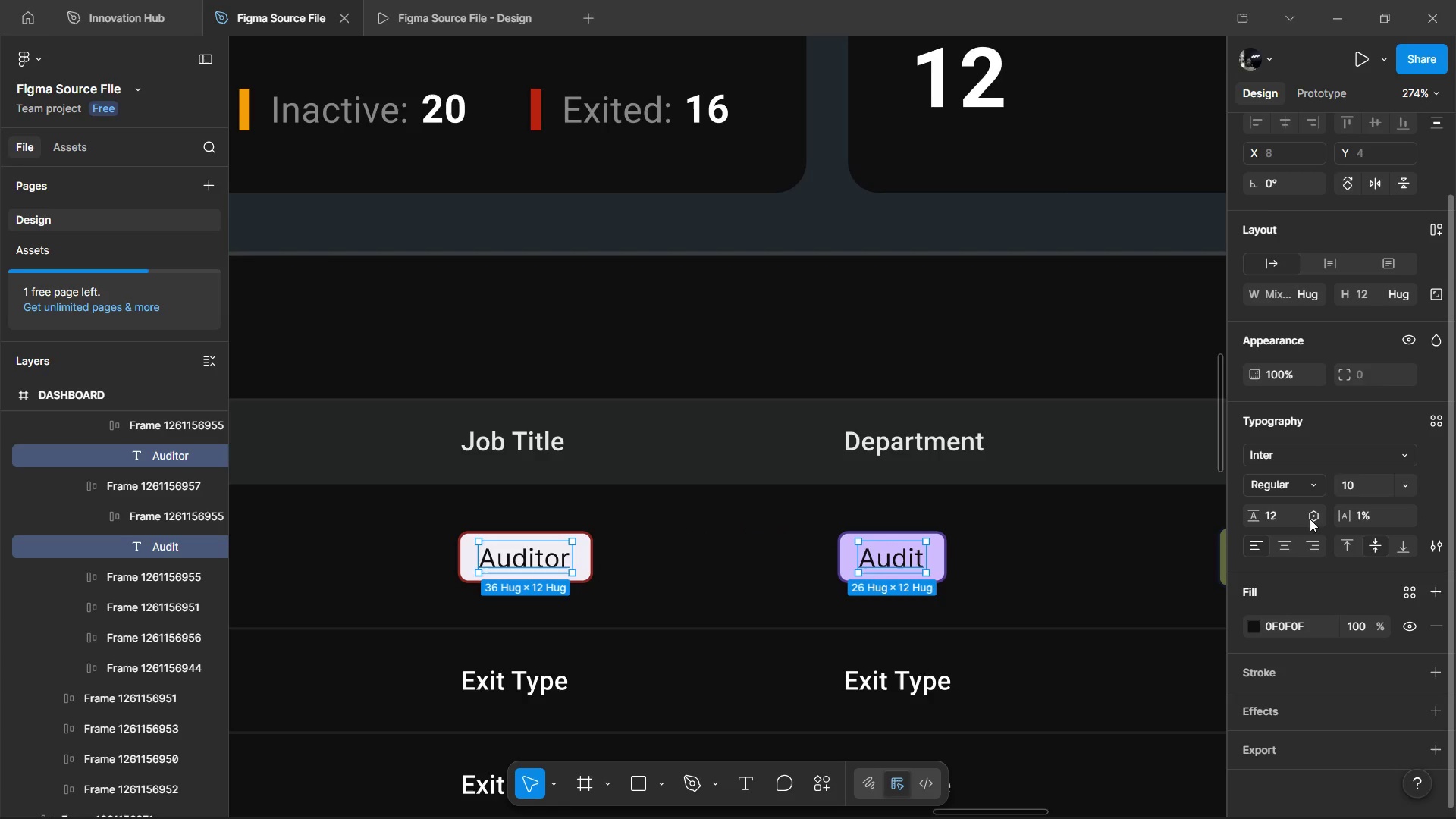 
key(Alt+AltLeft)
 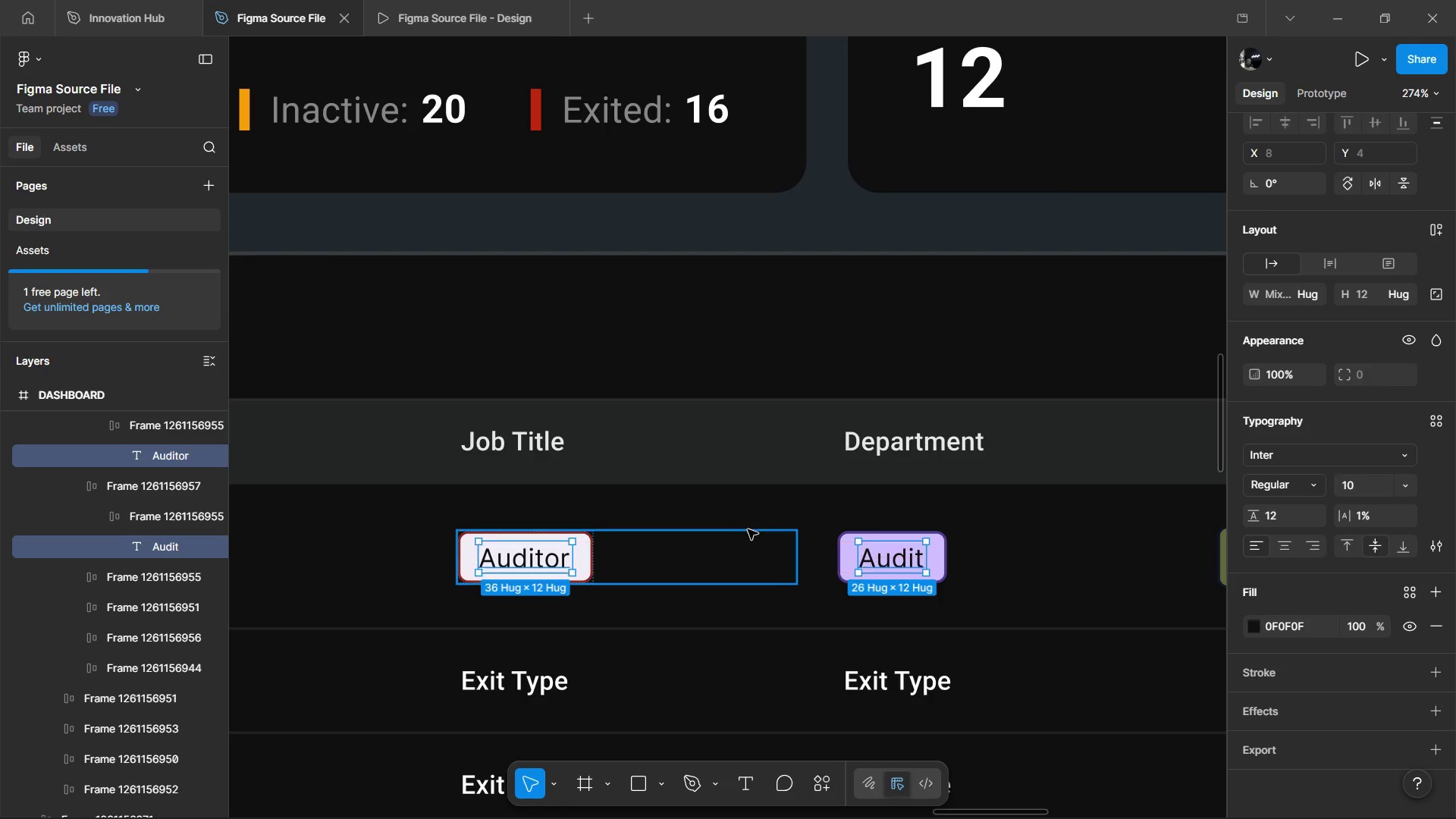 
key(Alt+AltLeft)
 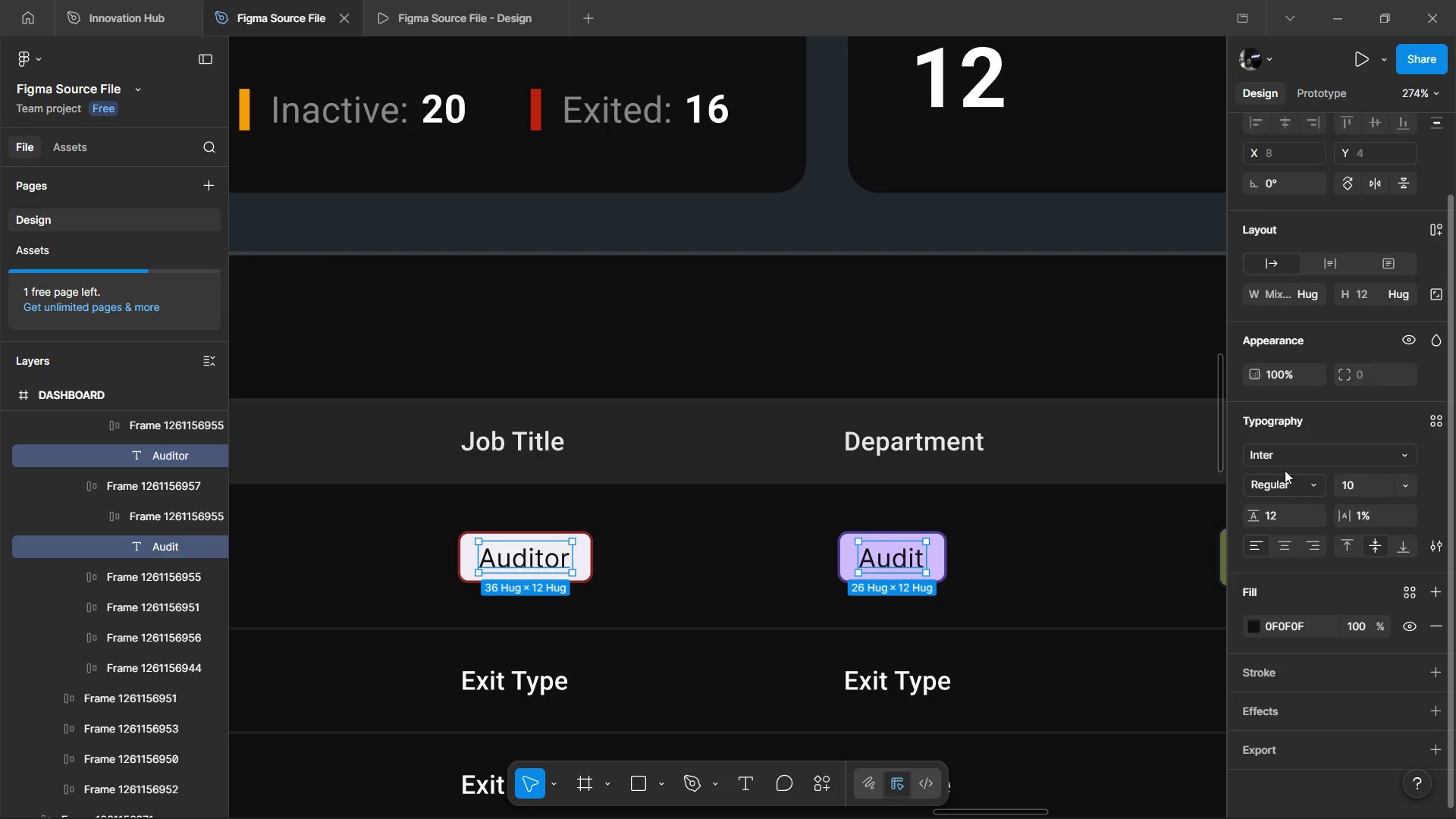 
left_click([1277, 451])
 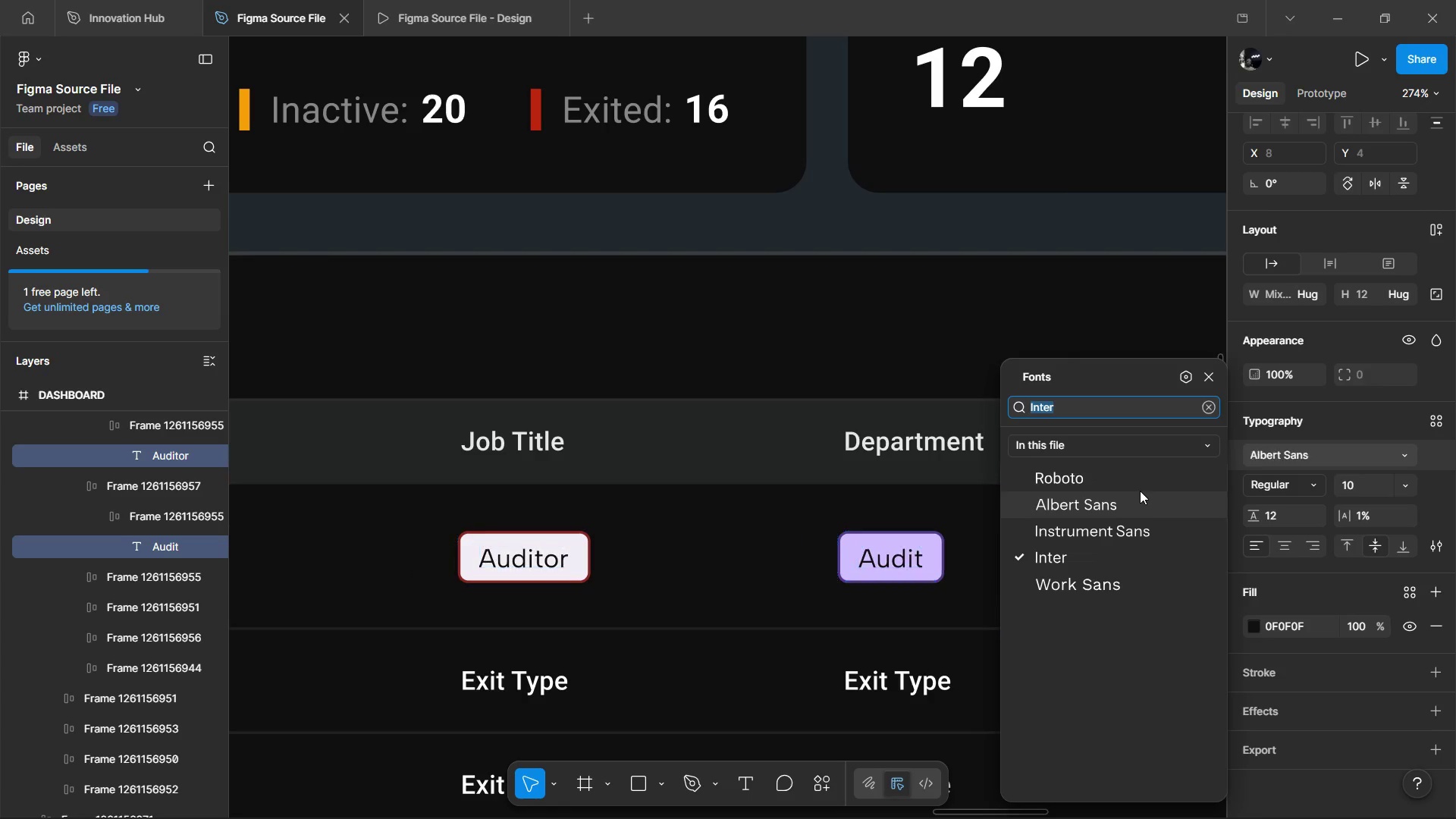 
left_click([1139, 478])
 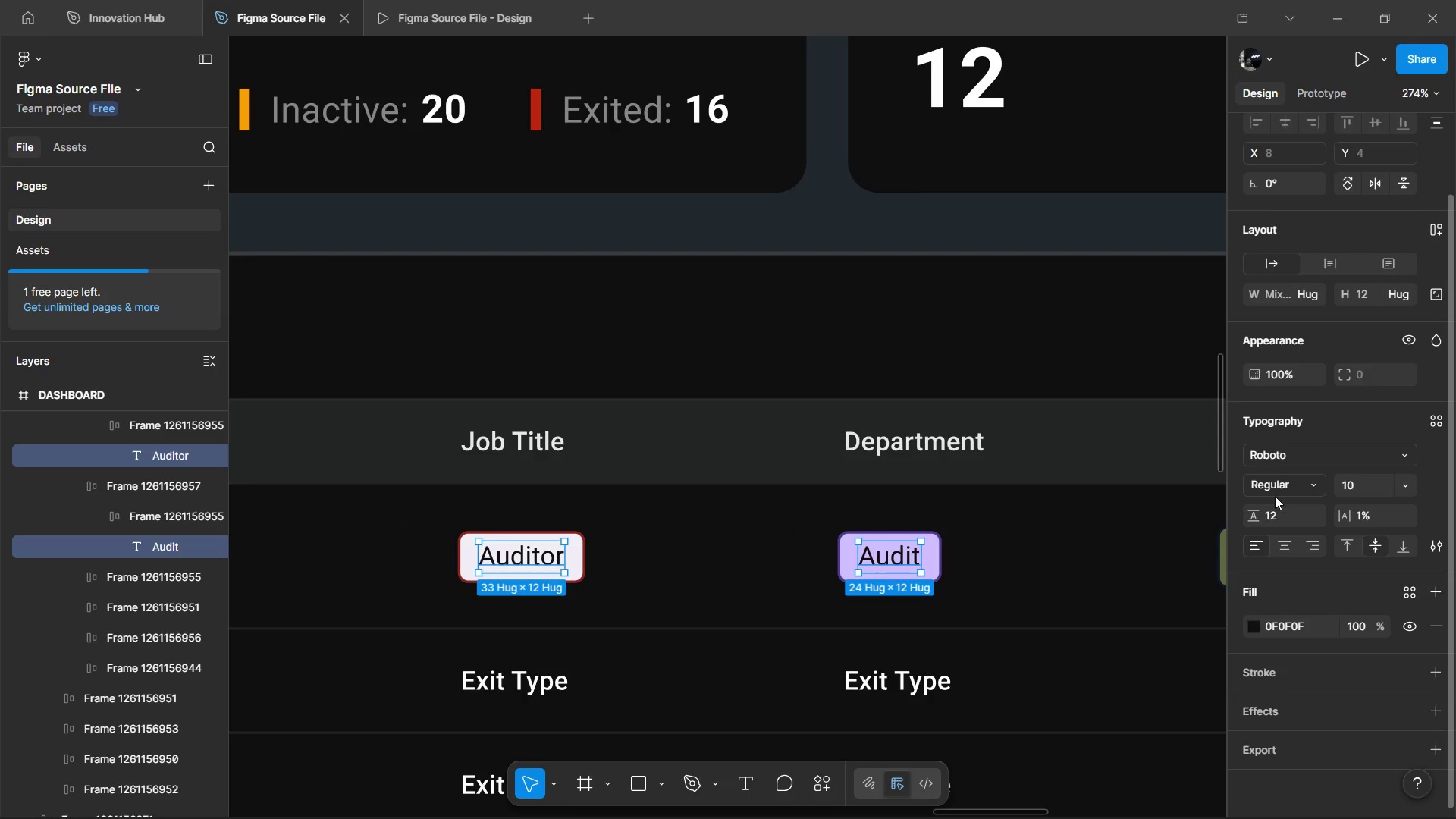 
left_click([1280, 492])
 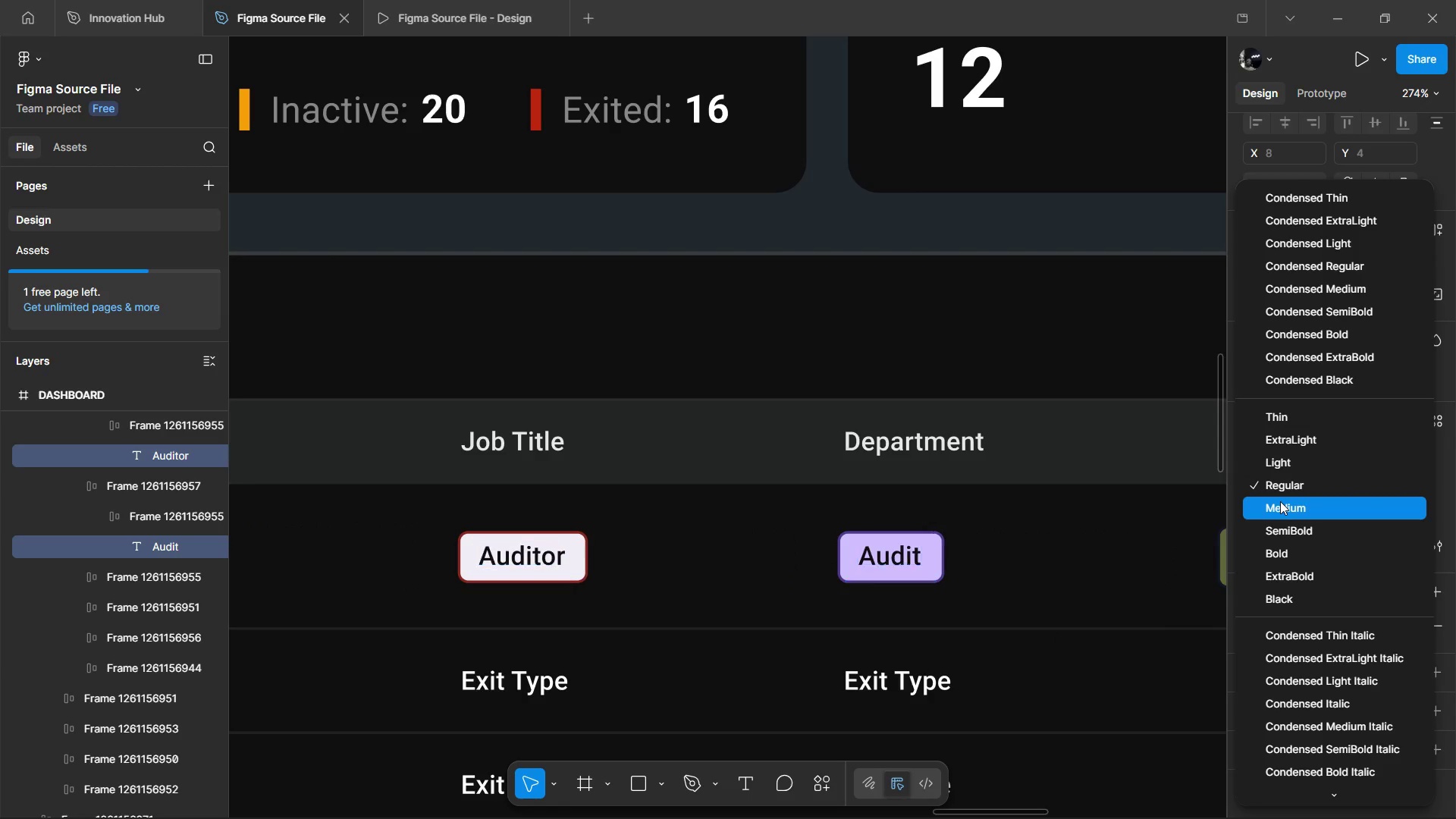 
left_click([1280, 501])
 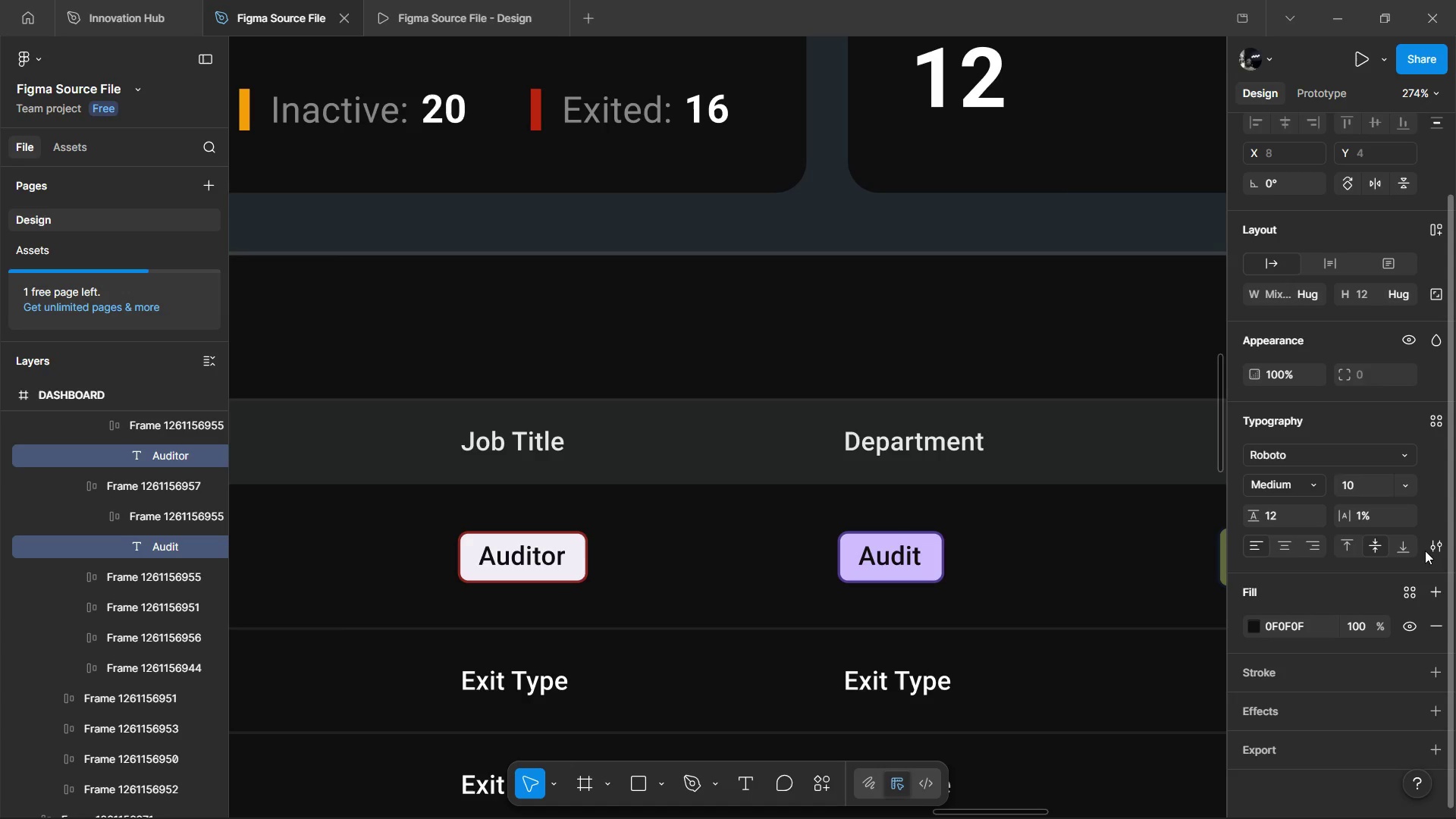 
double_click([1427, 548])
 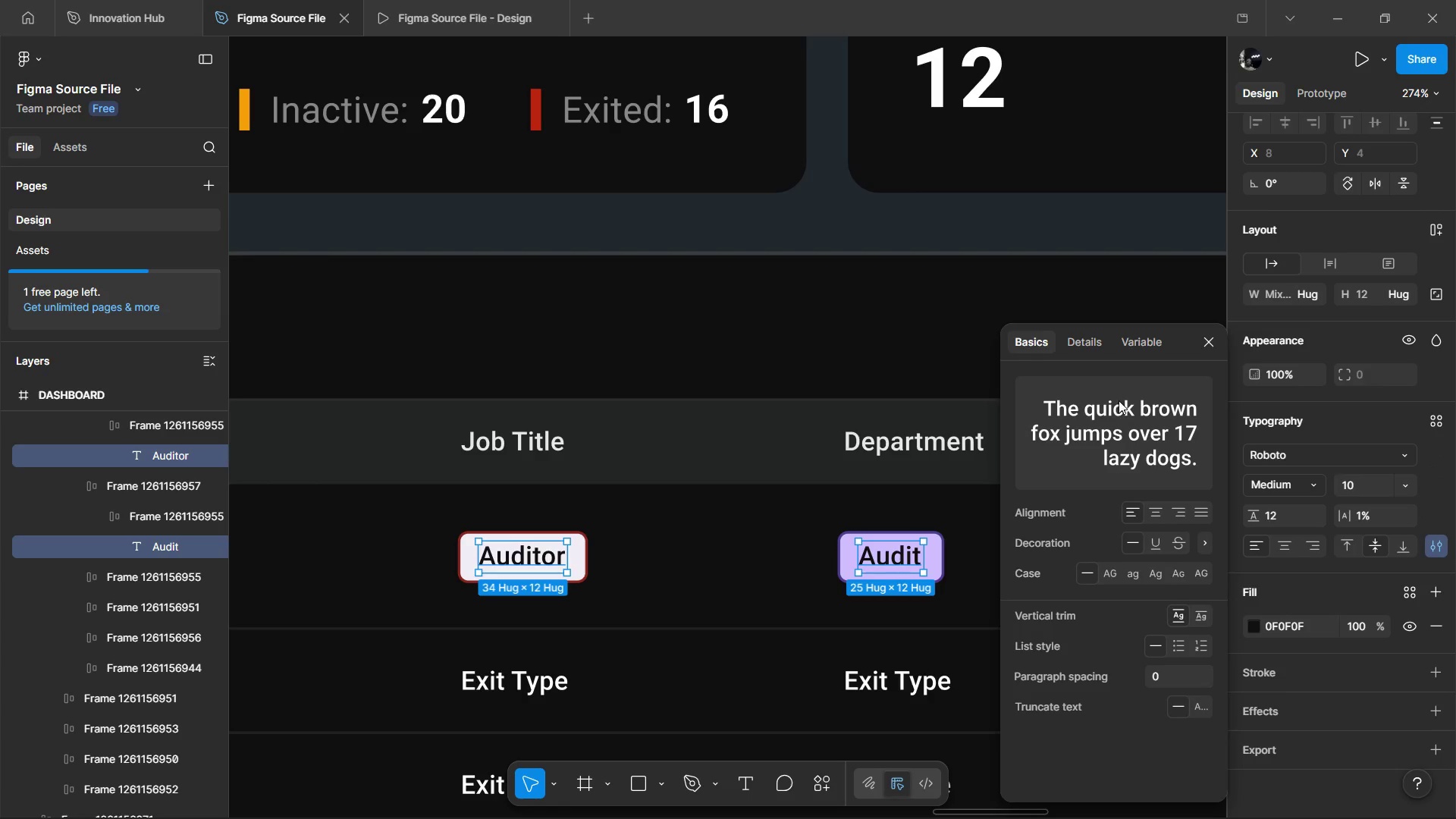 
left_click([1129, 345])
 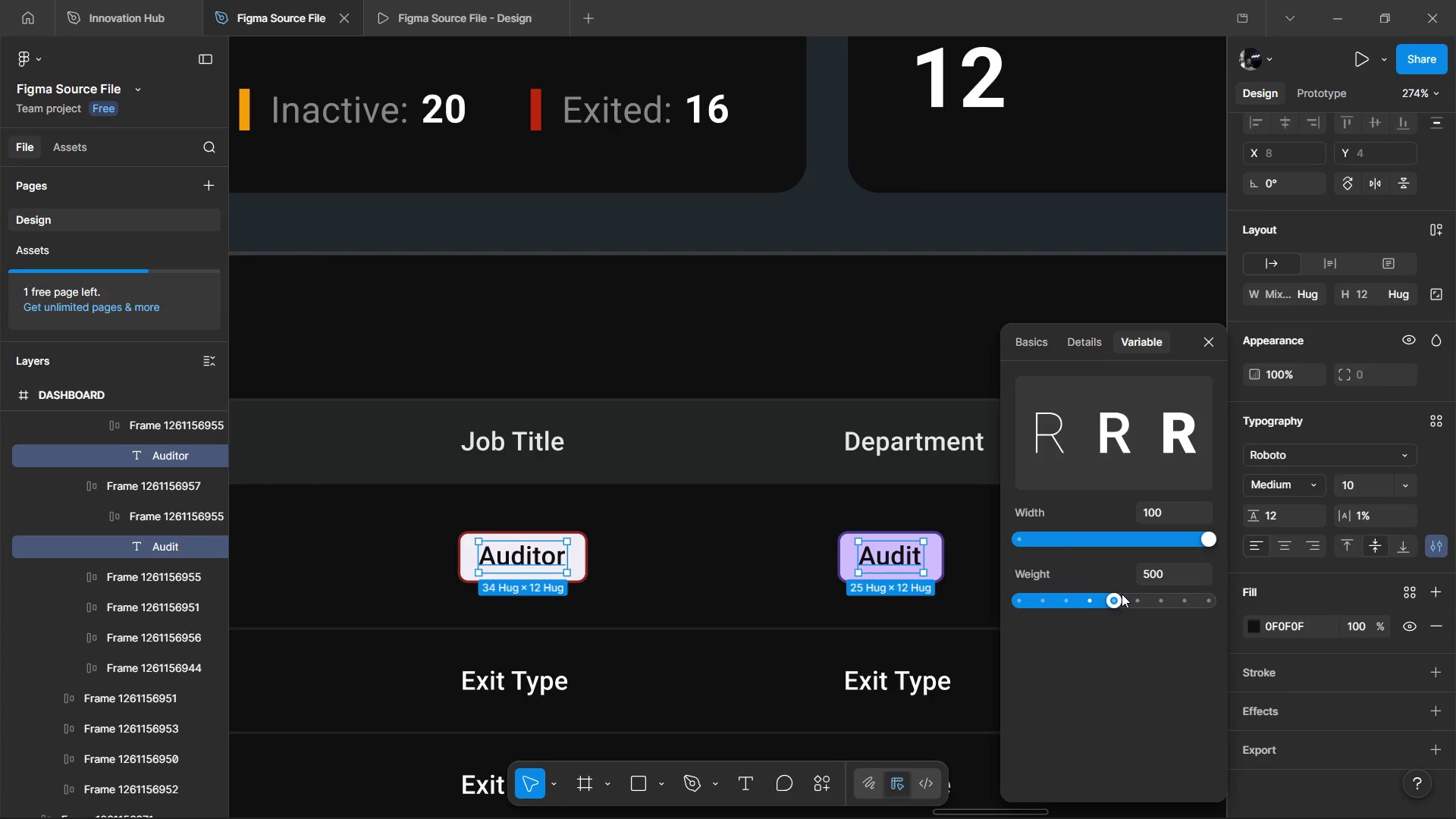 
left_click_drag(start_coordinate=[1115, 595], to_coordinate=[1092, 596])
 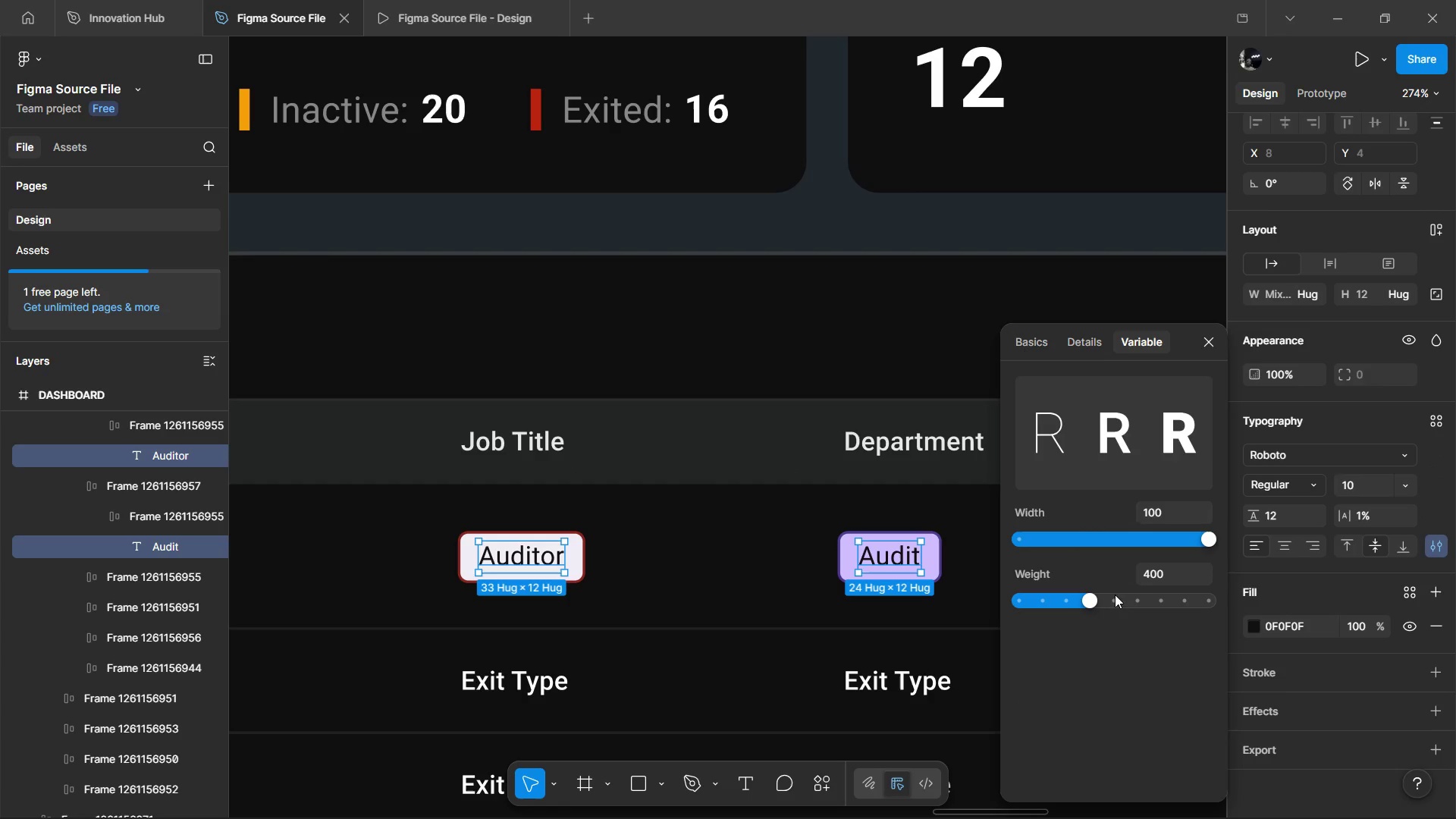 
left_click([1109, 598])
 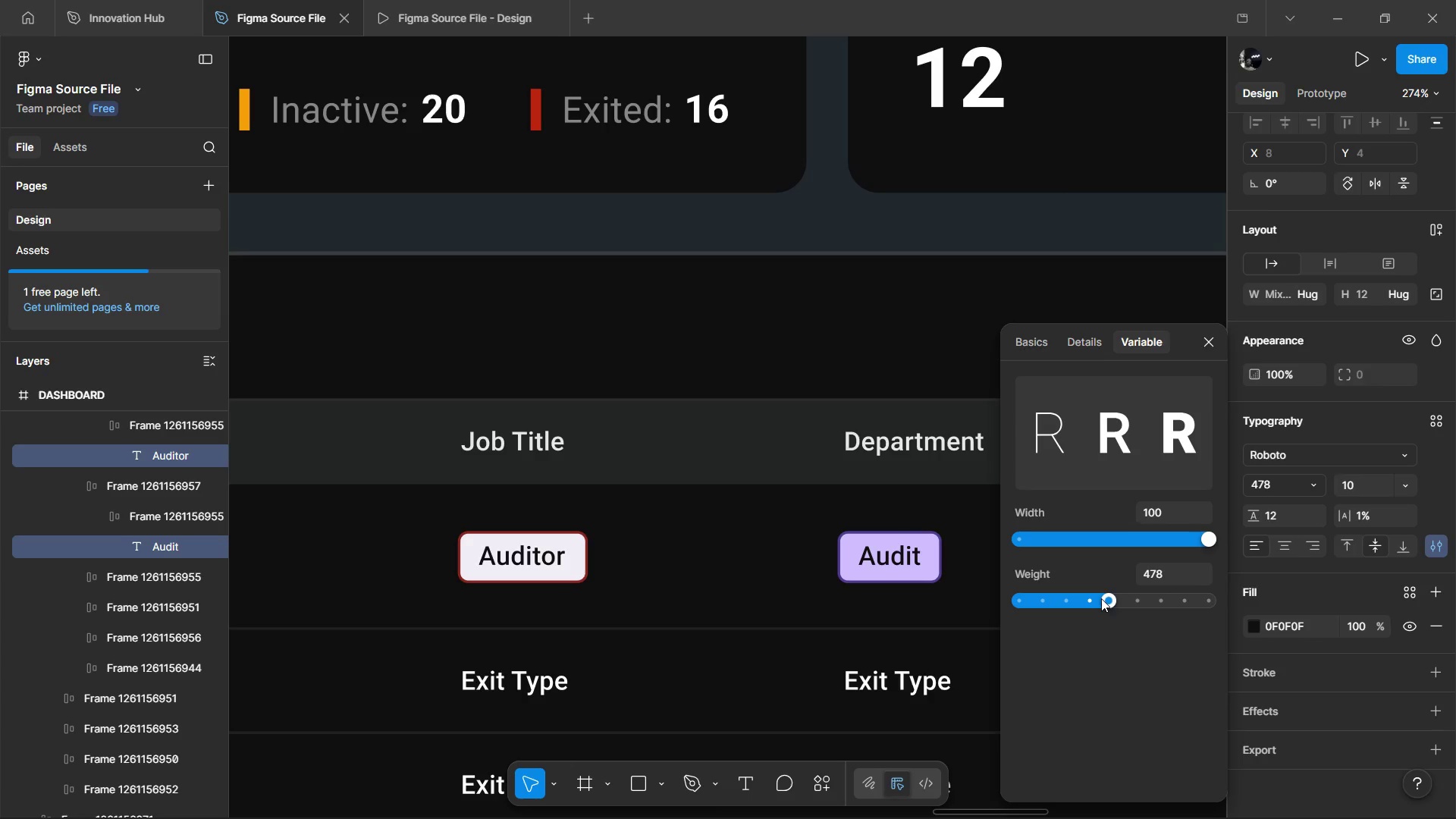 
left_click_drag(start_coordinate=[1104, 595], to_coordinate=[1152, 595])
 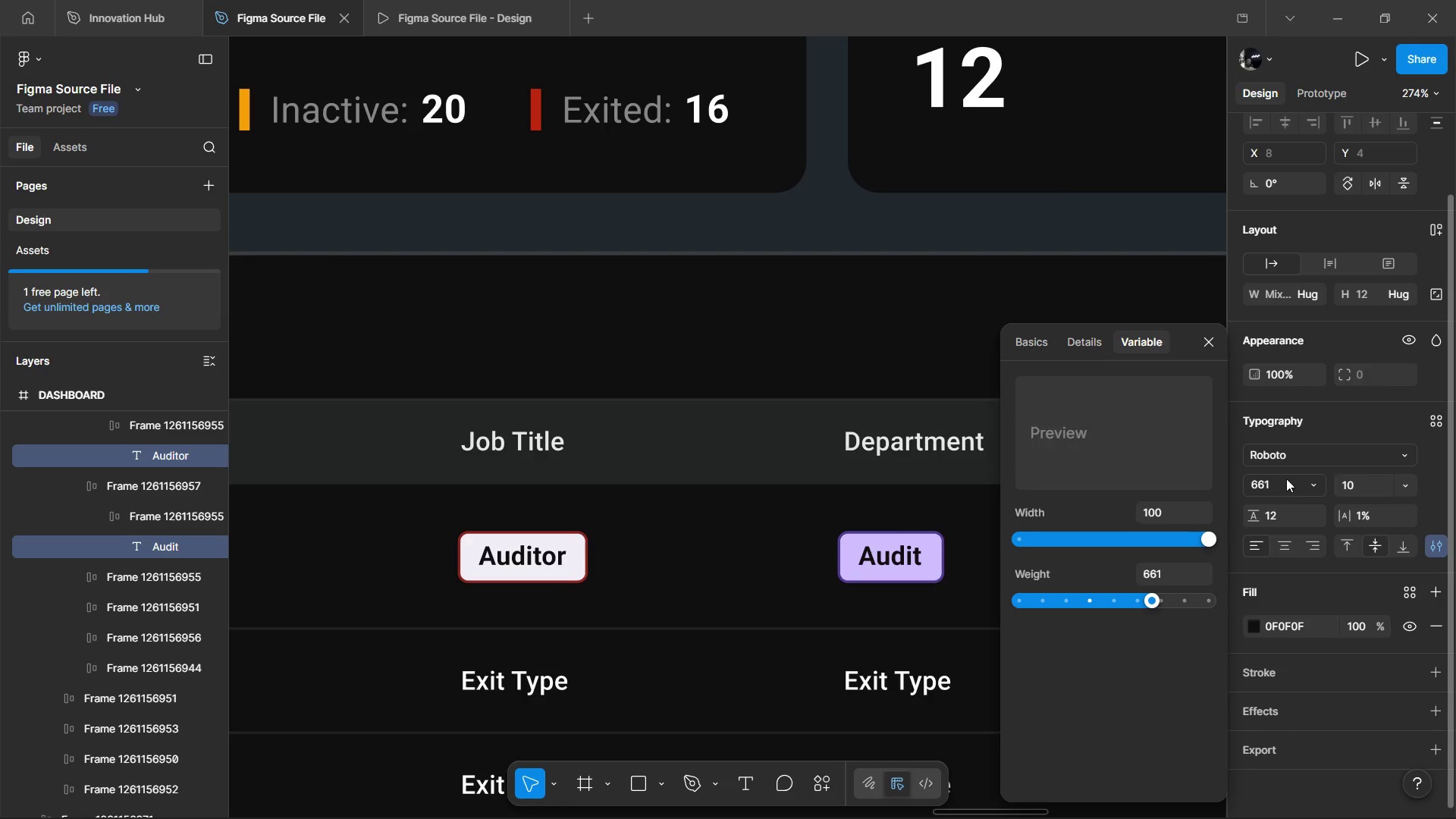 
left_click([1286, 479])
 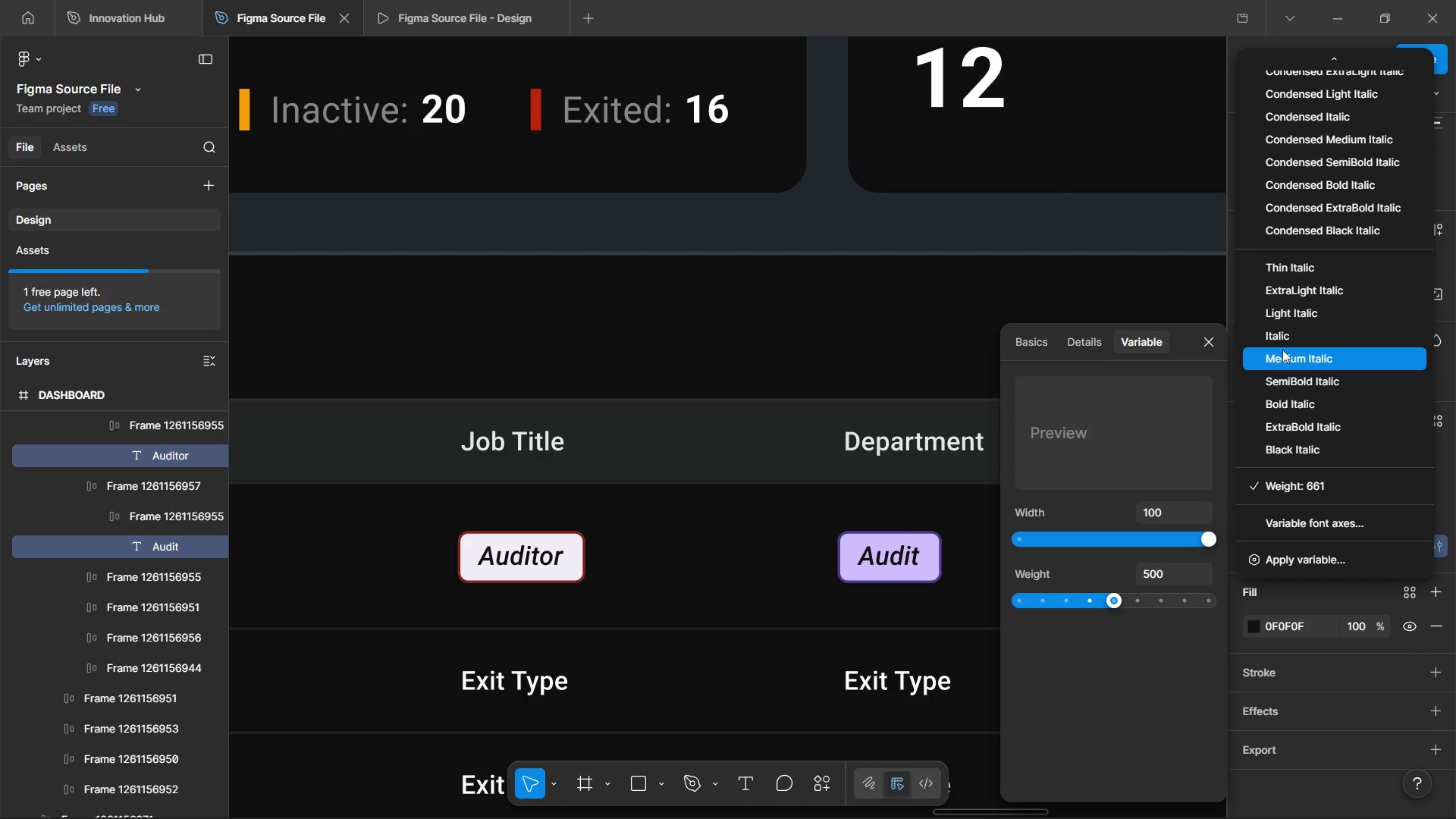 
scroll: coordinate [1299, 138], scroll_direction: up, amount: 8.0
 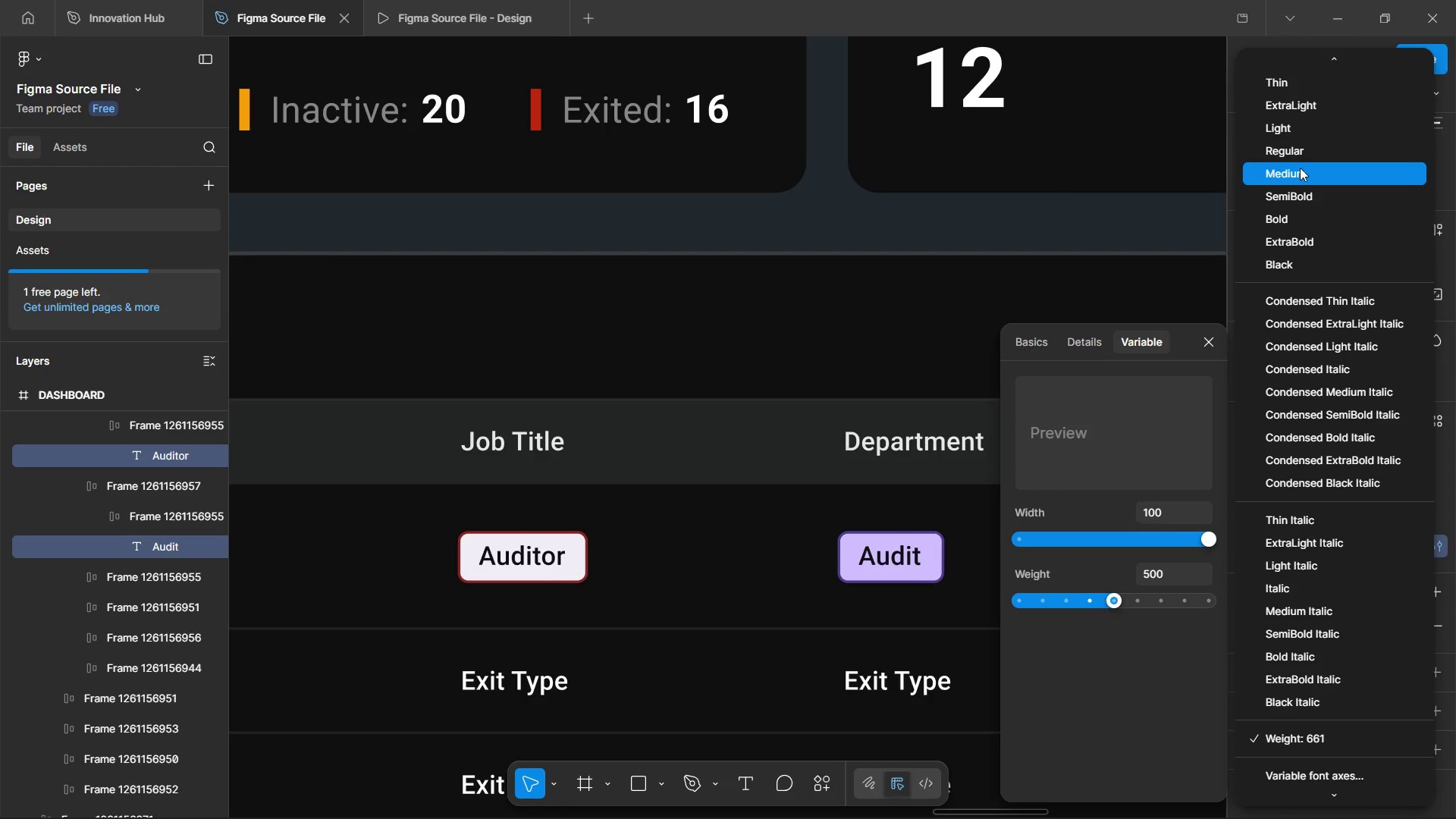 
left_click([1300, 168])
 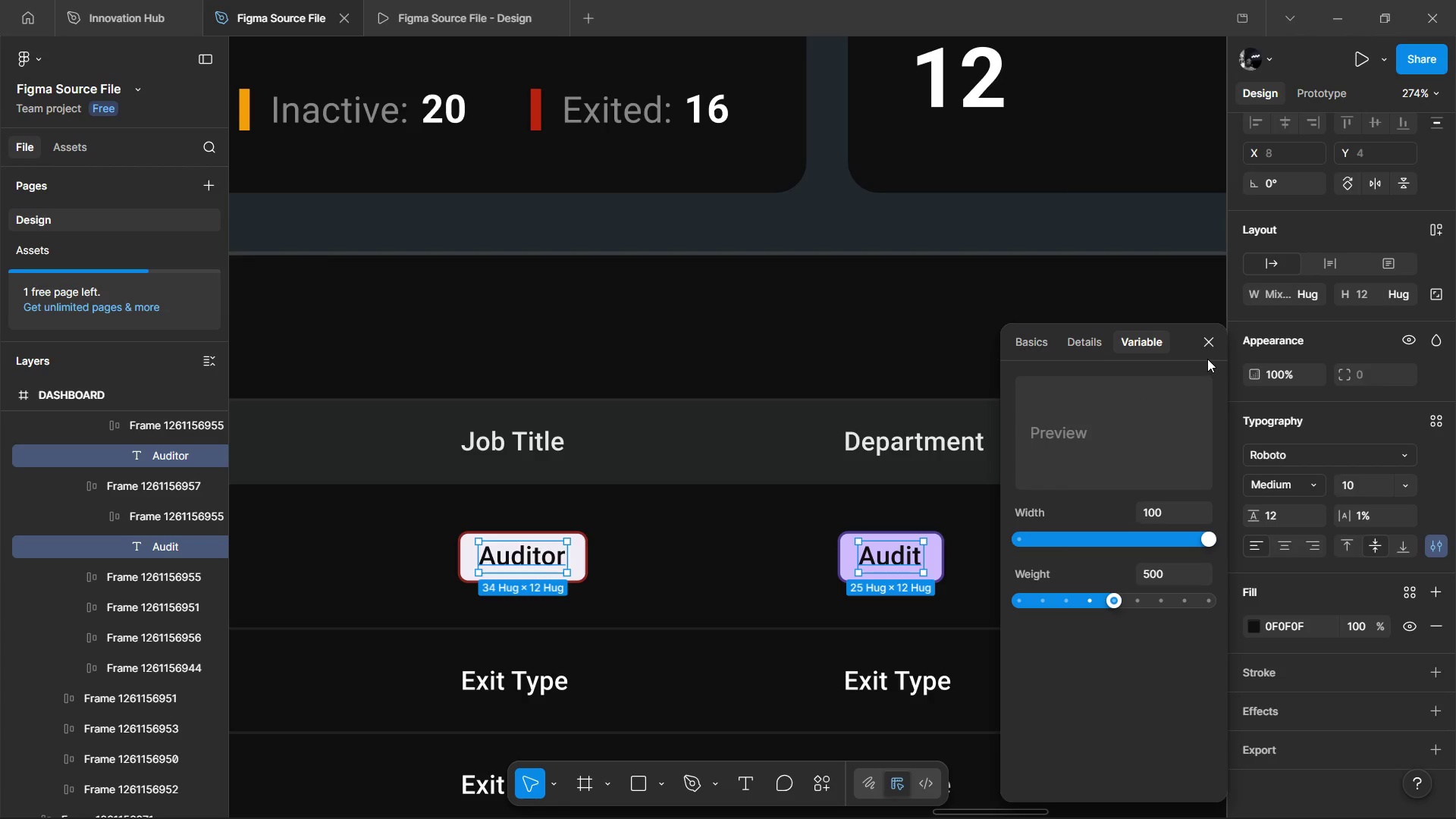 
left_click([1208, 321])
 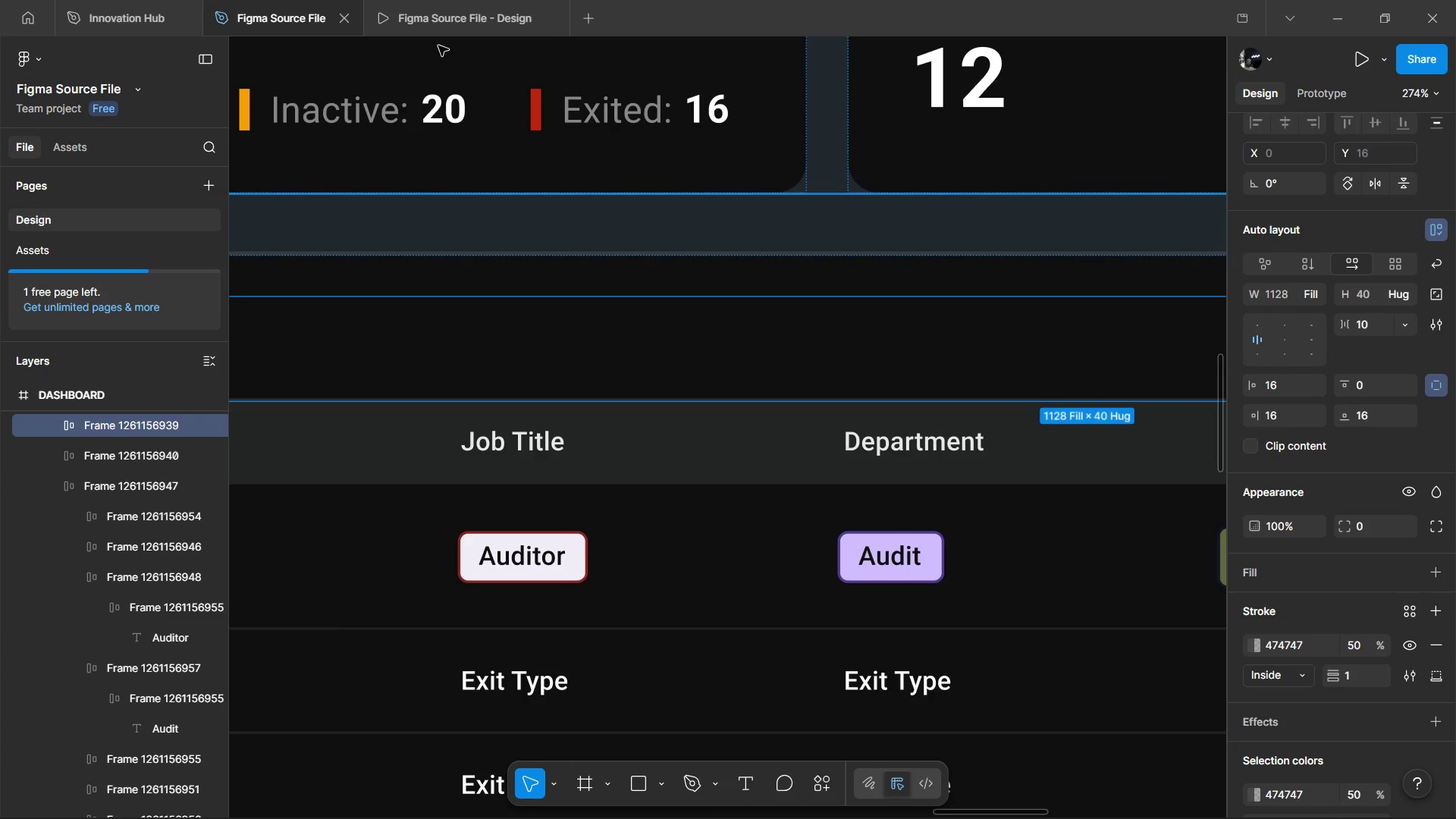 
left_click([427, 22])
 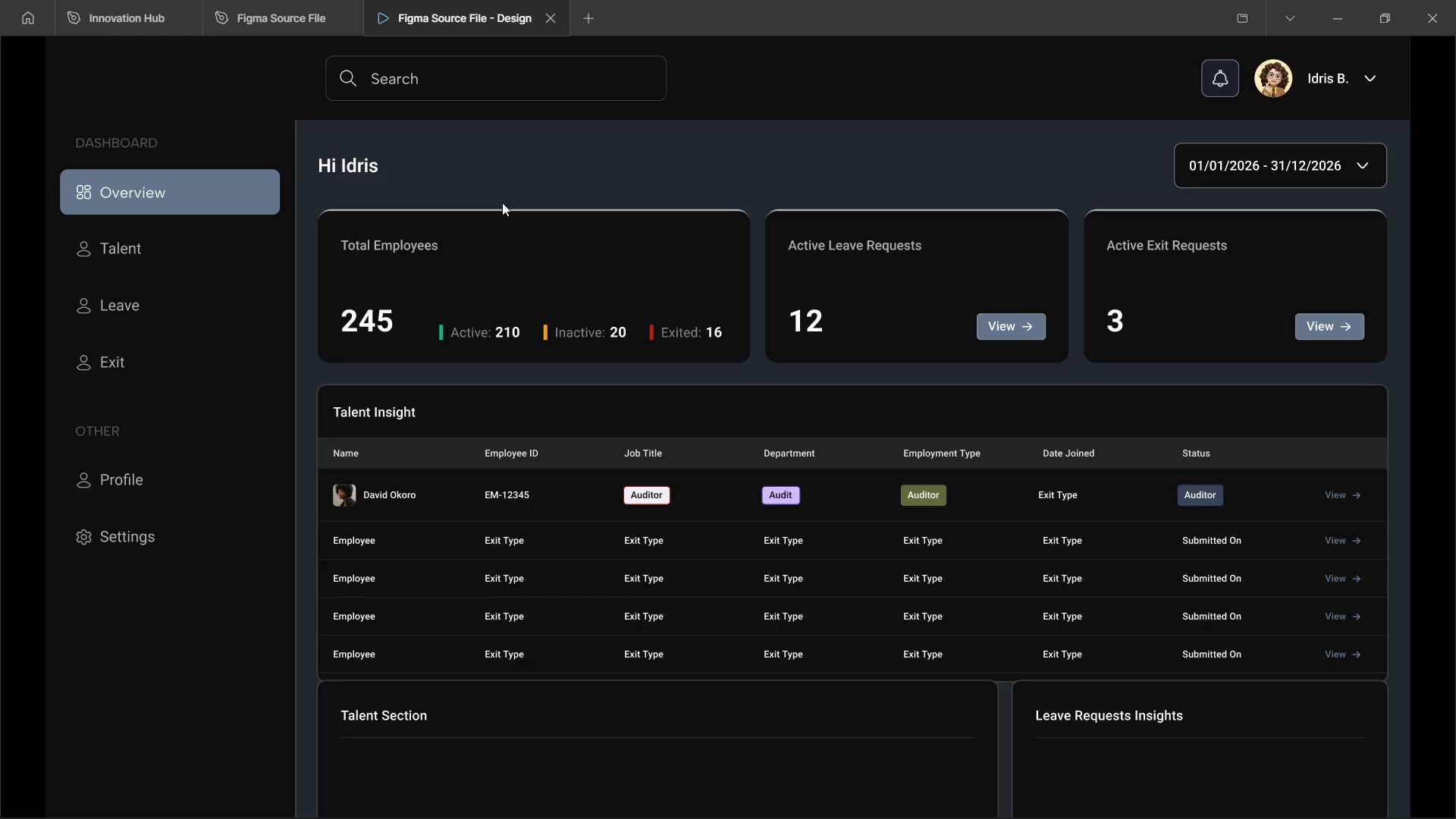 
wait(11.42)
 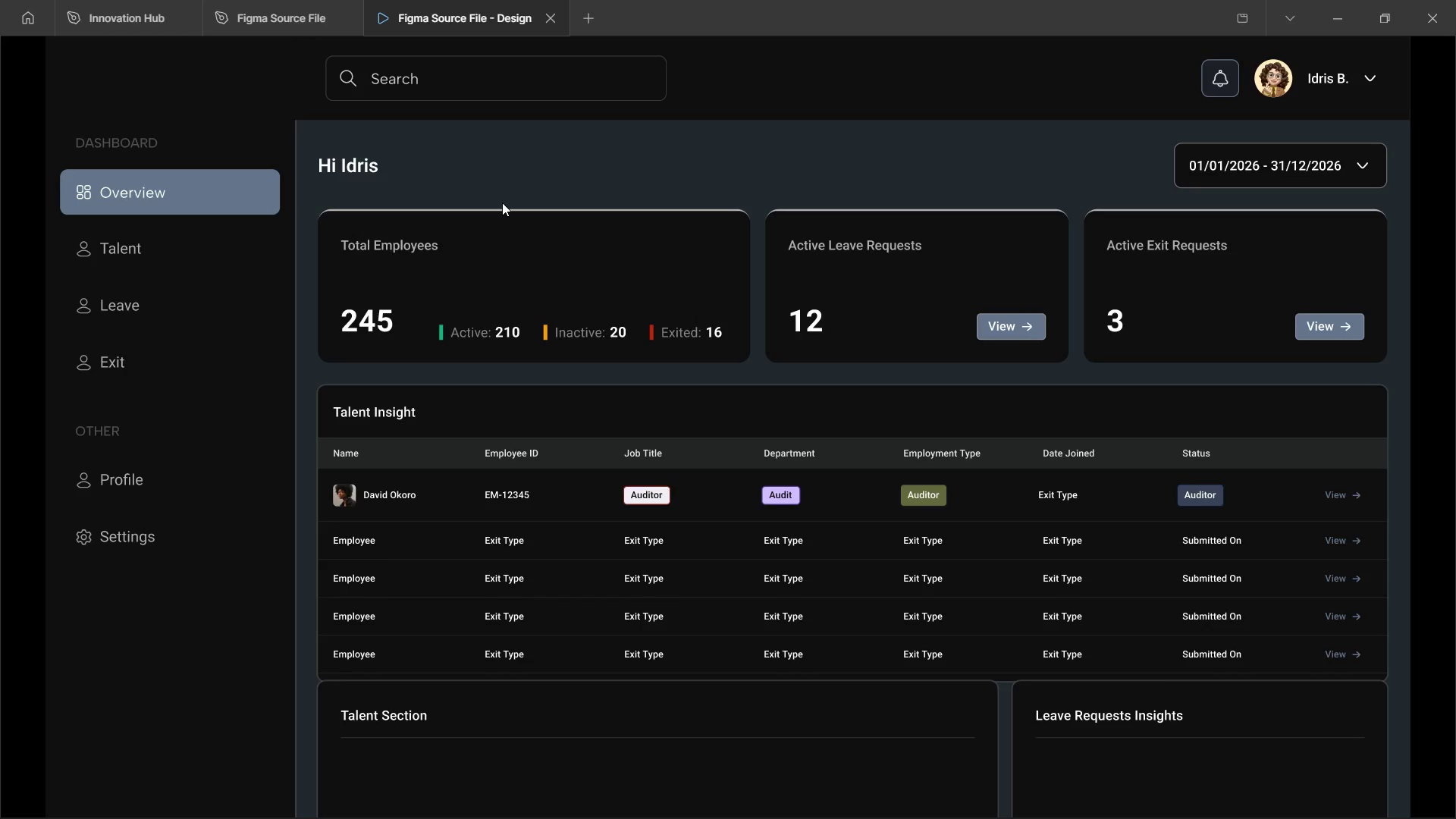 
left_click([304, 25])
 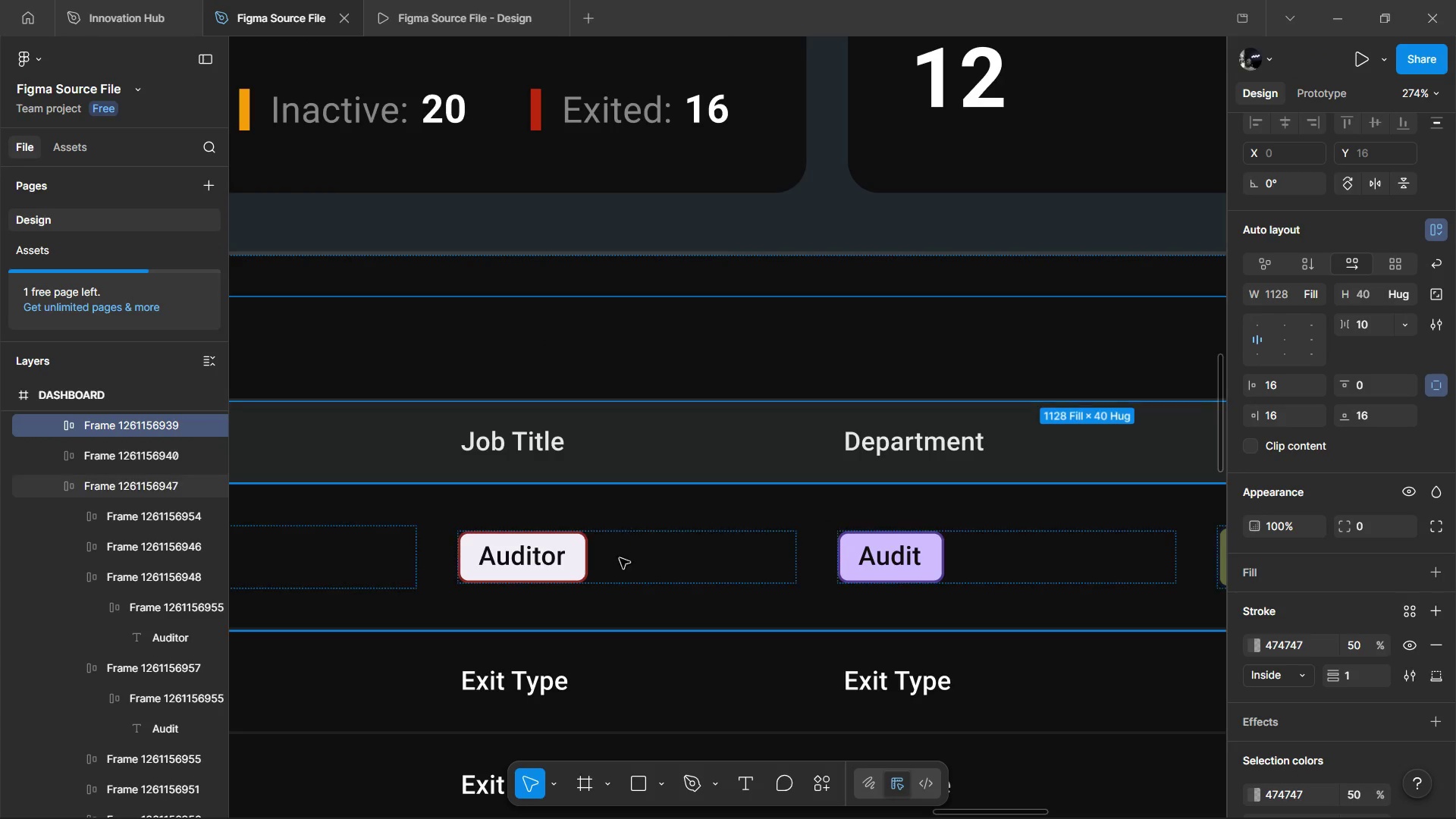 
hold_key(key=ControlLeft, duration=1.0)
left_click([586, 572])
 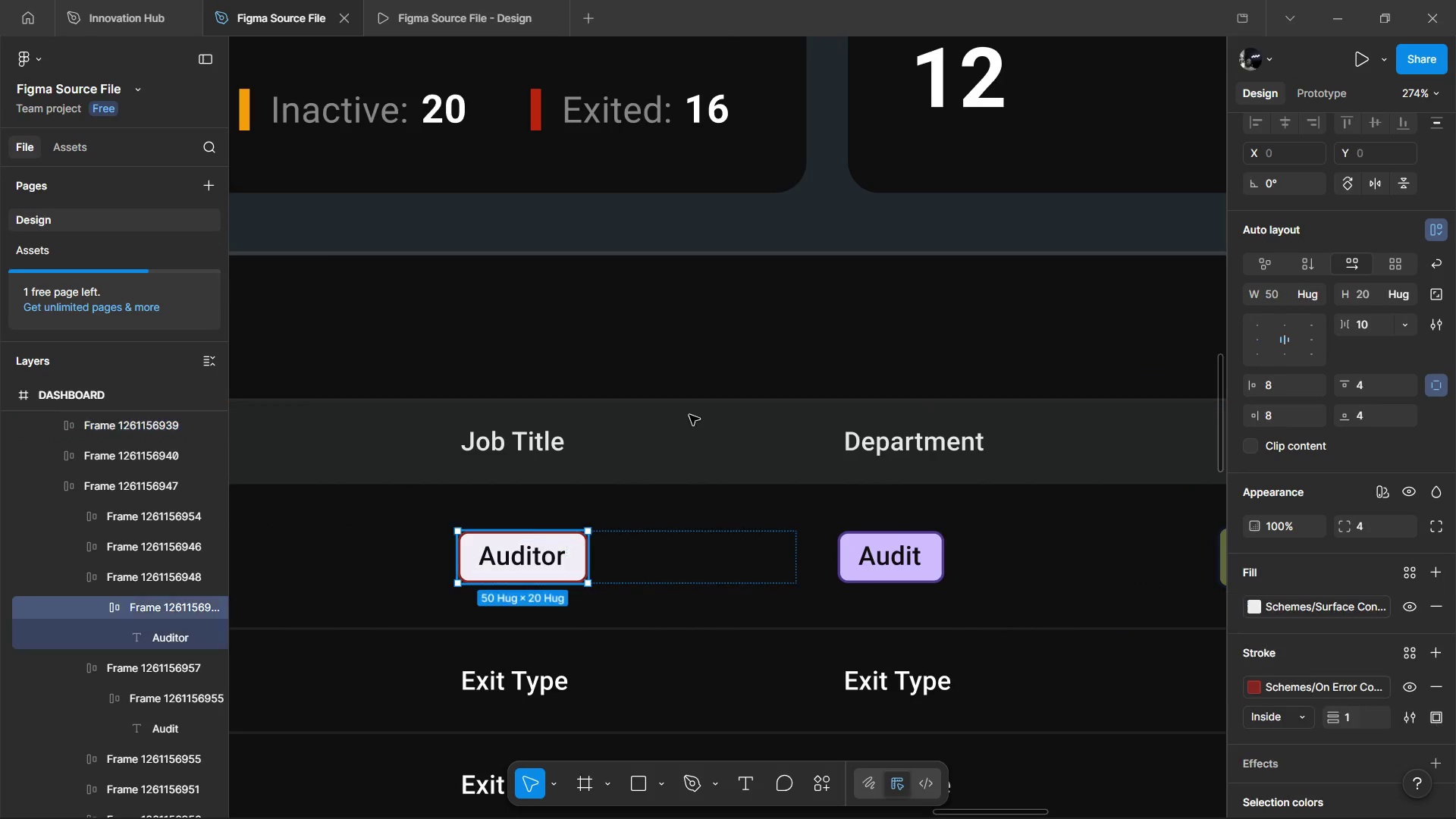 
hold_key(key=ControlLeft, duration=1.25)
scroll: coordinate [691, 412], scroll_direction: down, amount: 5.0
 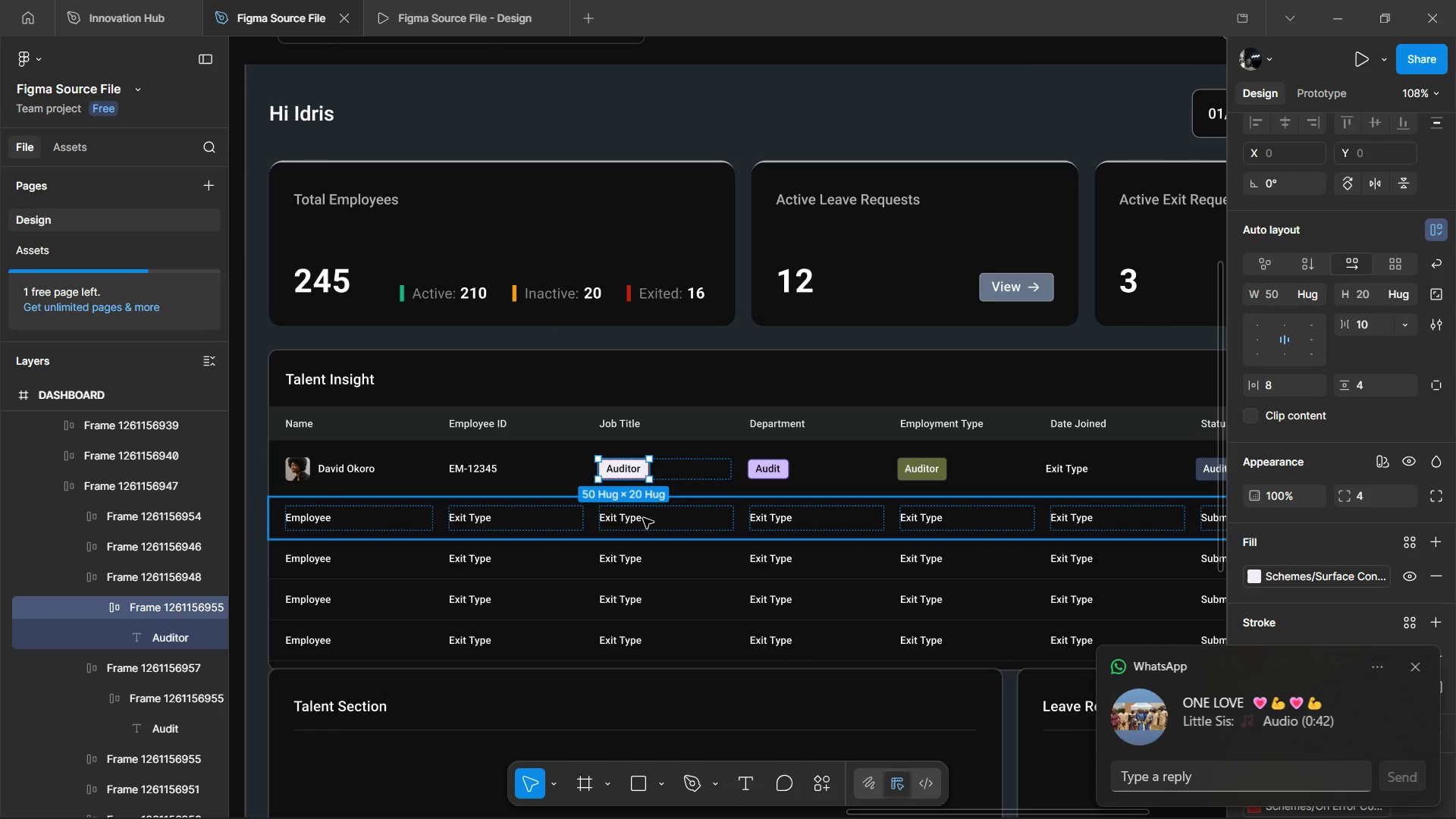 
hold_key(key=ControlLeft, duration=0.53)
scroll: coordinate [629, 520], scroll_direction: up, amount: 1.0
 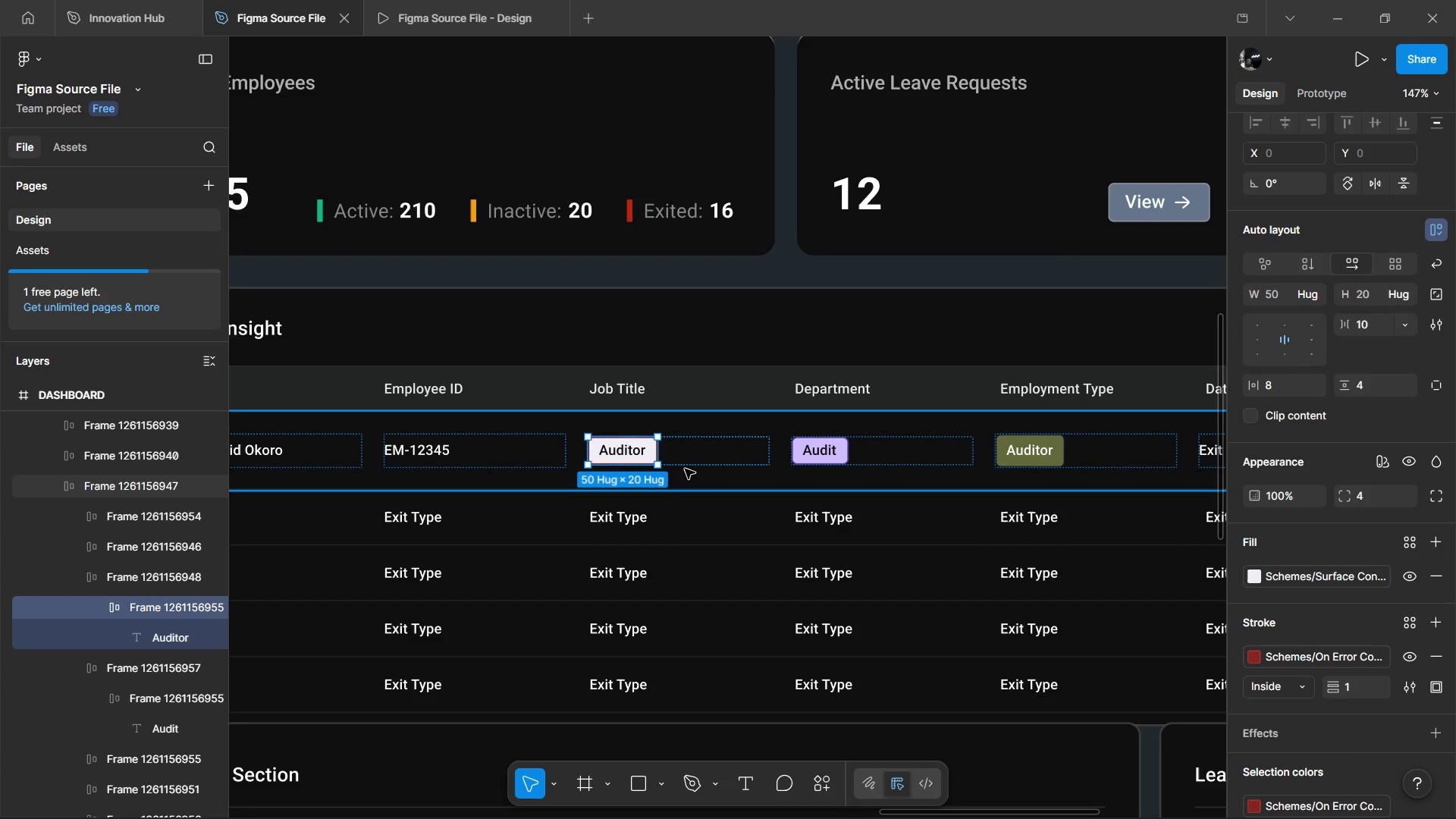 
wait(11.27)
 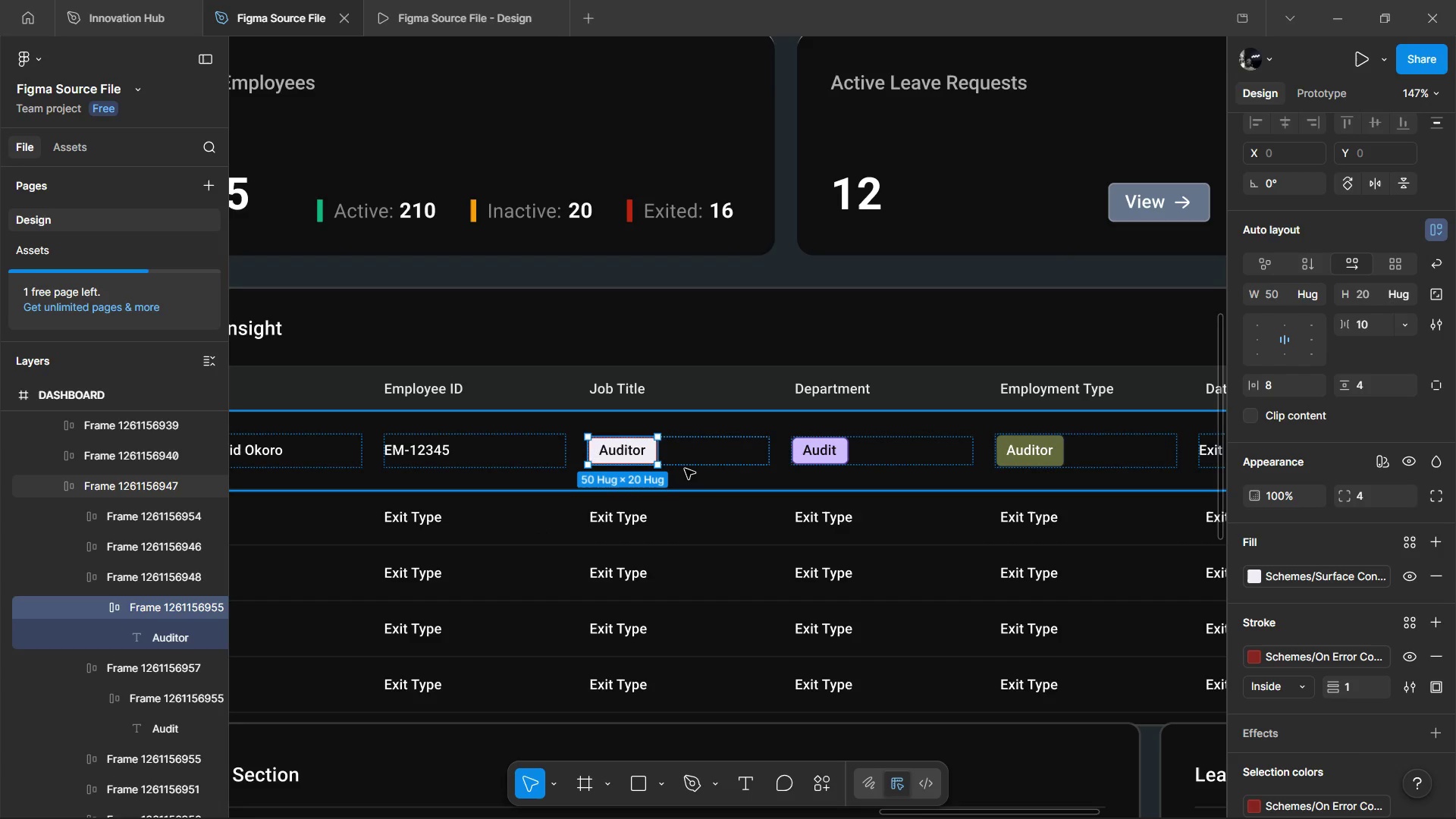 
mouse_move([1309, 604])
 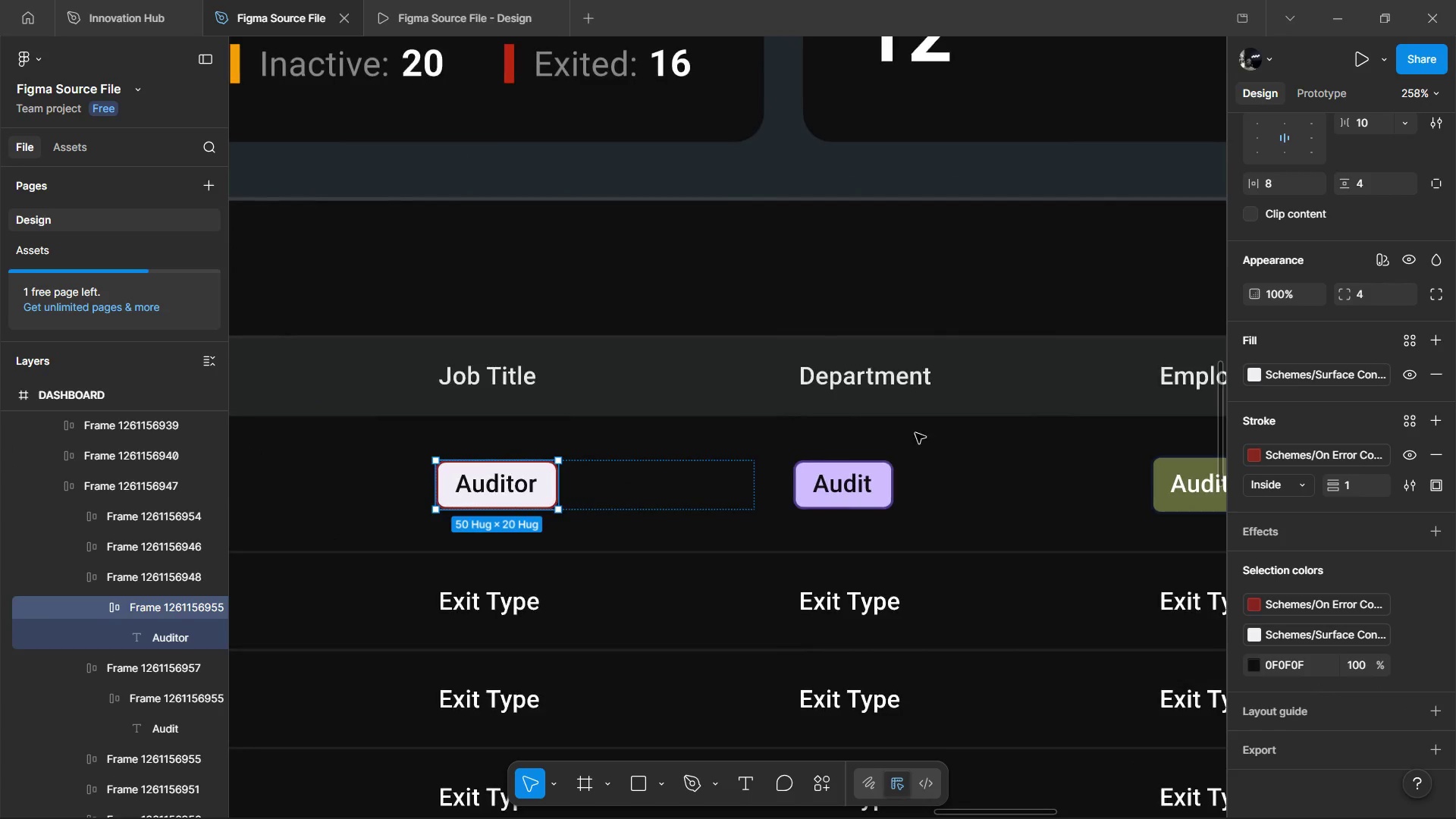 
left_click([1326, 369])
 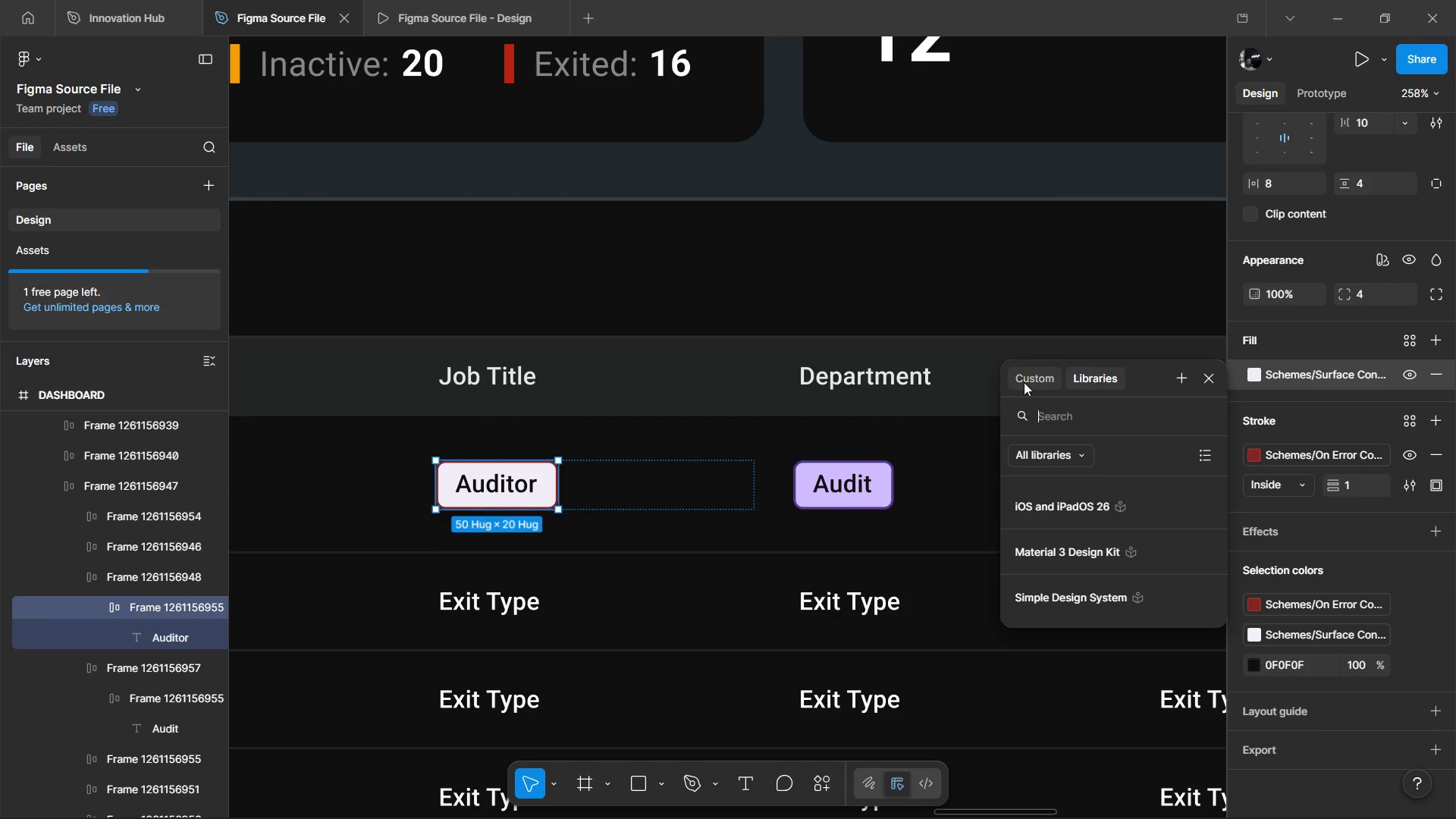 
left_click([1024, 382])
 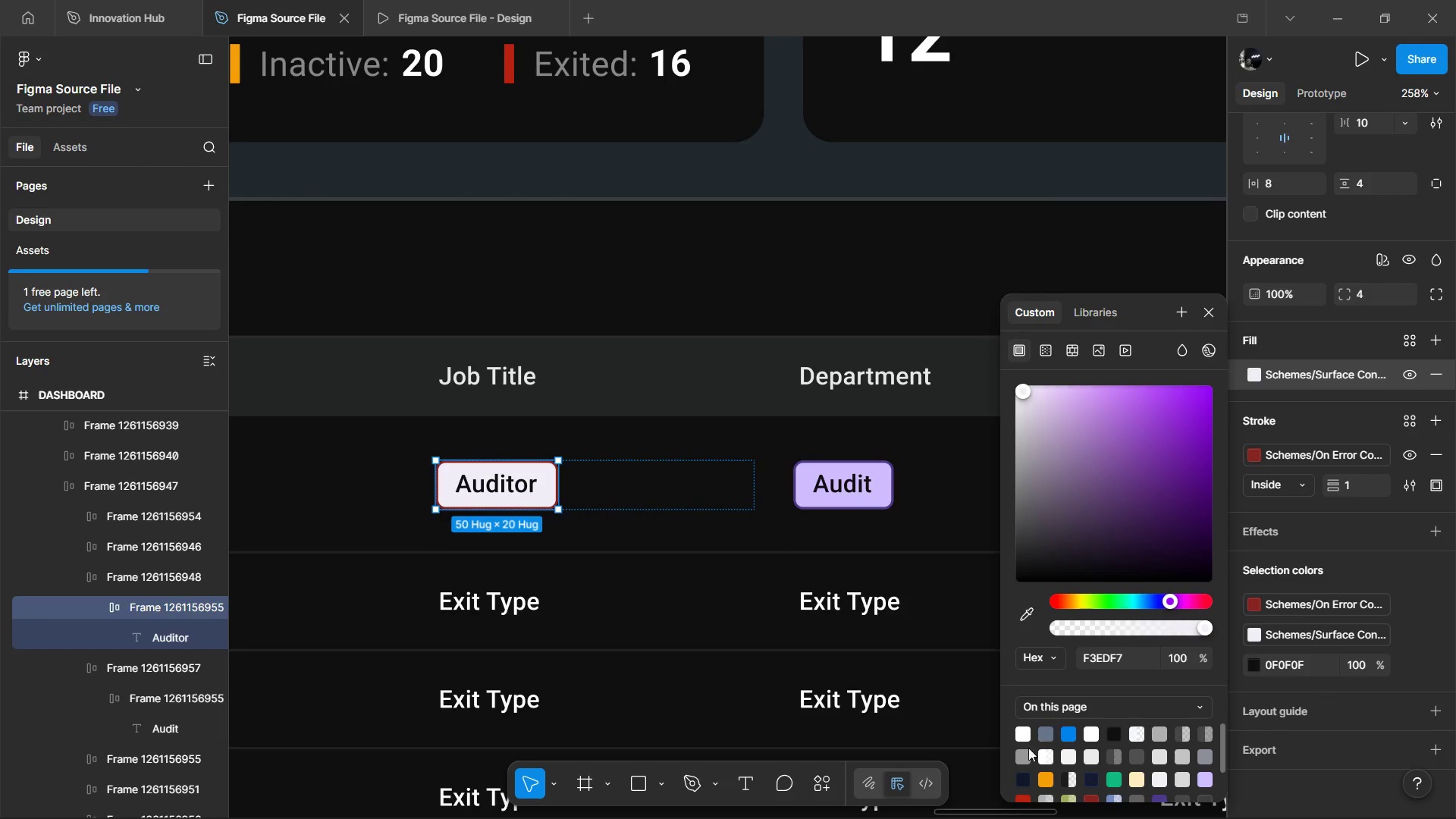 
left_click([1025, 752])
 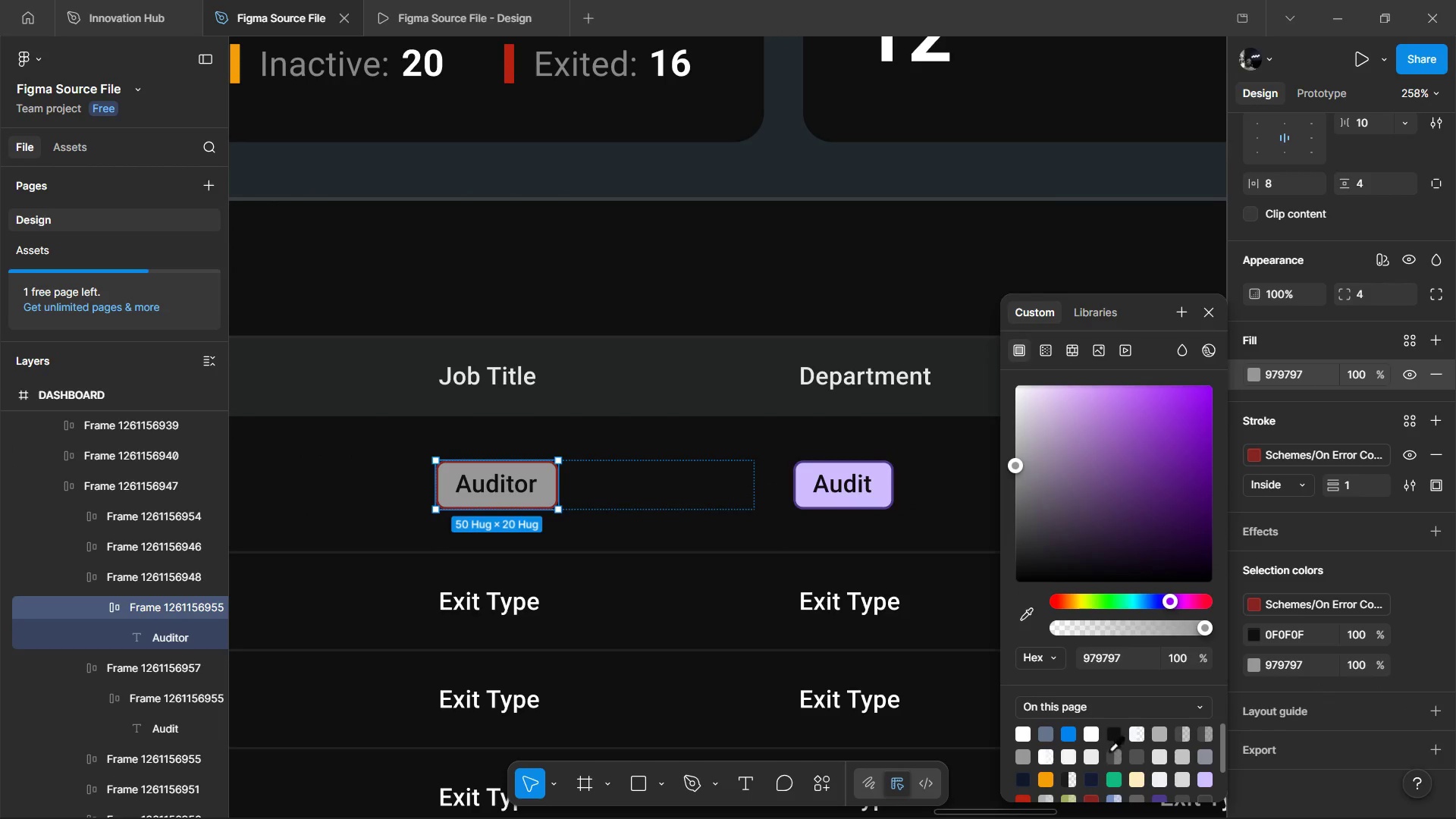 
left_click([1089, 758])
 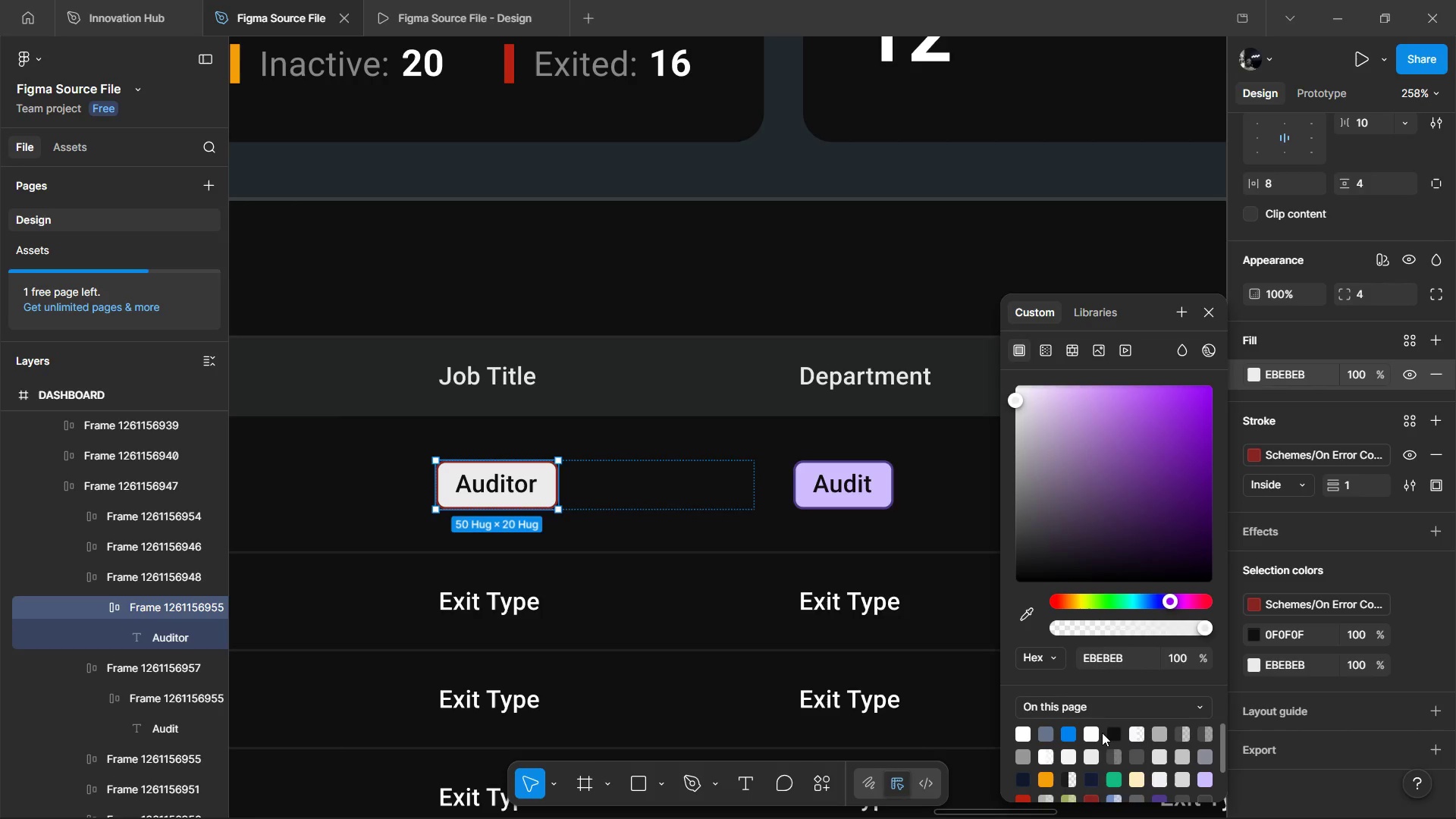 
wait(5.59)
 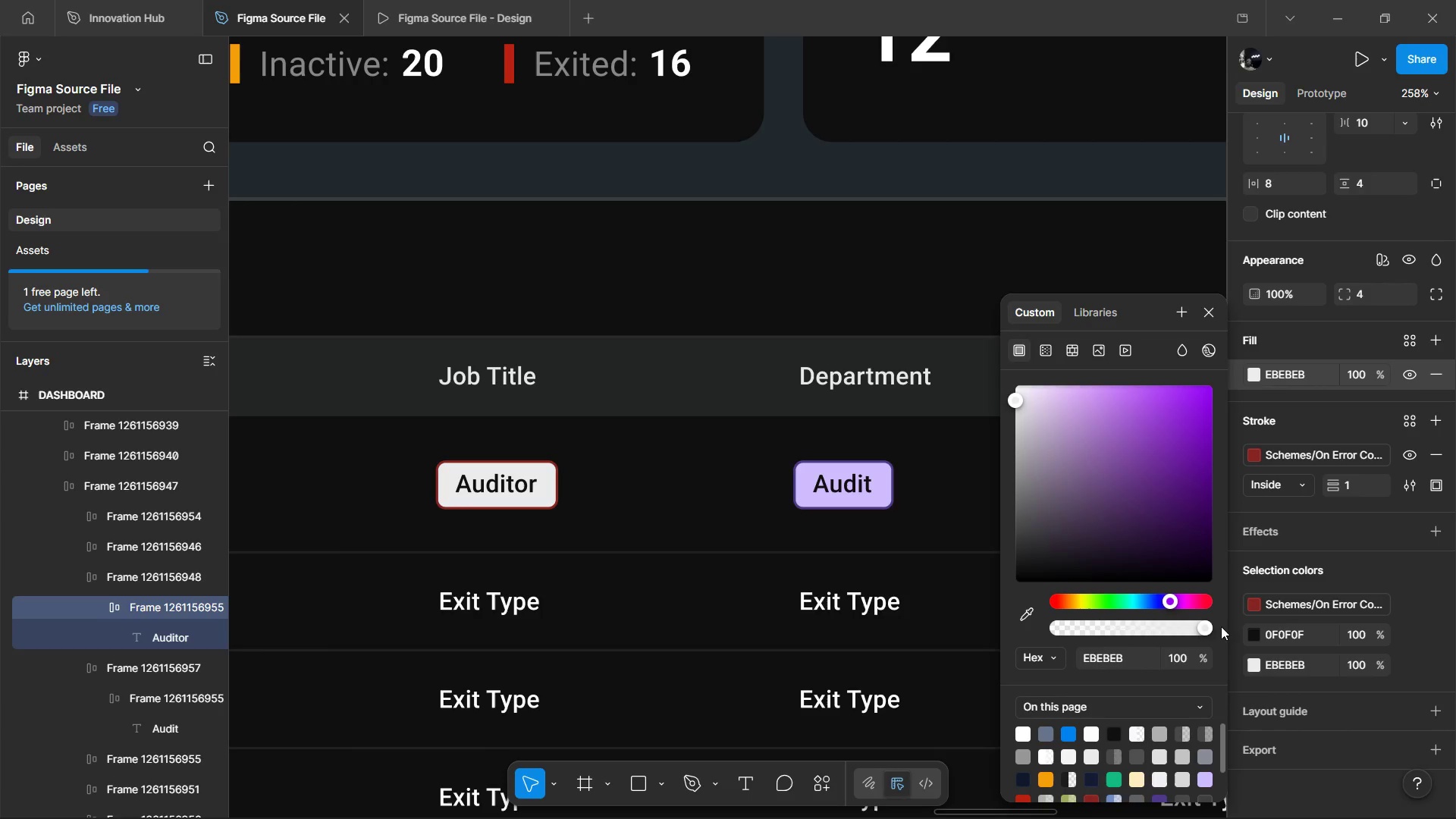 
left_click([1138, 759])
 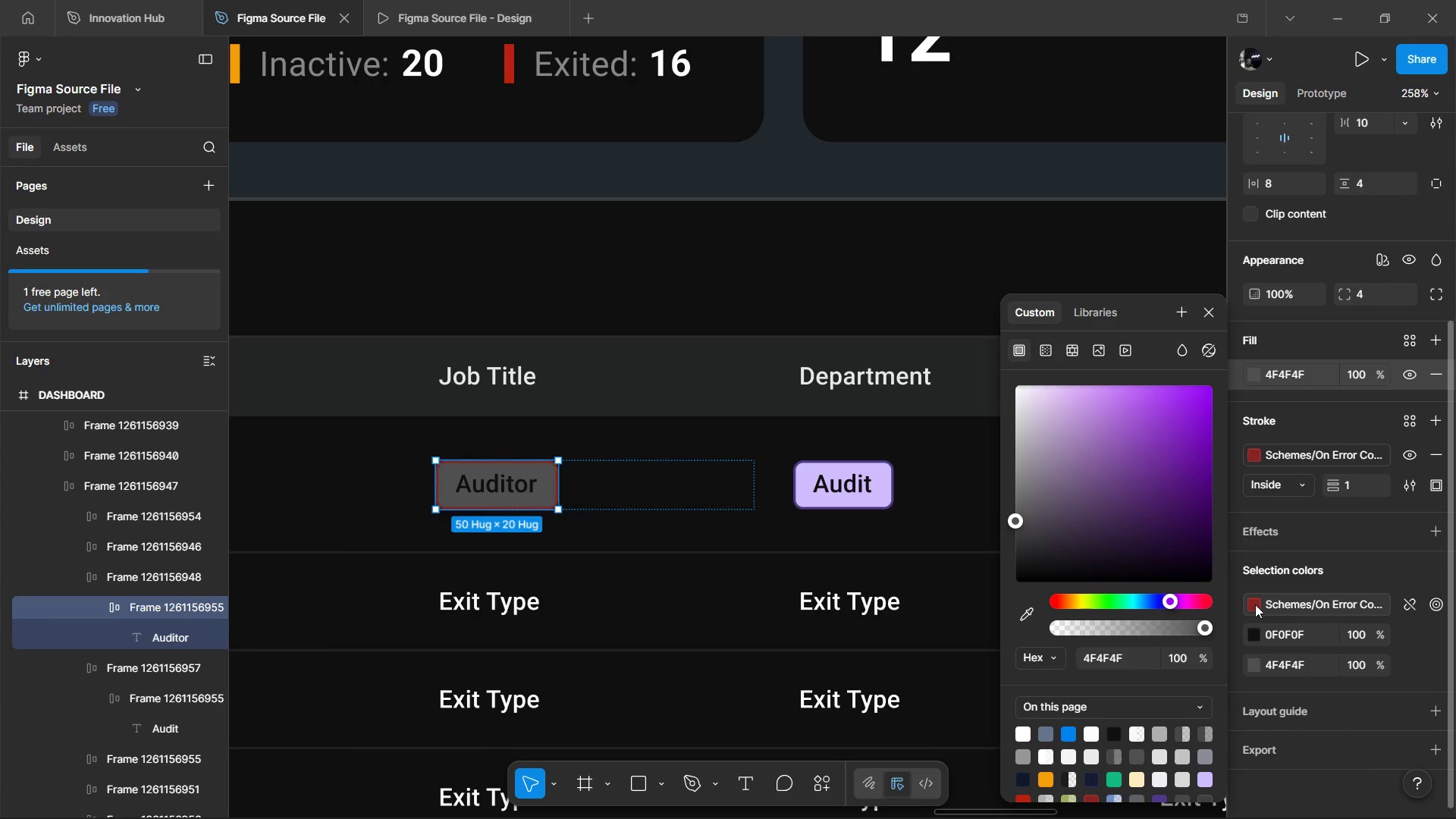 
left_click([1401, 601])
 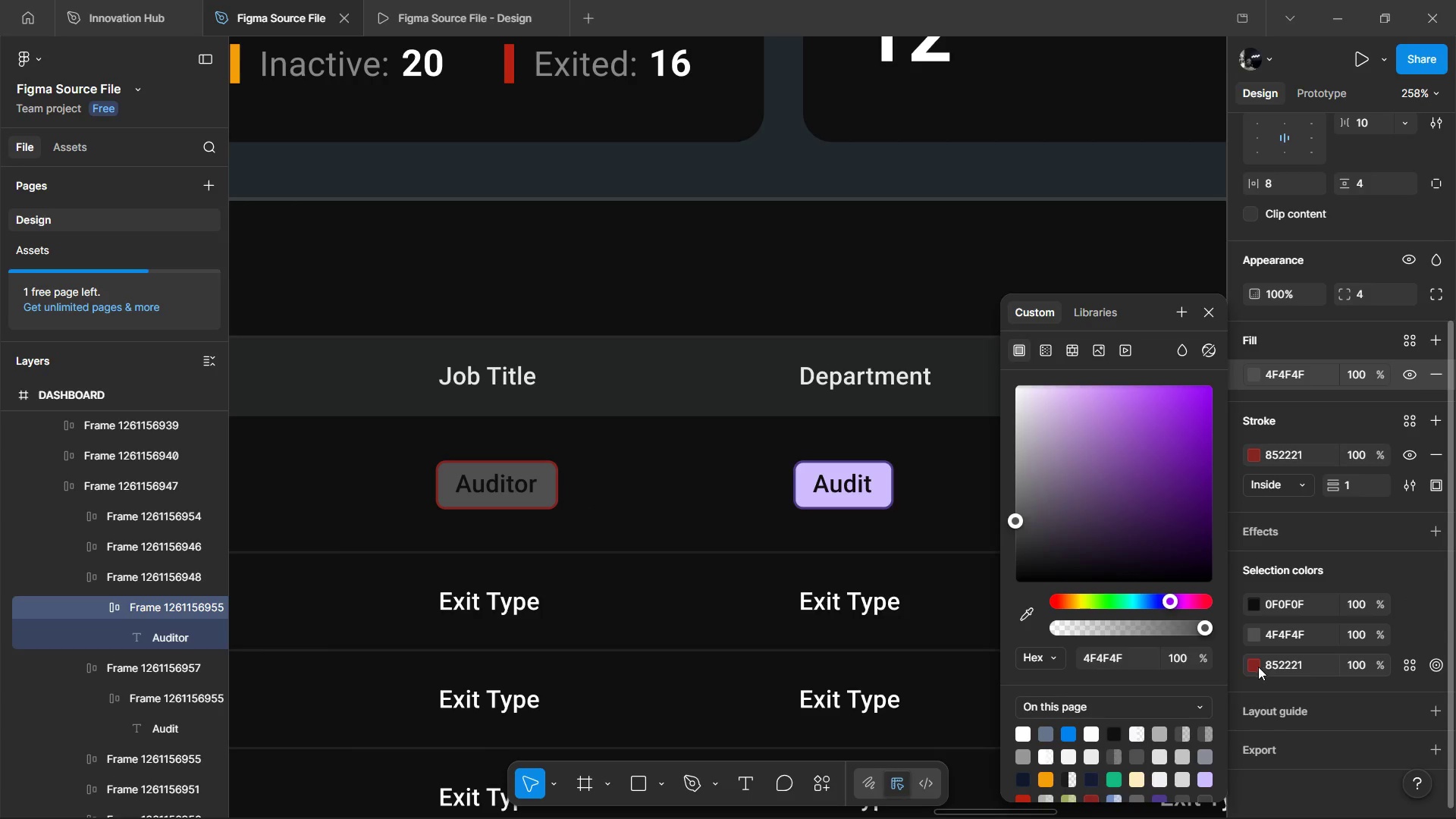 
left_click([1257, 667])
 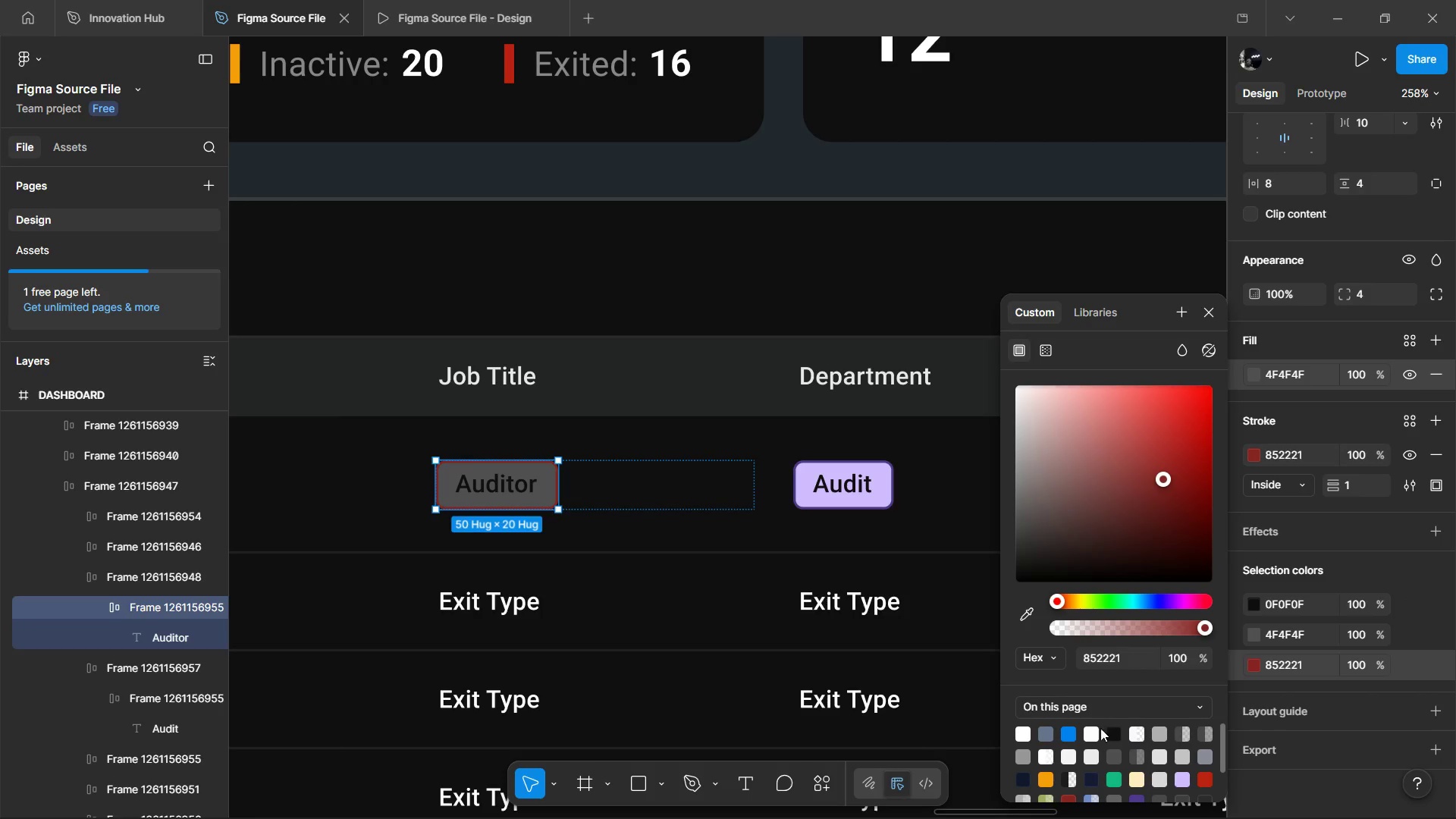 
left_click([1092, 730])
 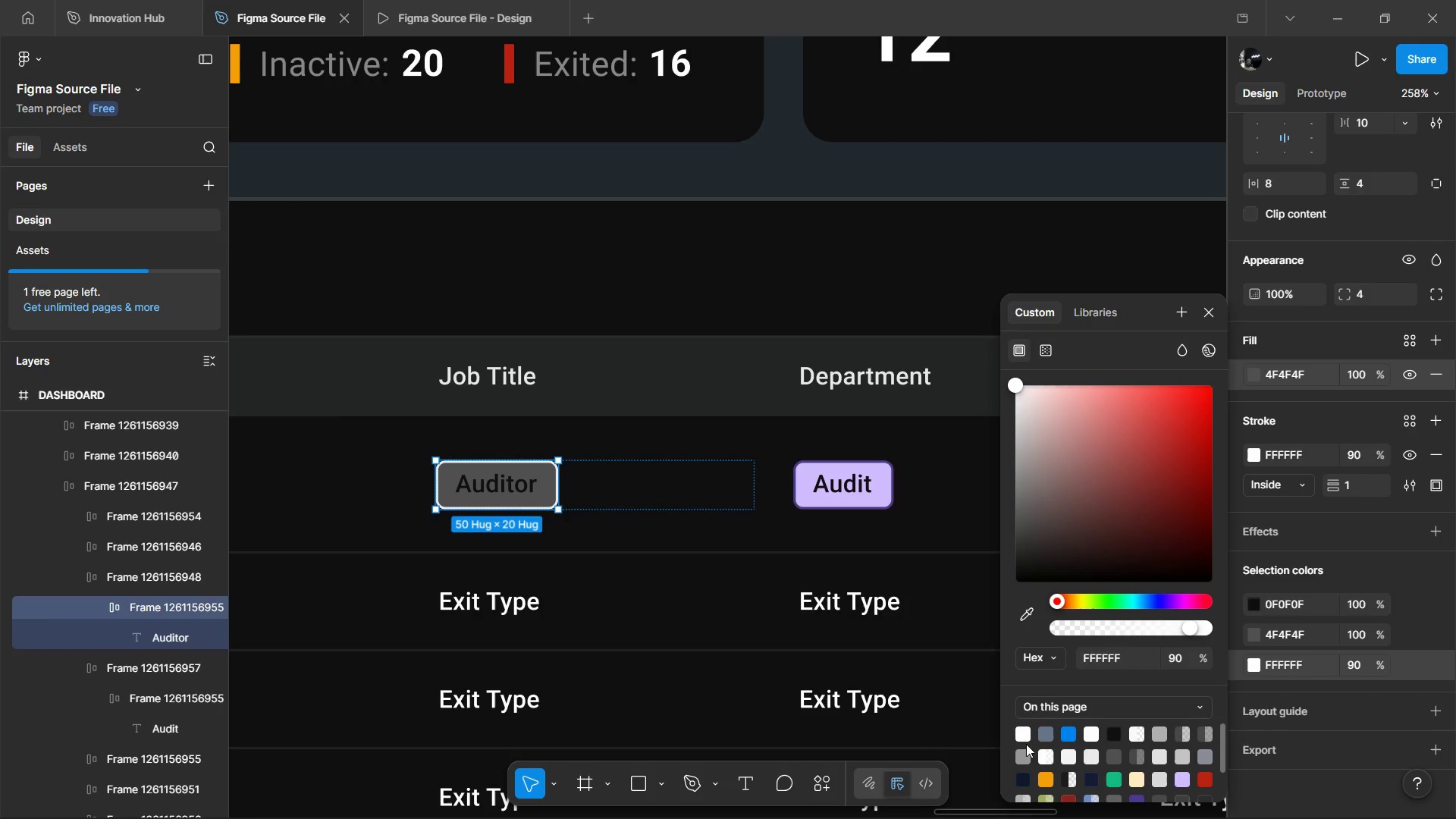 
left_click([1024, 734])
 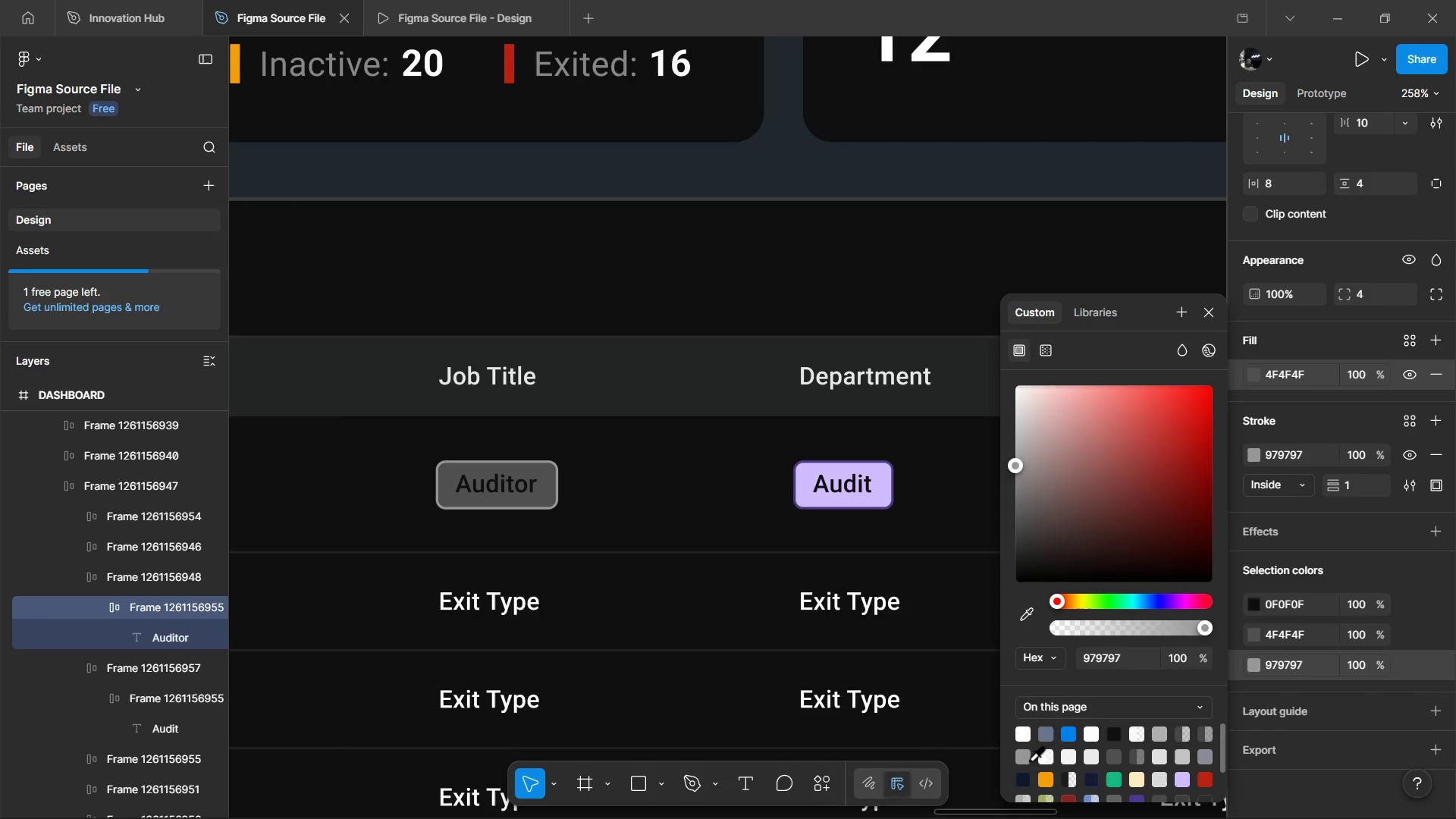 
left_click([1026, 759])
 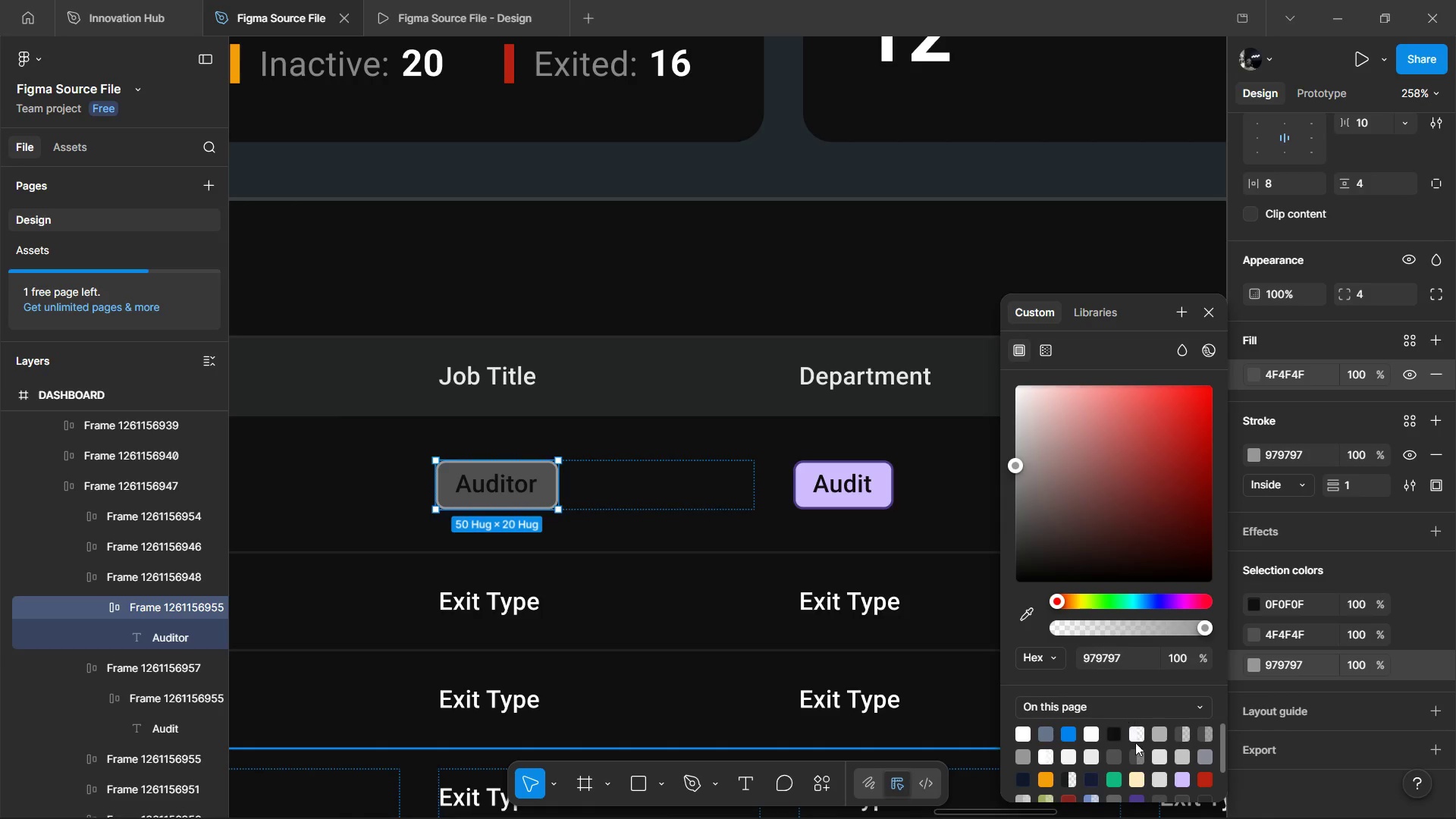 
left_click([1154, 729])
 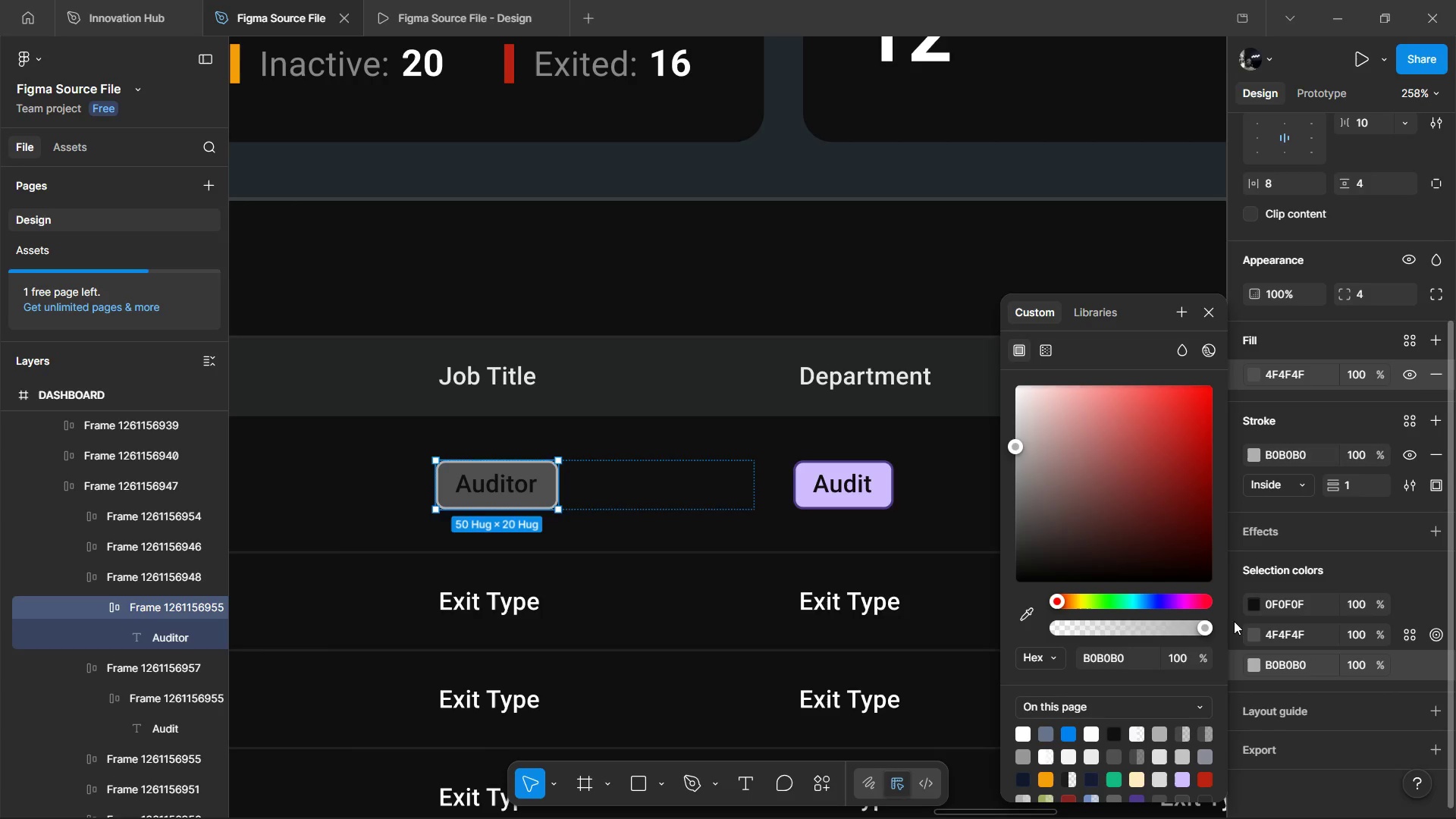 
wait(36.91)
 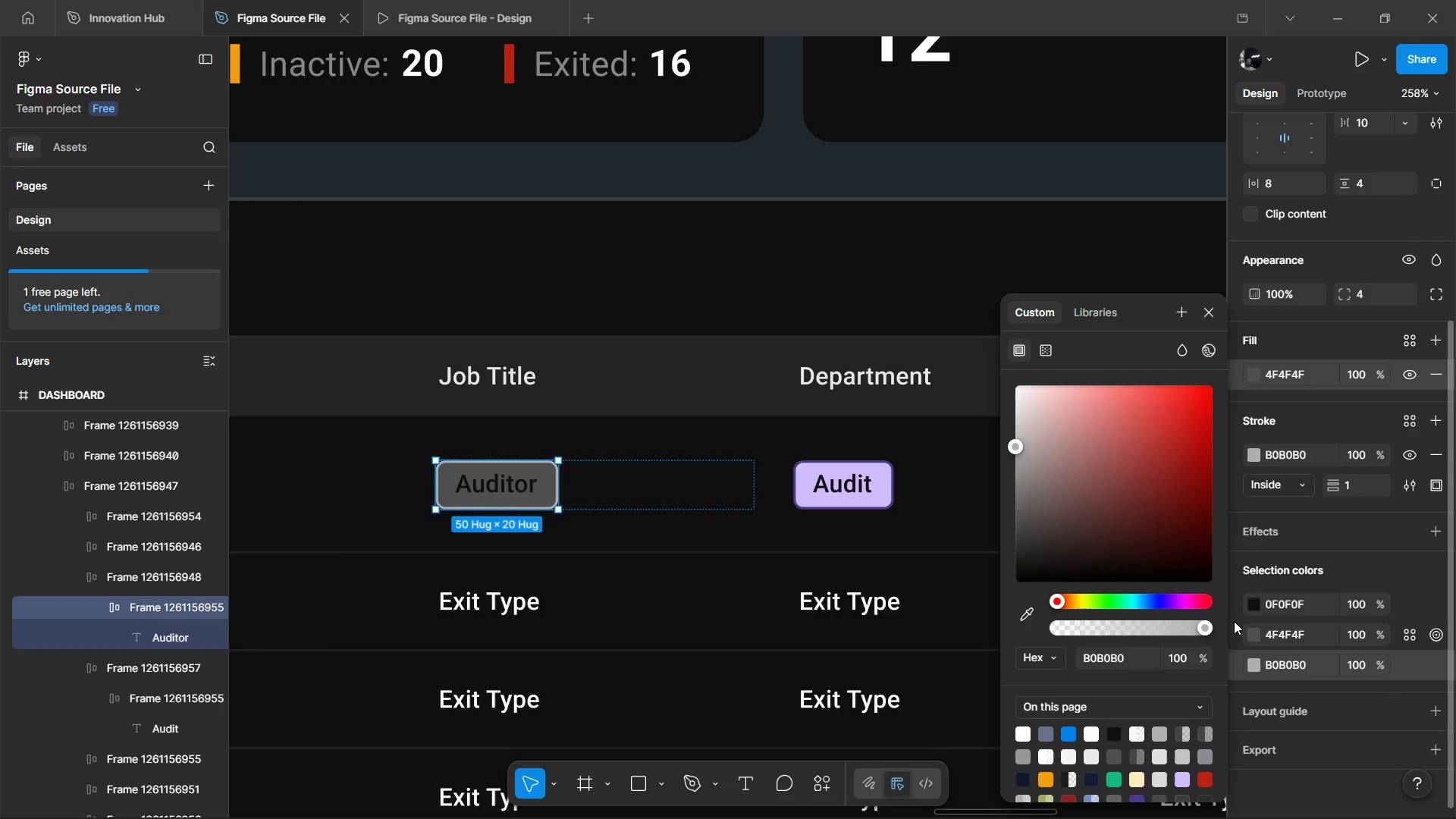 
left_click([1254, 601])
 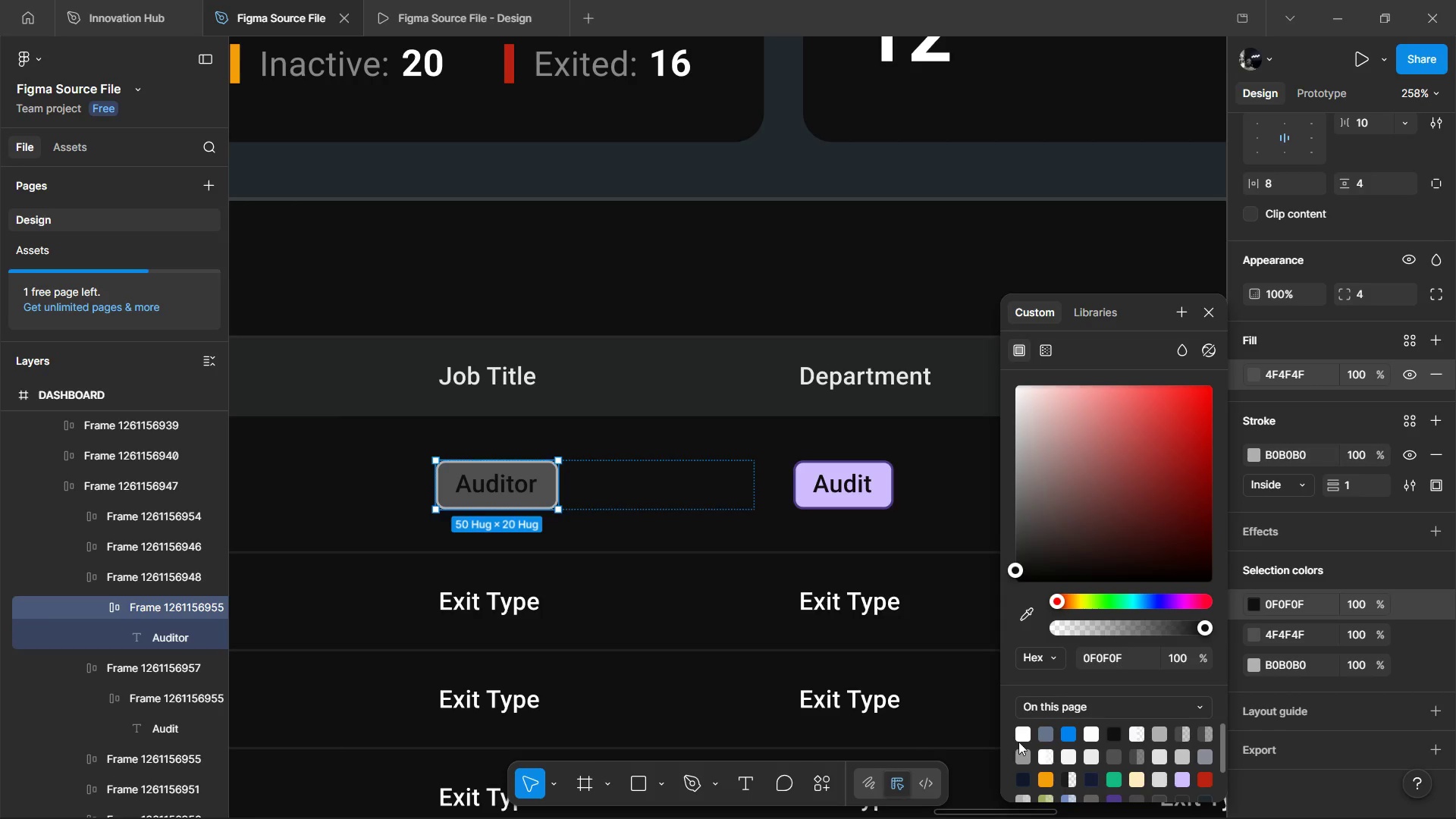 
left_click([1024, 739])
 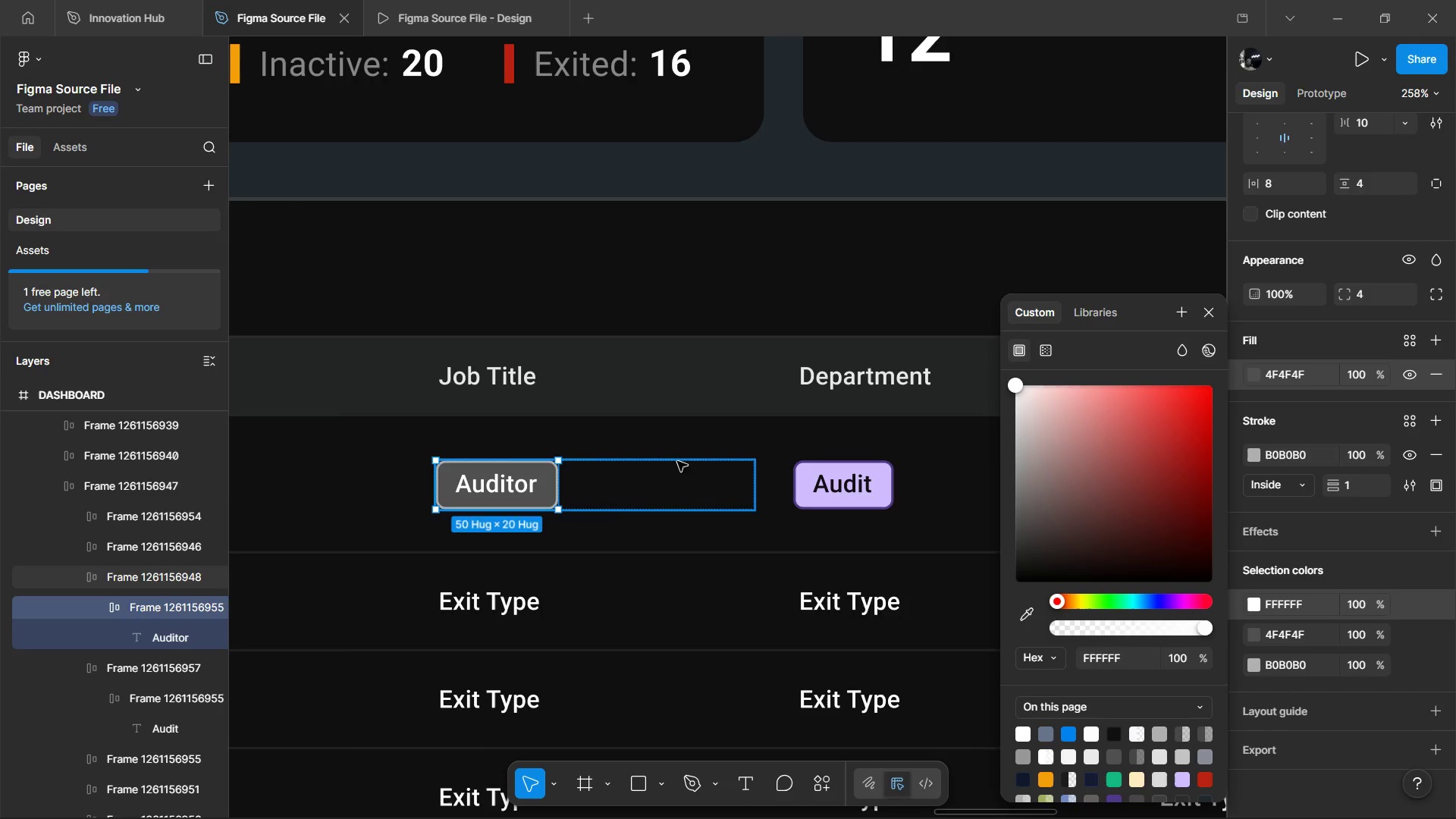 
left_click_drag(start_coordinate=[1205, 315], to_coordinate=[1211, 315])
 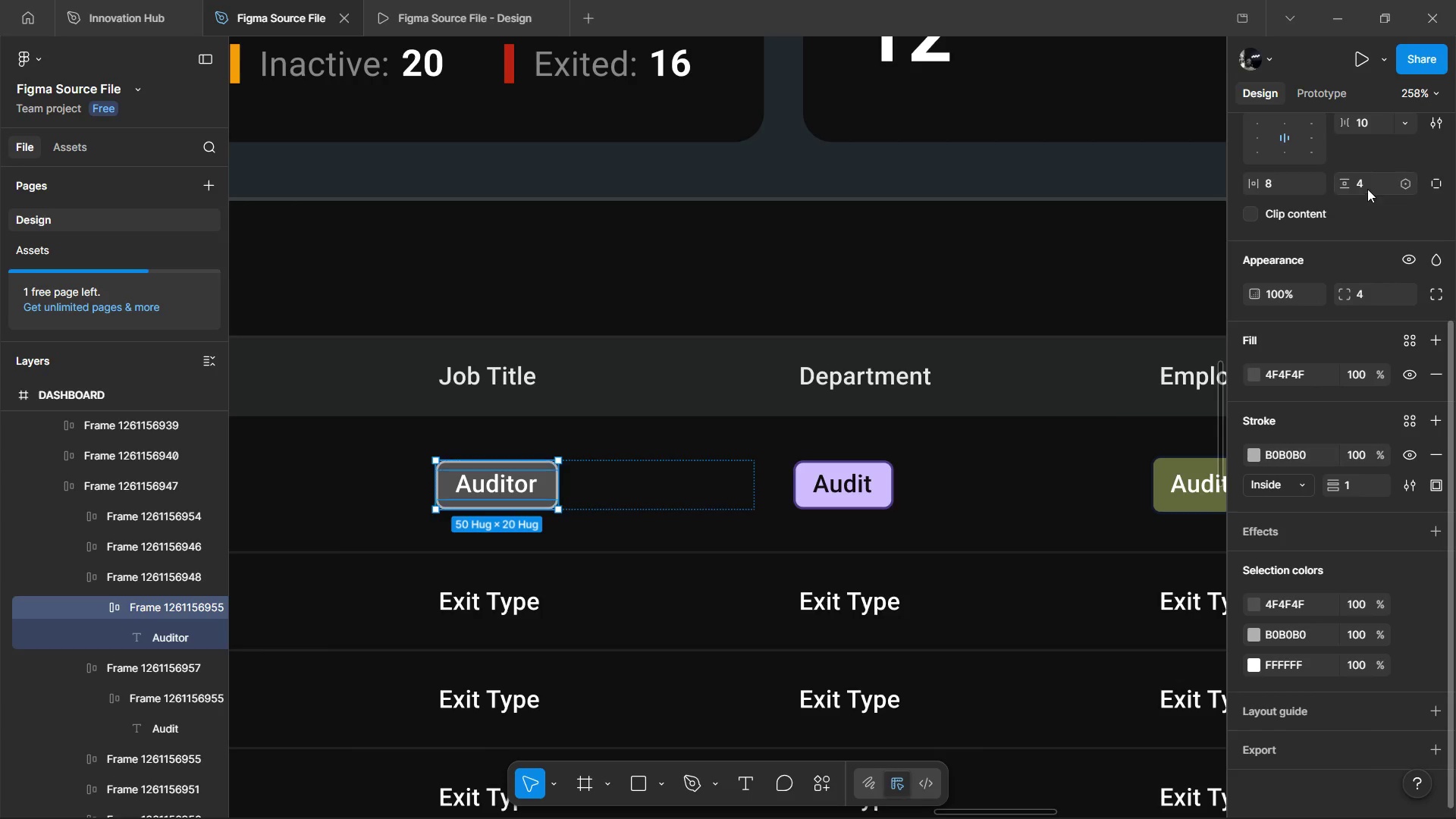 
left_click([1370, 184])
 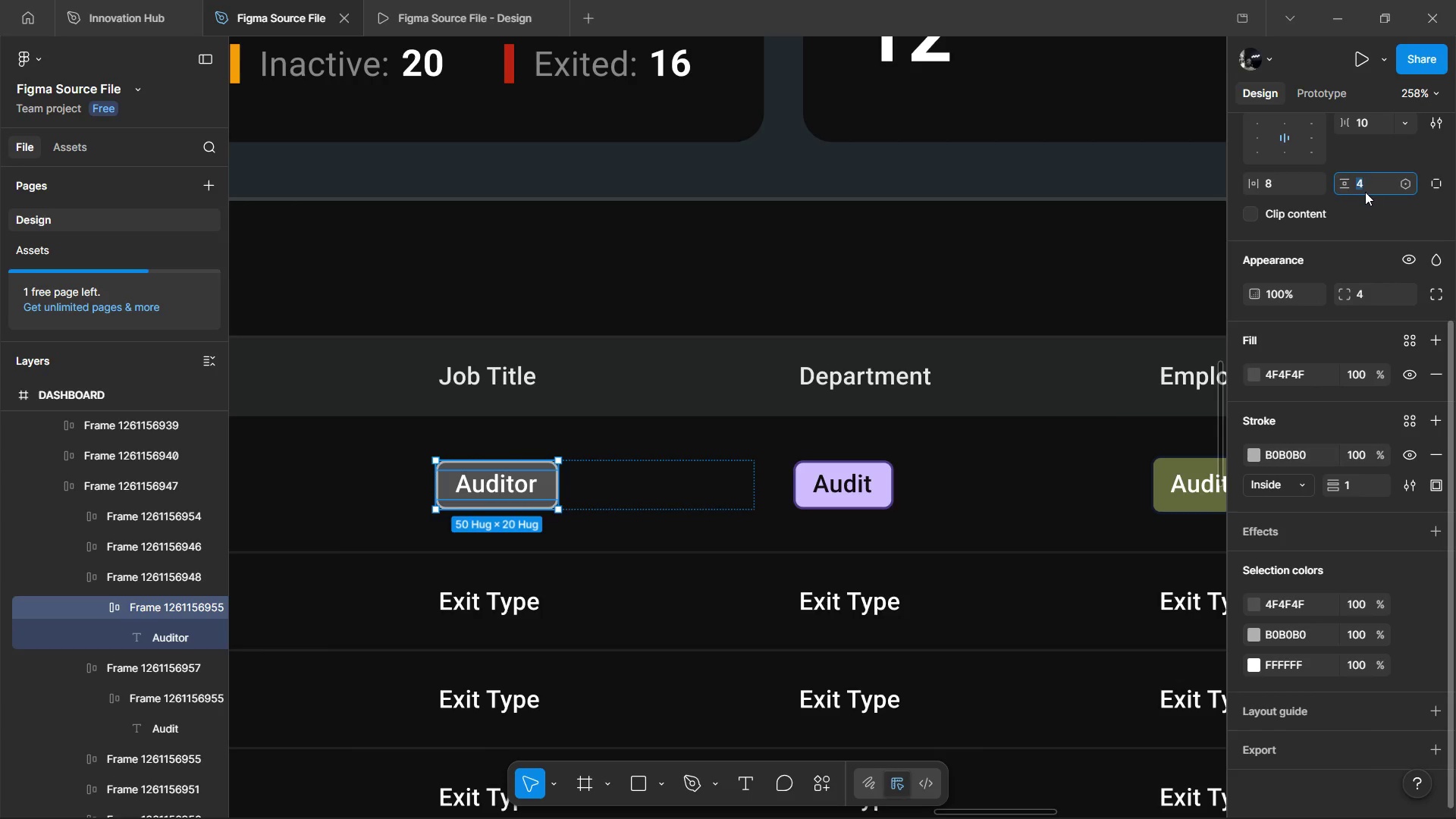 
key(5)
 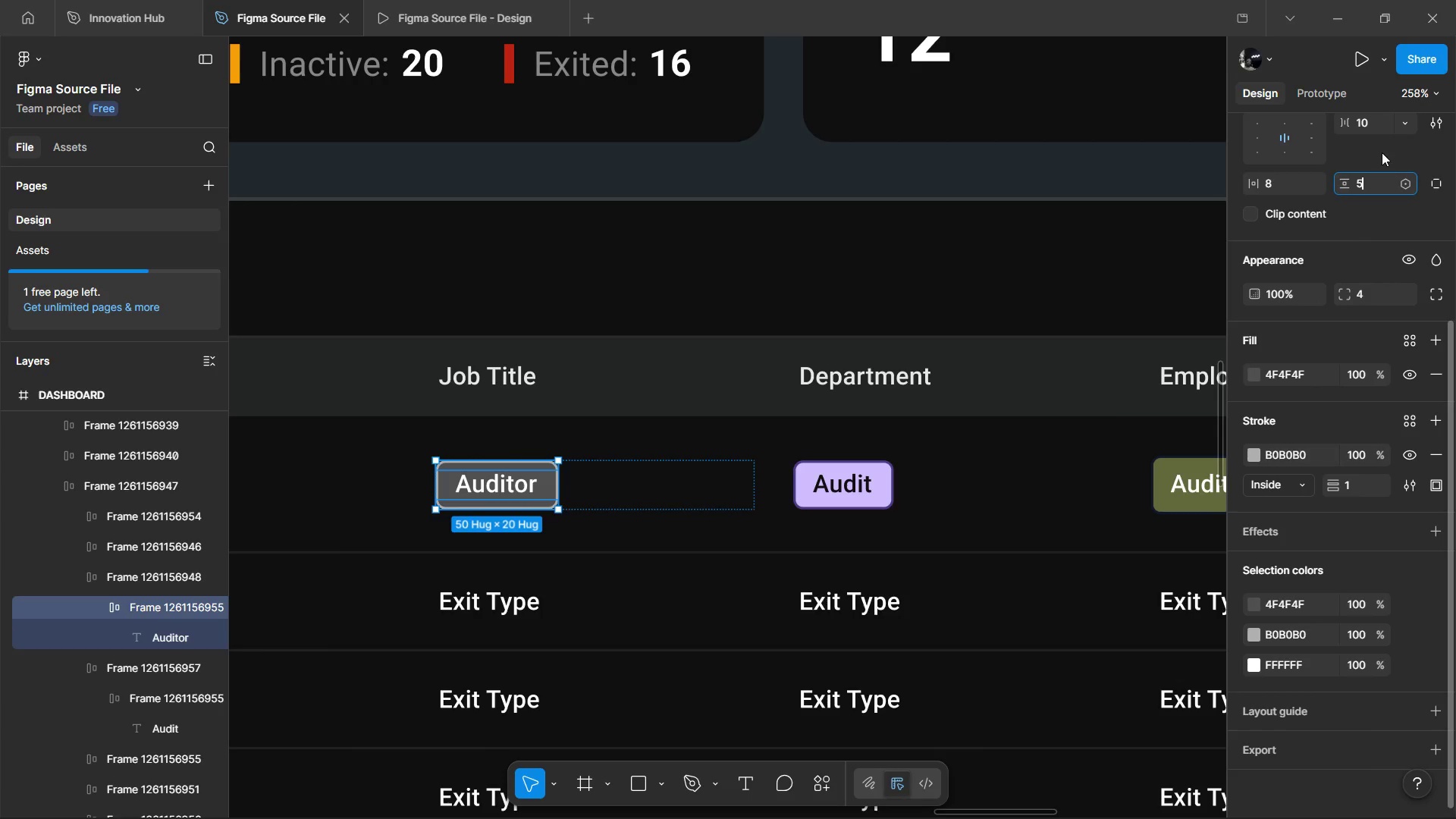 
left_click([1382, 152])
 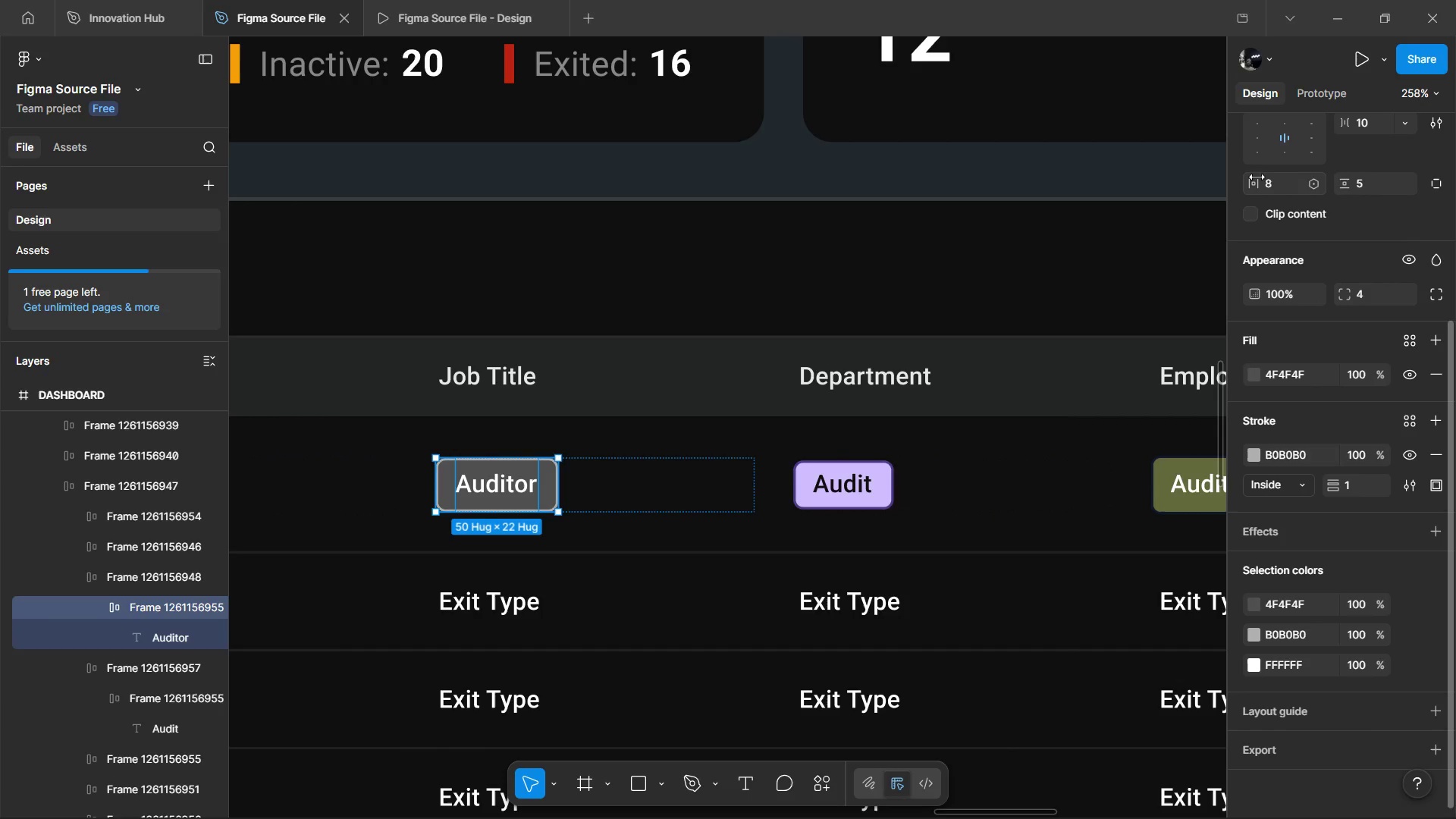 
left_click([1283, 182])
 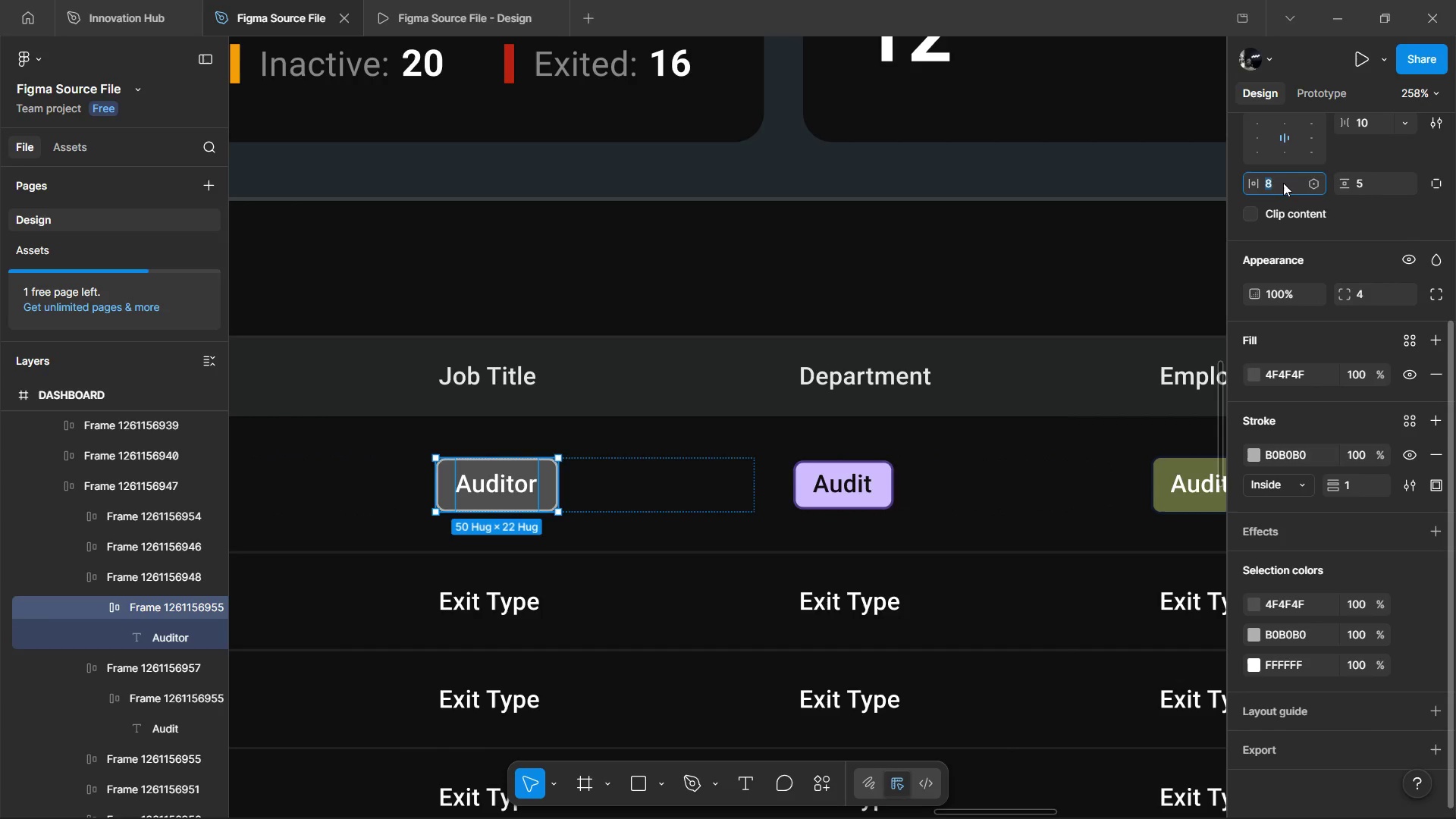 
type(12)
 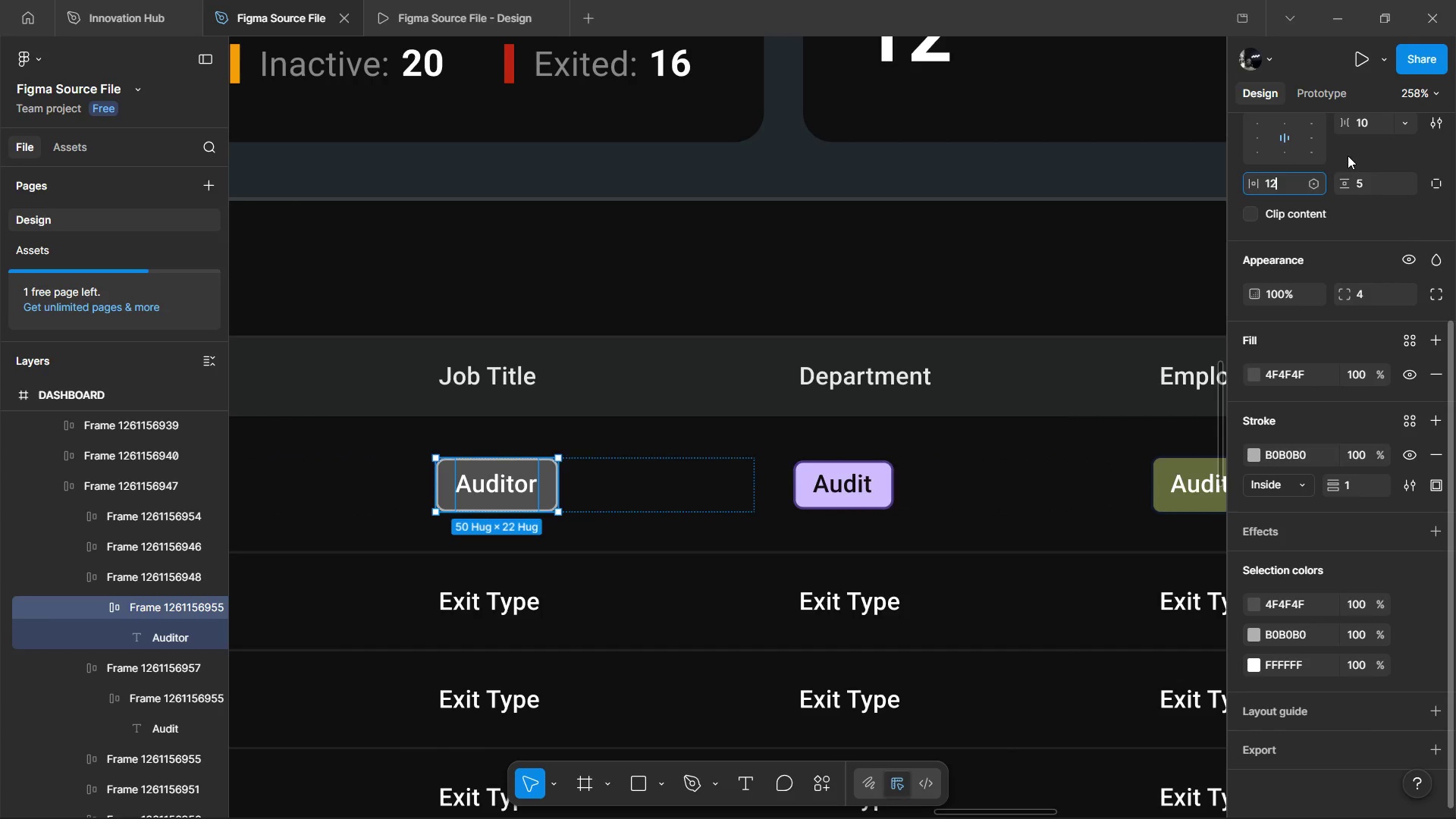 
left_click([1348, 155])
 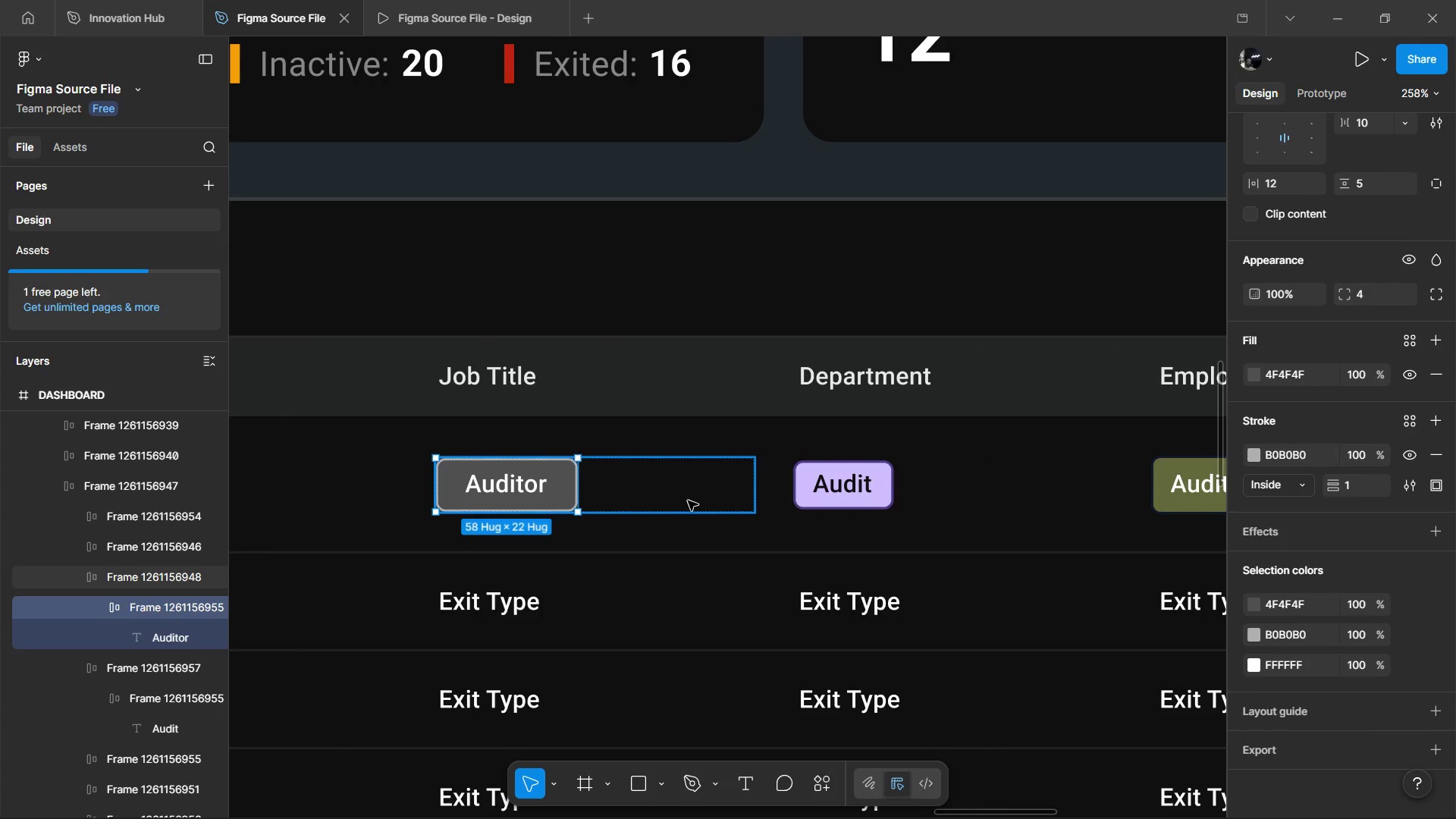 
hold_key(key=ControlLeft, duration=0.41)
 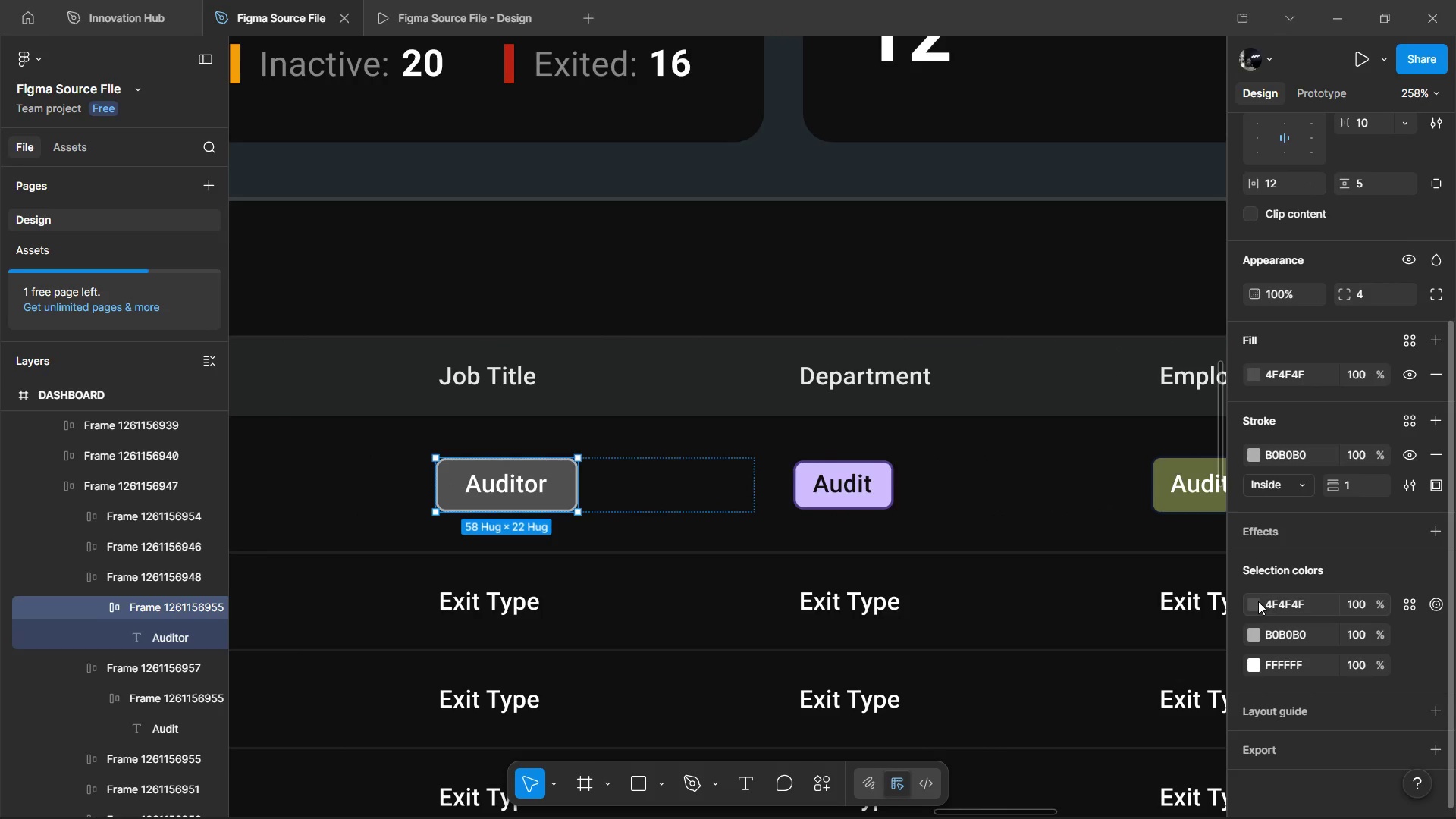 
left_click([1257, 601])
 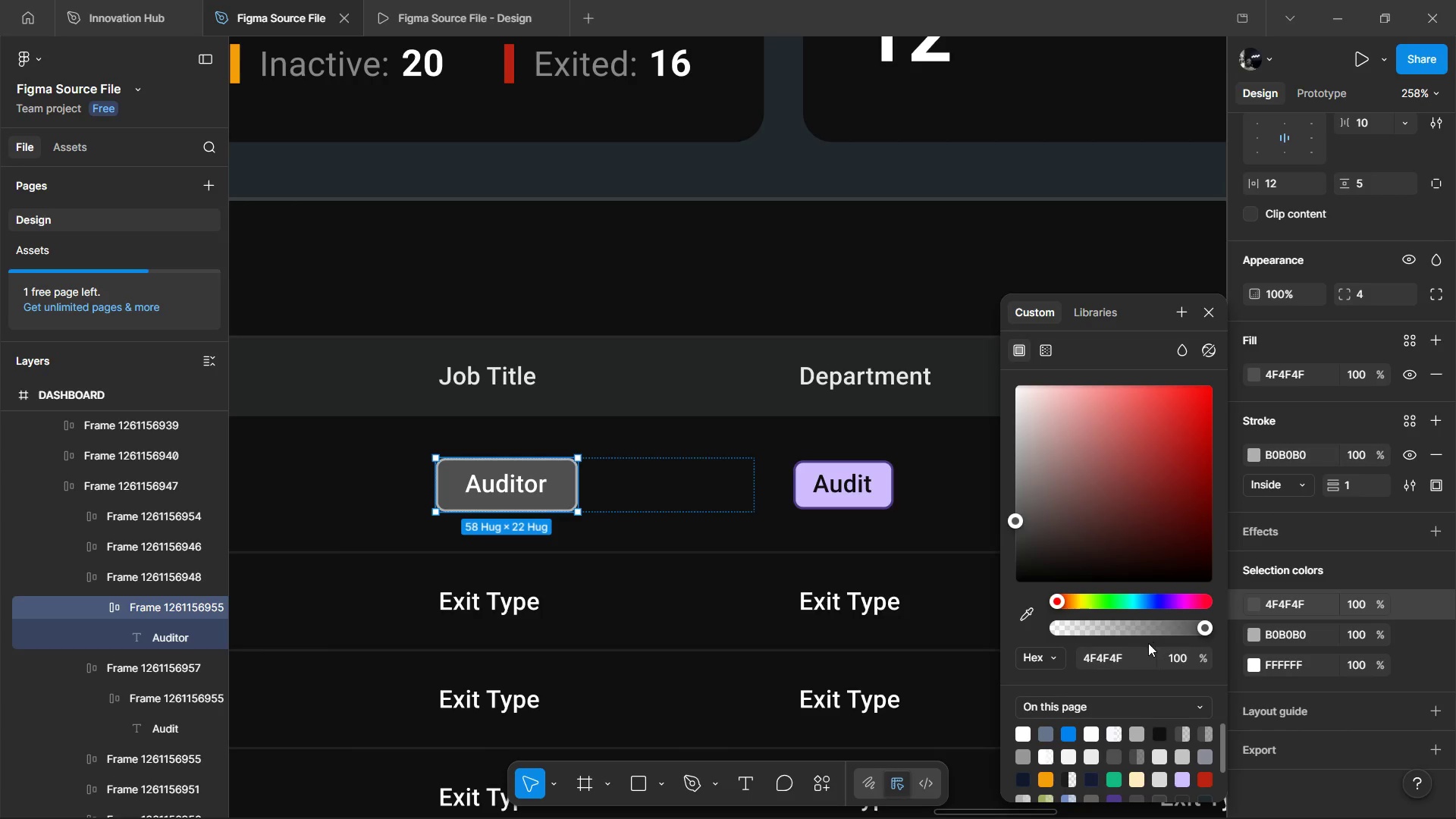 
wait(23.34)
 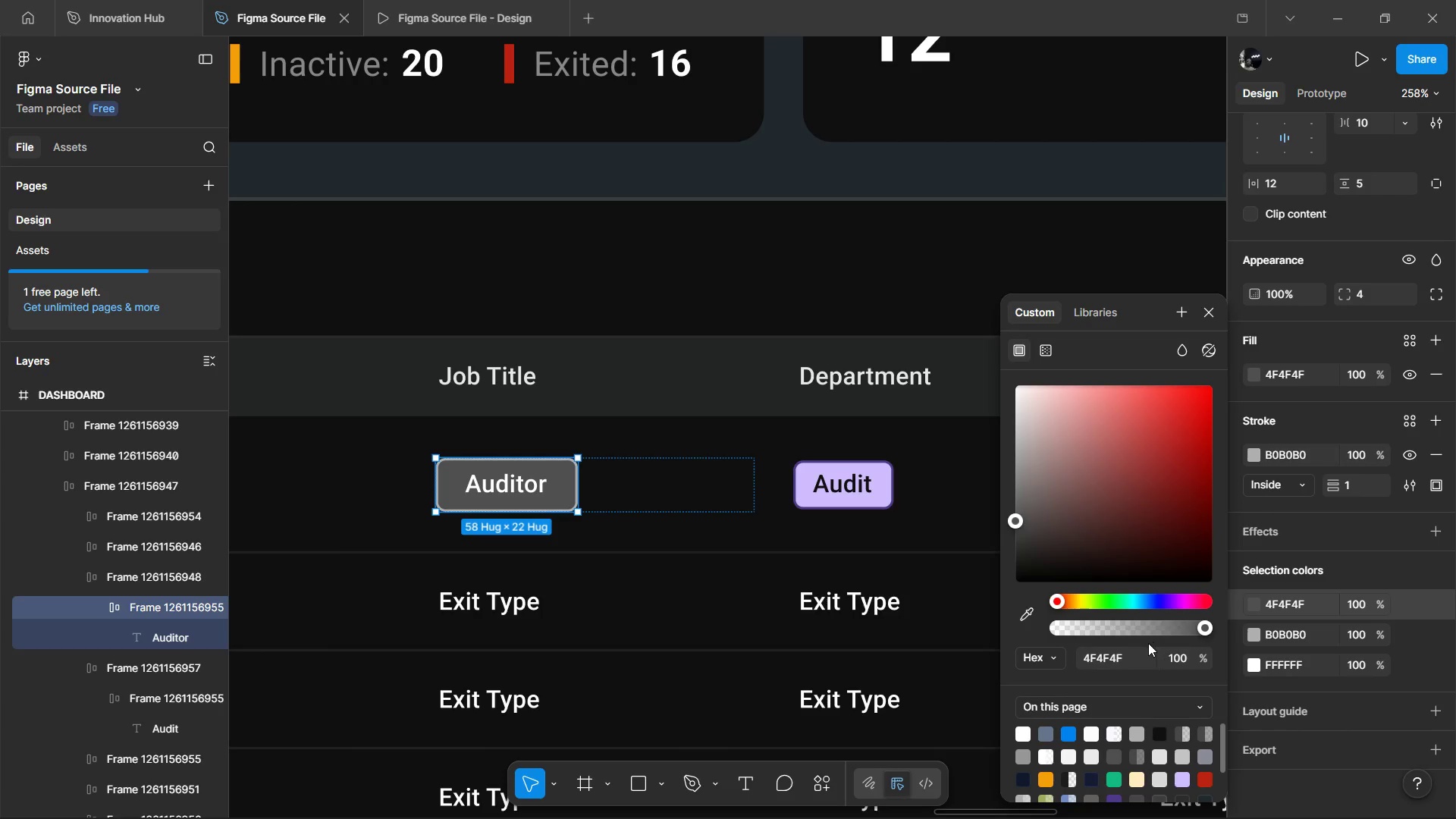 
left_click([1116, 756])
 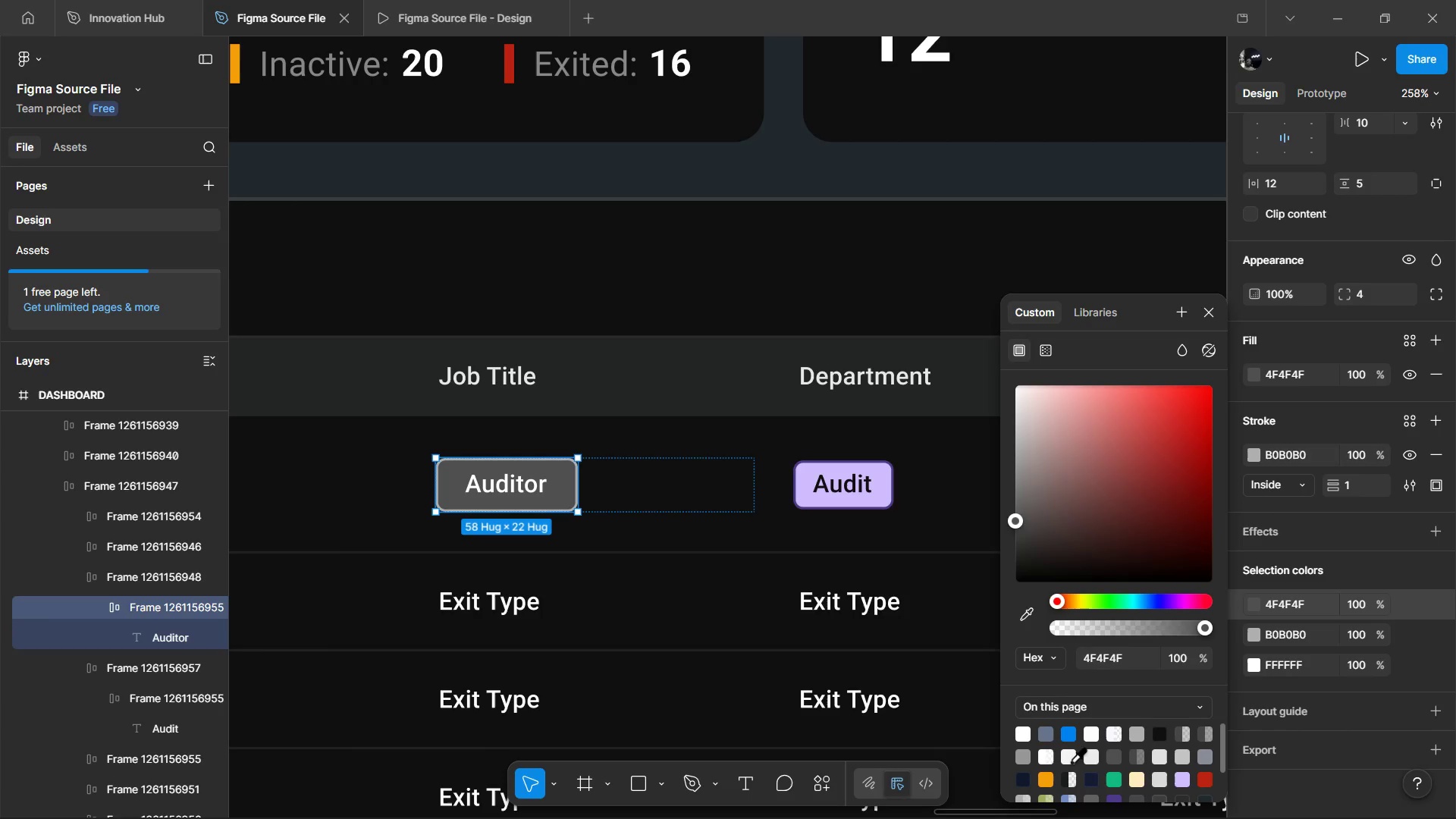 
left_click([1063, 784])
 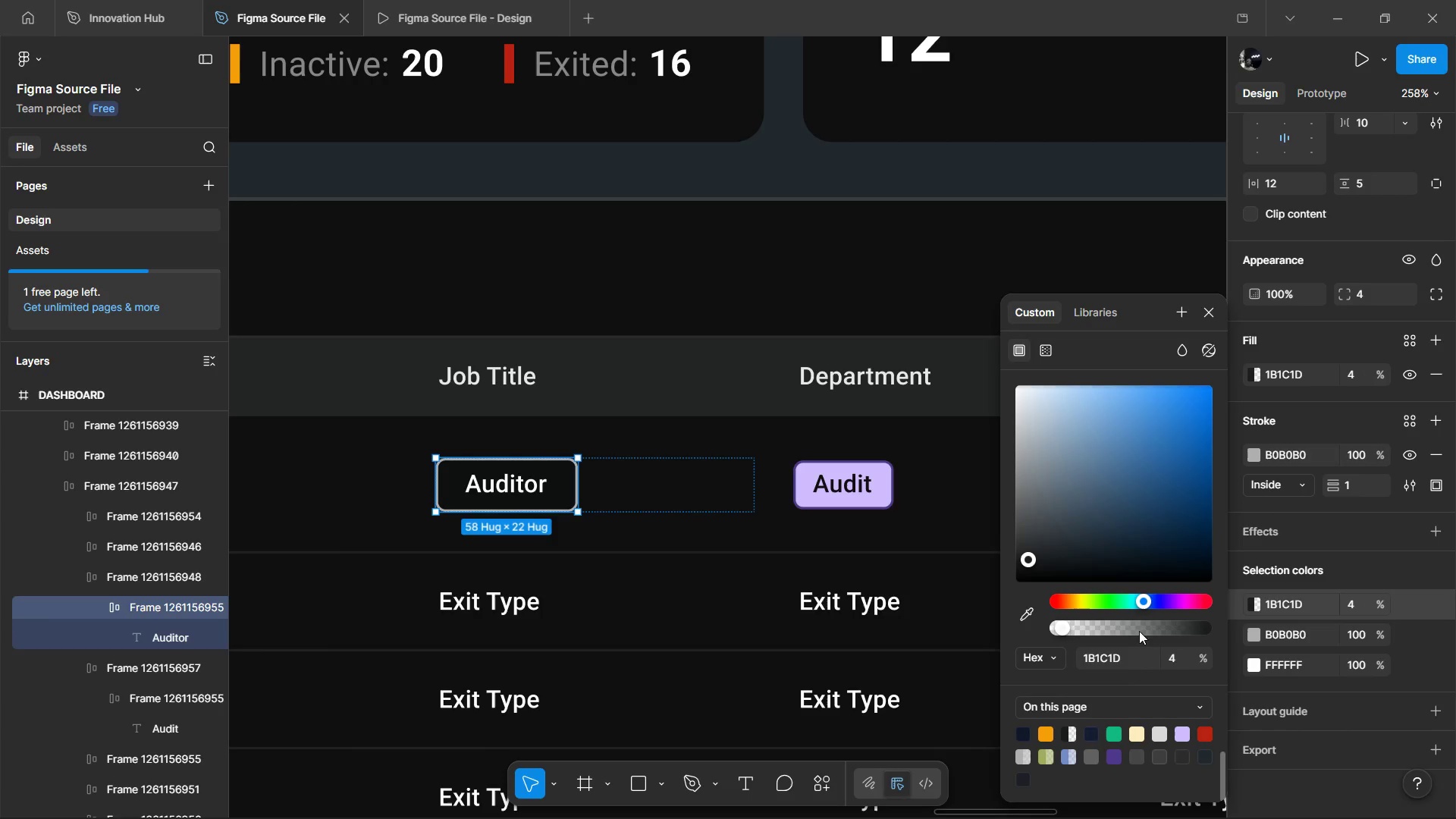 
left_click_drag(start_coordinate=[1069, 633], to_coordinate=[1231, 632])
 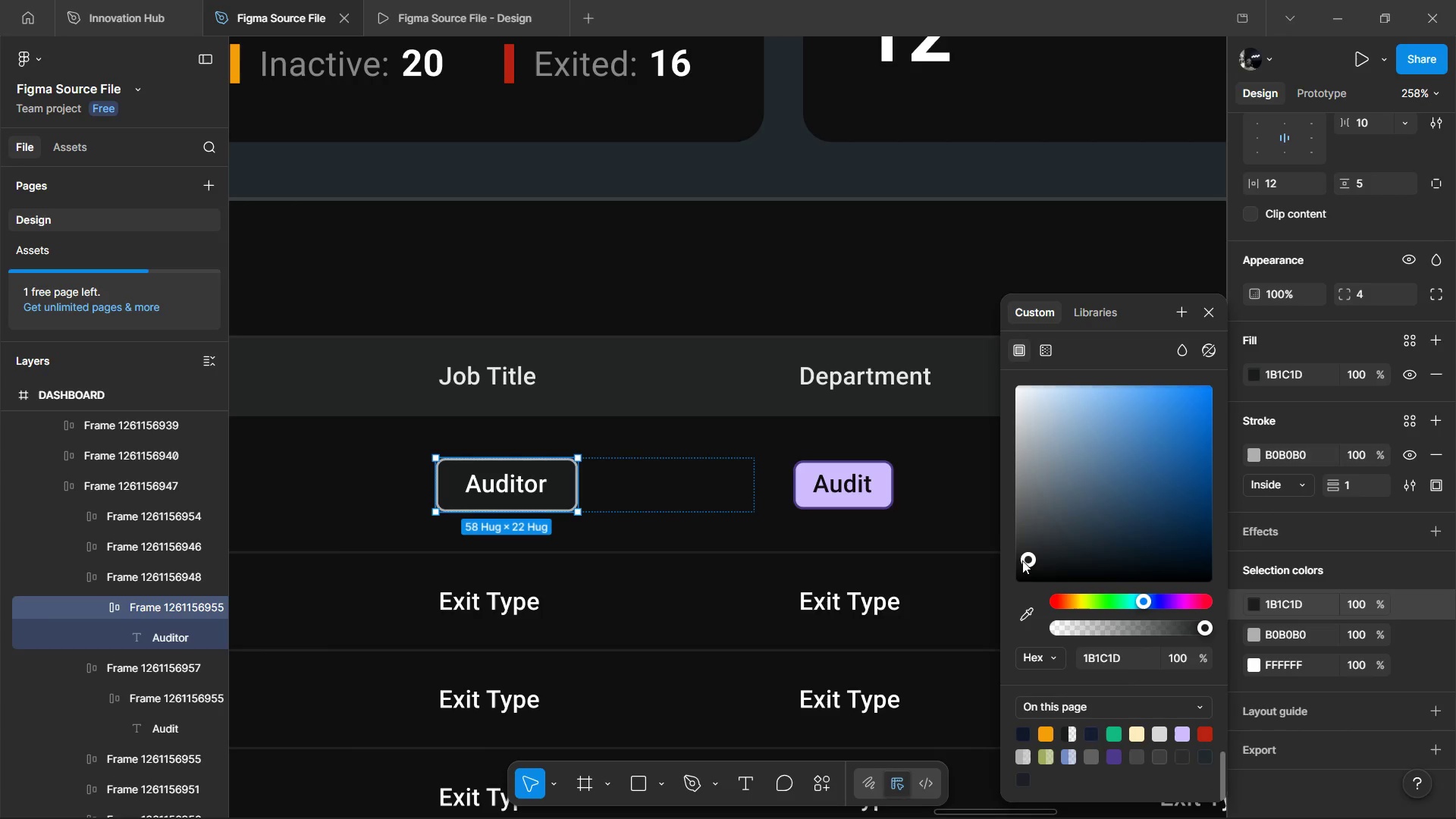 
left_click([1027, 560])
 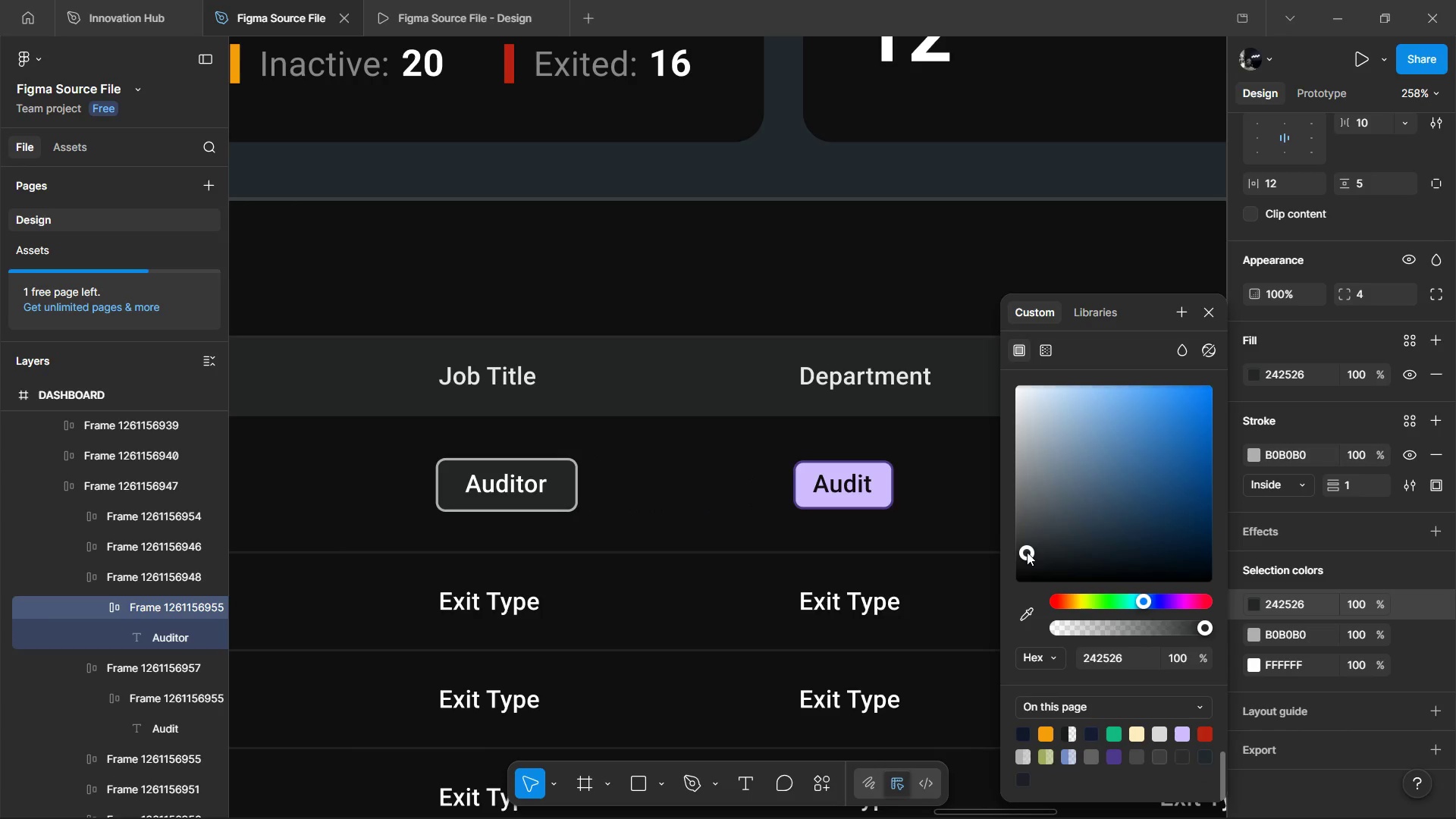 
left_click_drag(start_coordinate=[1027, 552], to_coordinate=[1025, 557])
 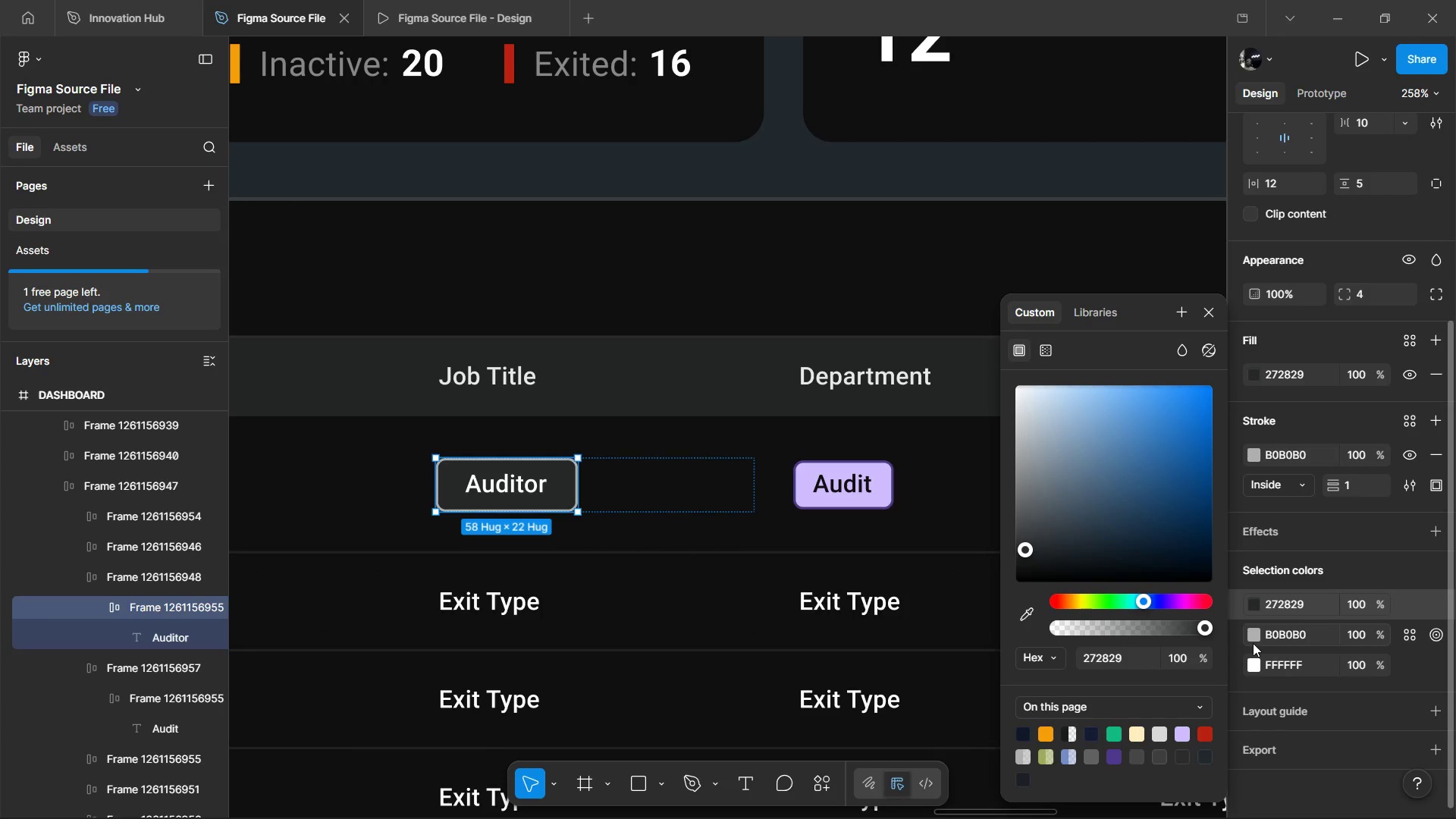 
left_click([1253, 635])
 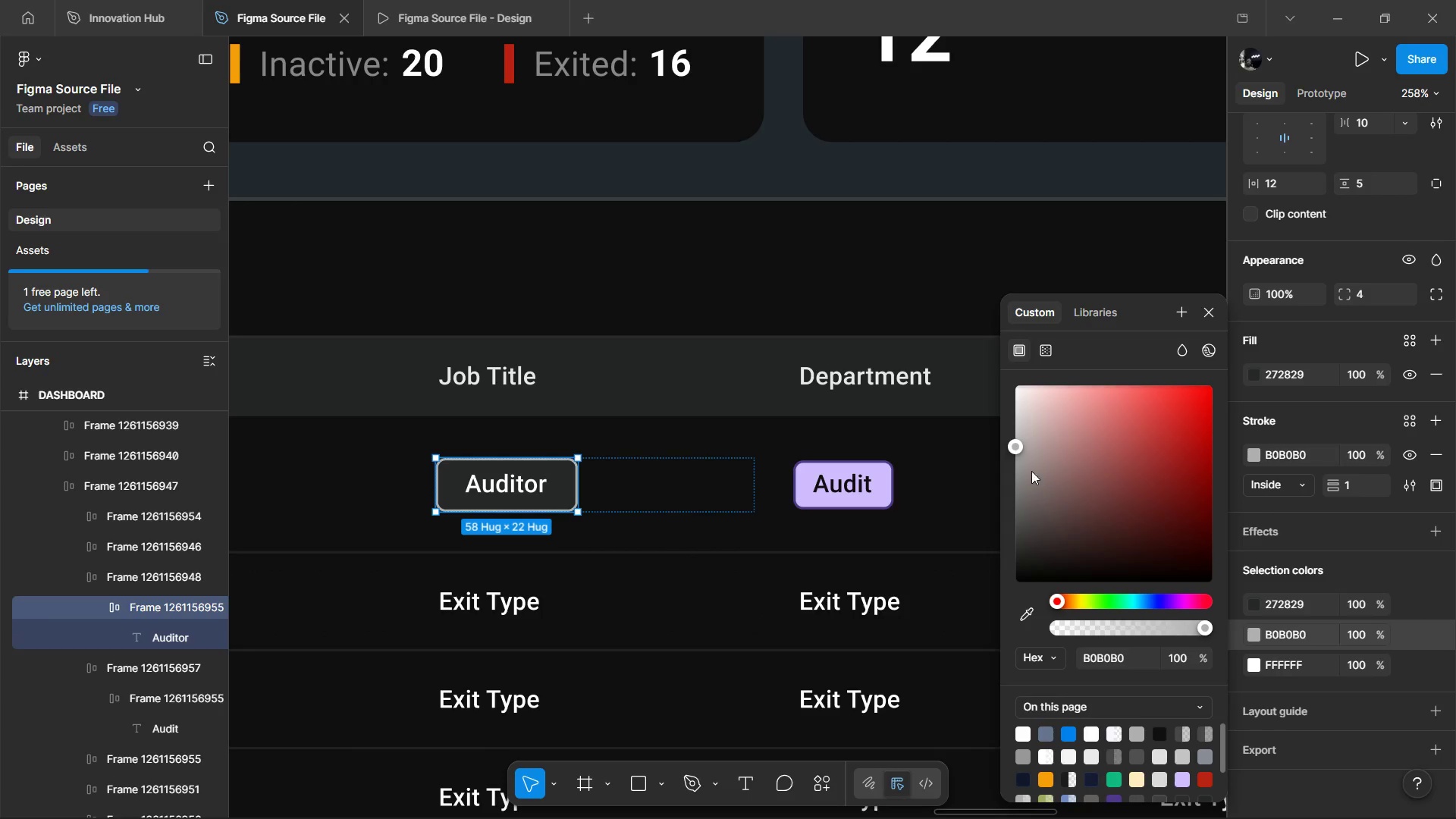 
left_click_drag(start_coordinate=[1015, 445], to_coordinate=[1015, 510])
 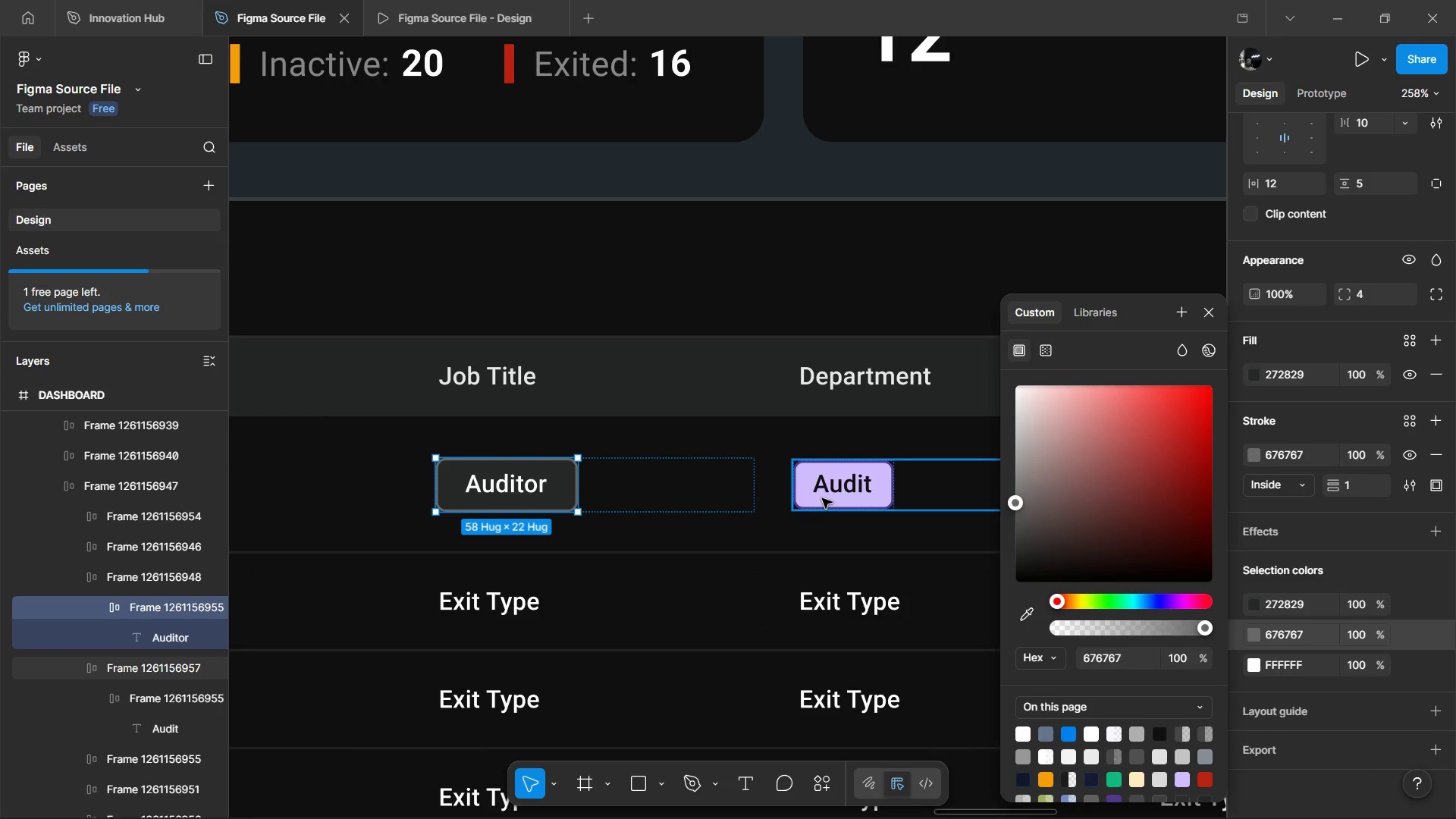 
left_click([822, 498])
 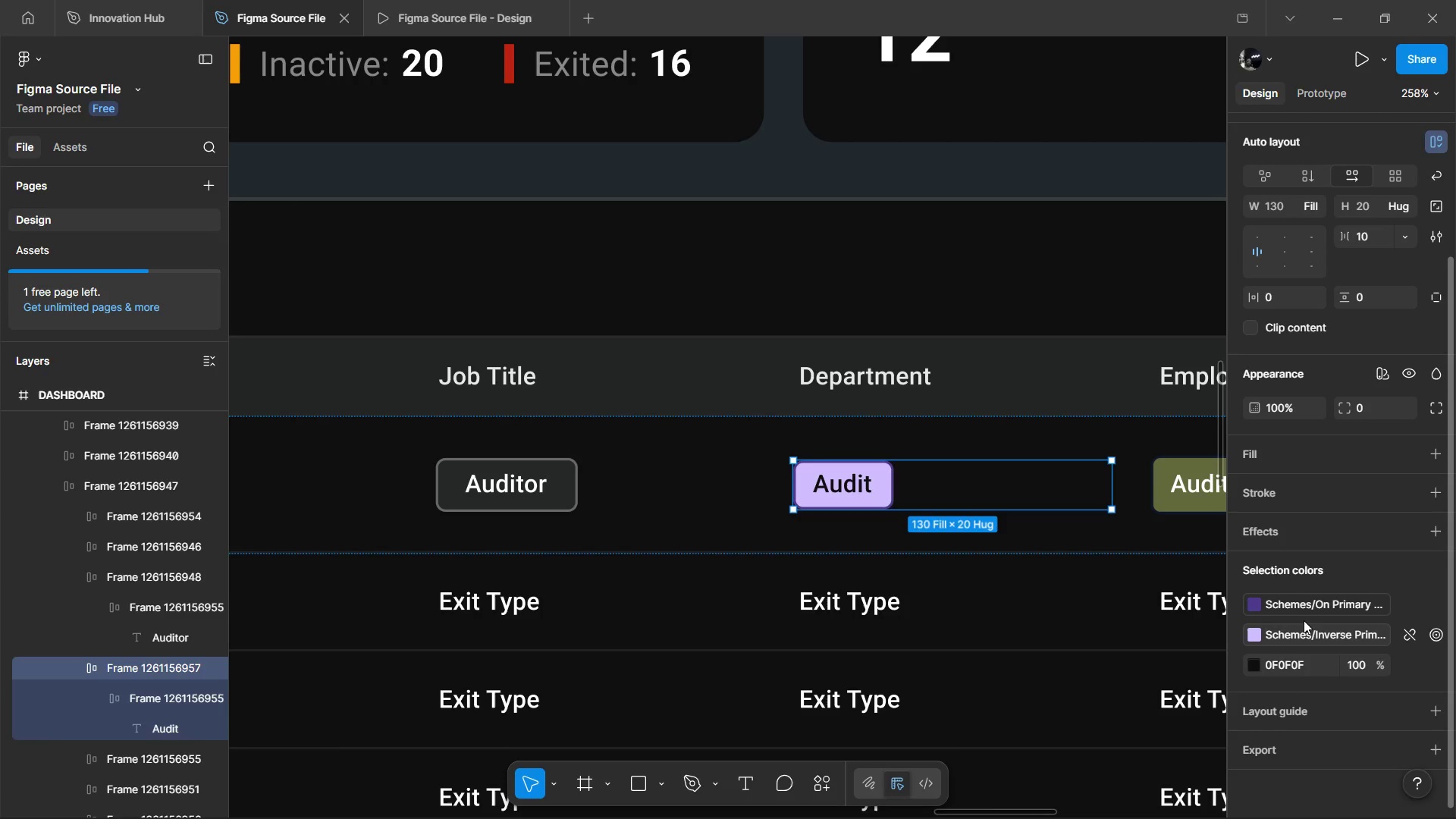 
left_click([1416, 624])
 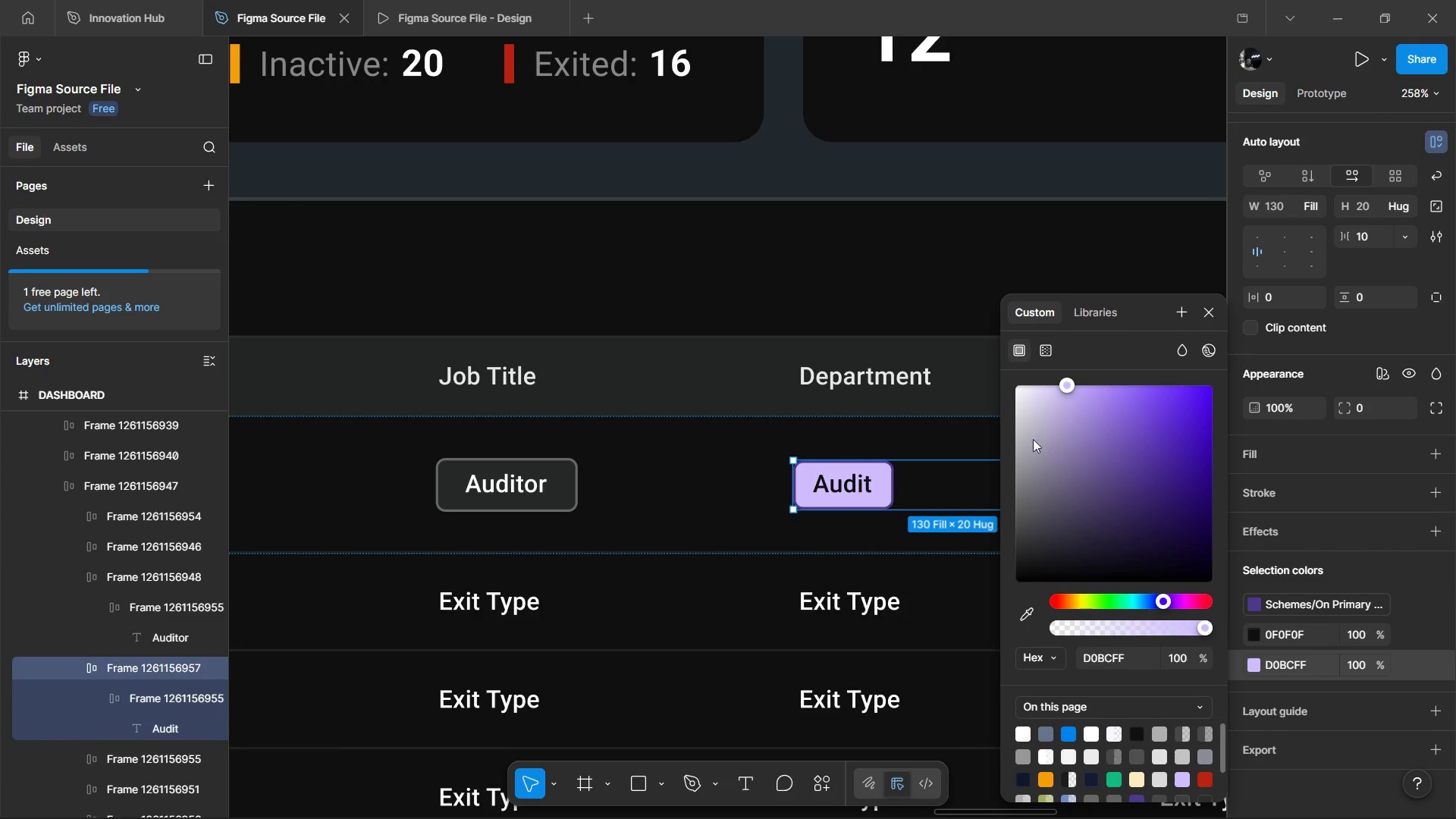 
left_click_drag(start_coordinate=[1068, 384], to_coordinate=[1035, 387])
 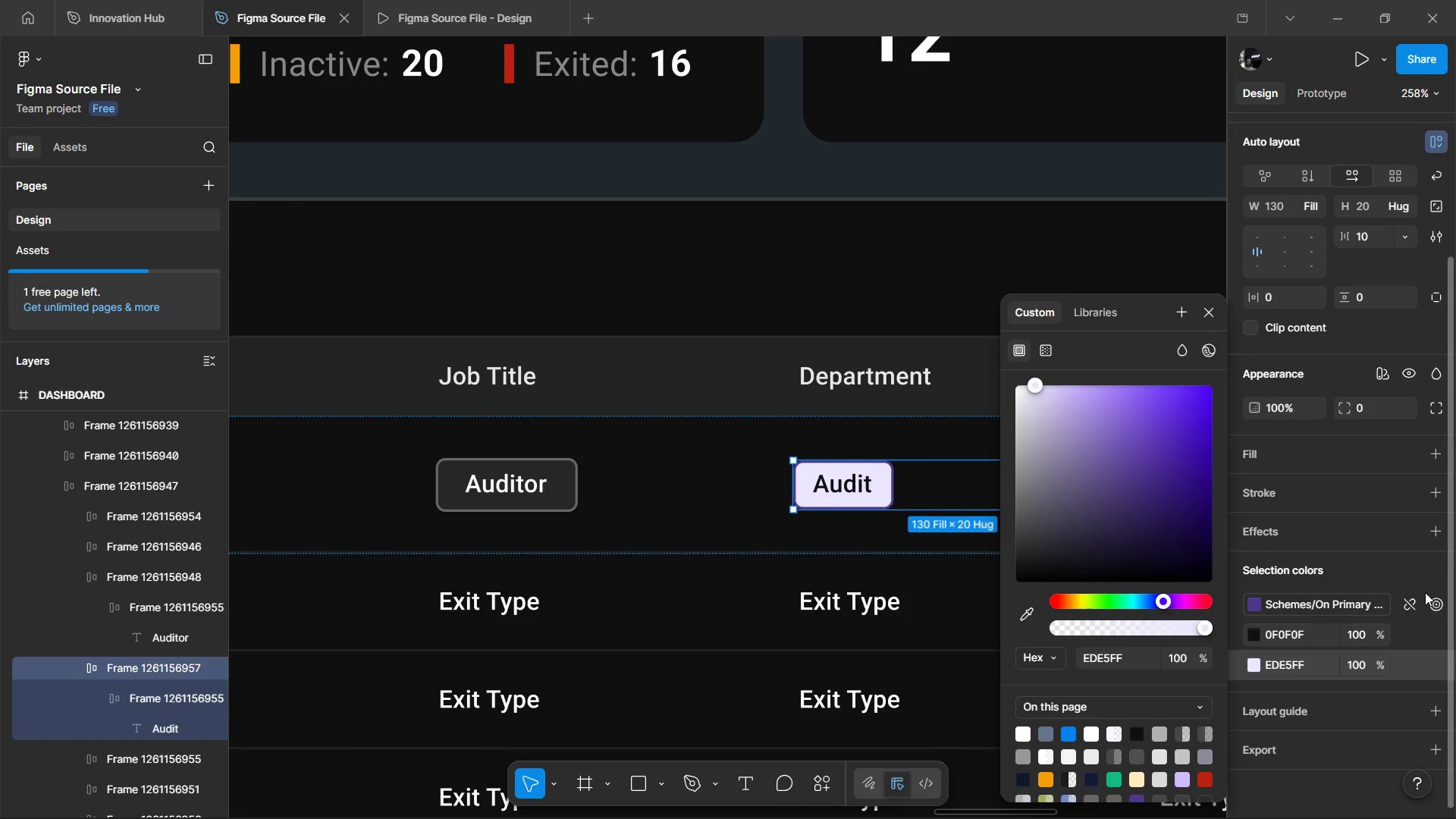 
left_click_drag(start_coordinate=[1406, 594], to_coordinate=[1409, 600])
 